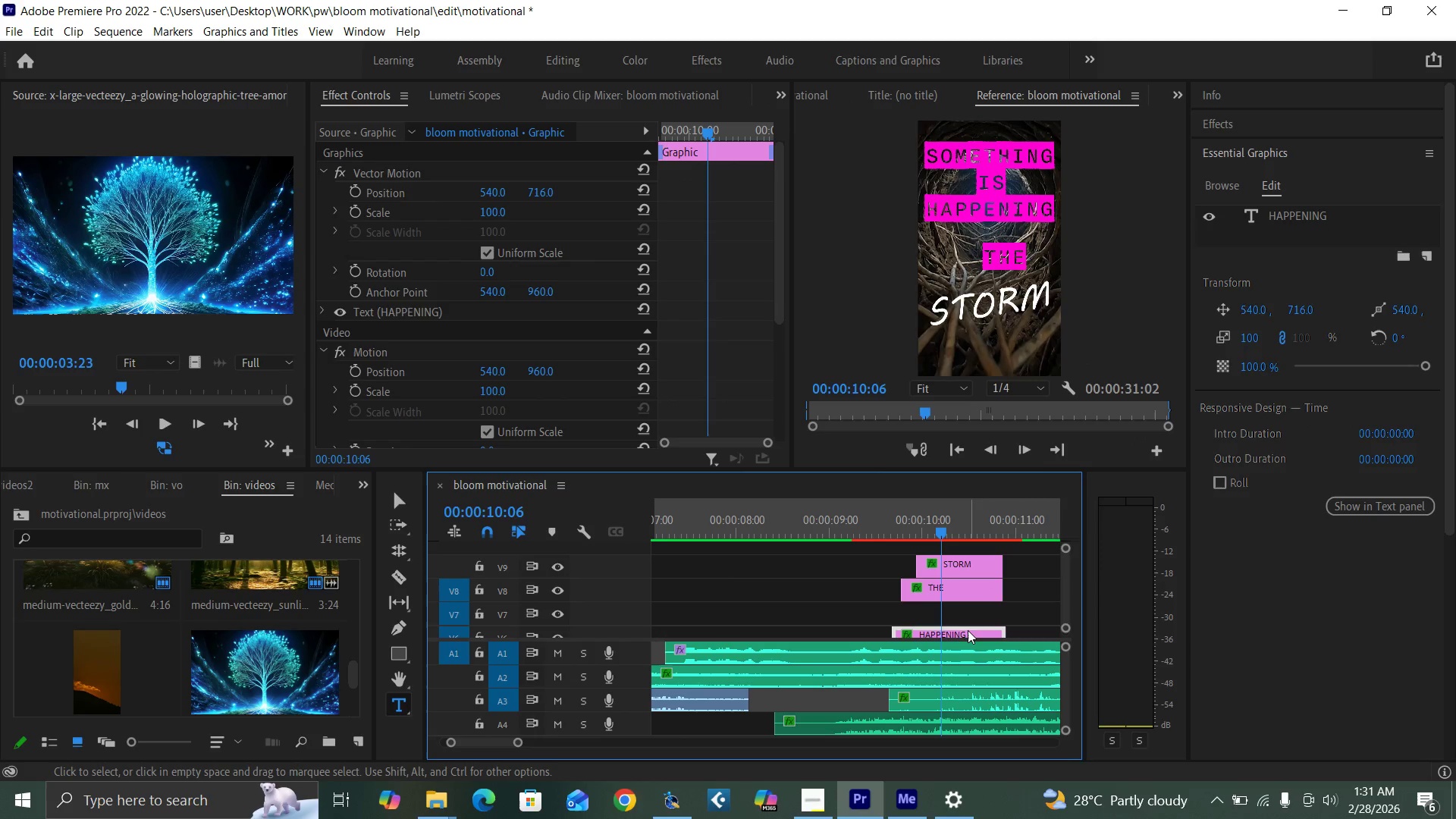 
hold_key(key=AltLeft, duration=1.5)
left_click_drag(start_coordinate=[968, 630], to_coordinate=[968, 619])
 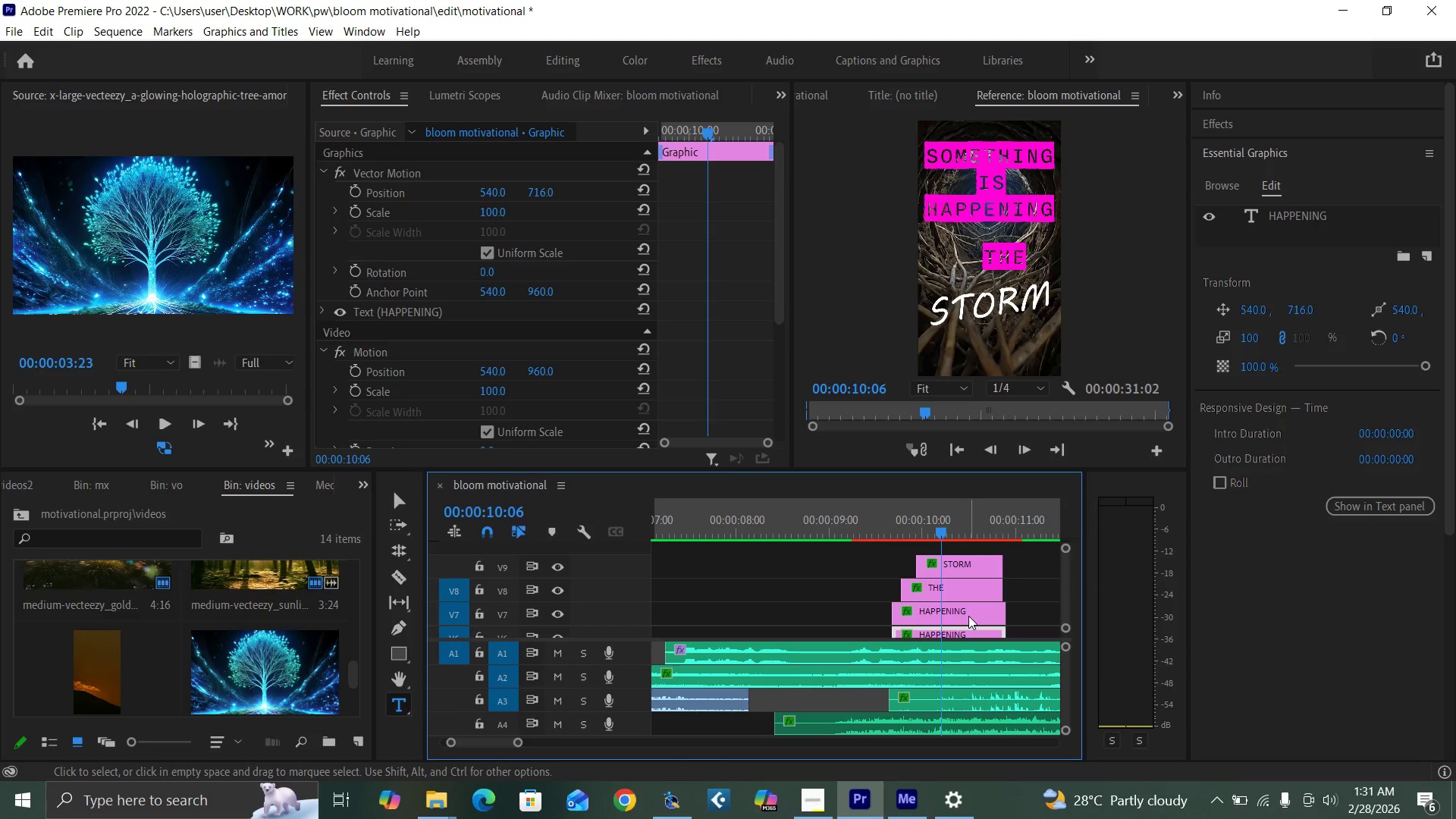 
hold_key(key=AltLeft, duration=1.38)
 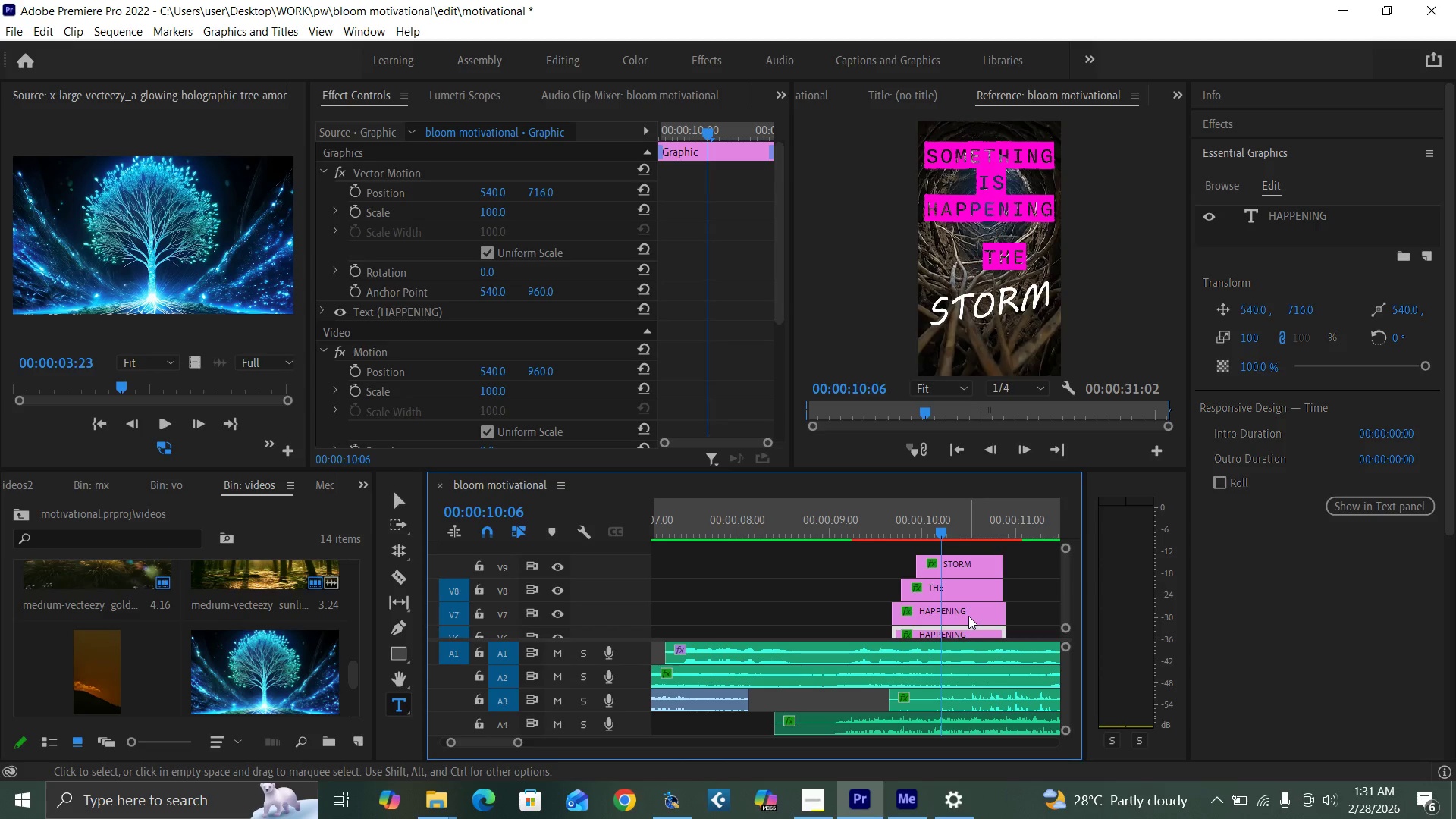 
key(Control+Z)
 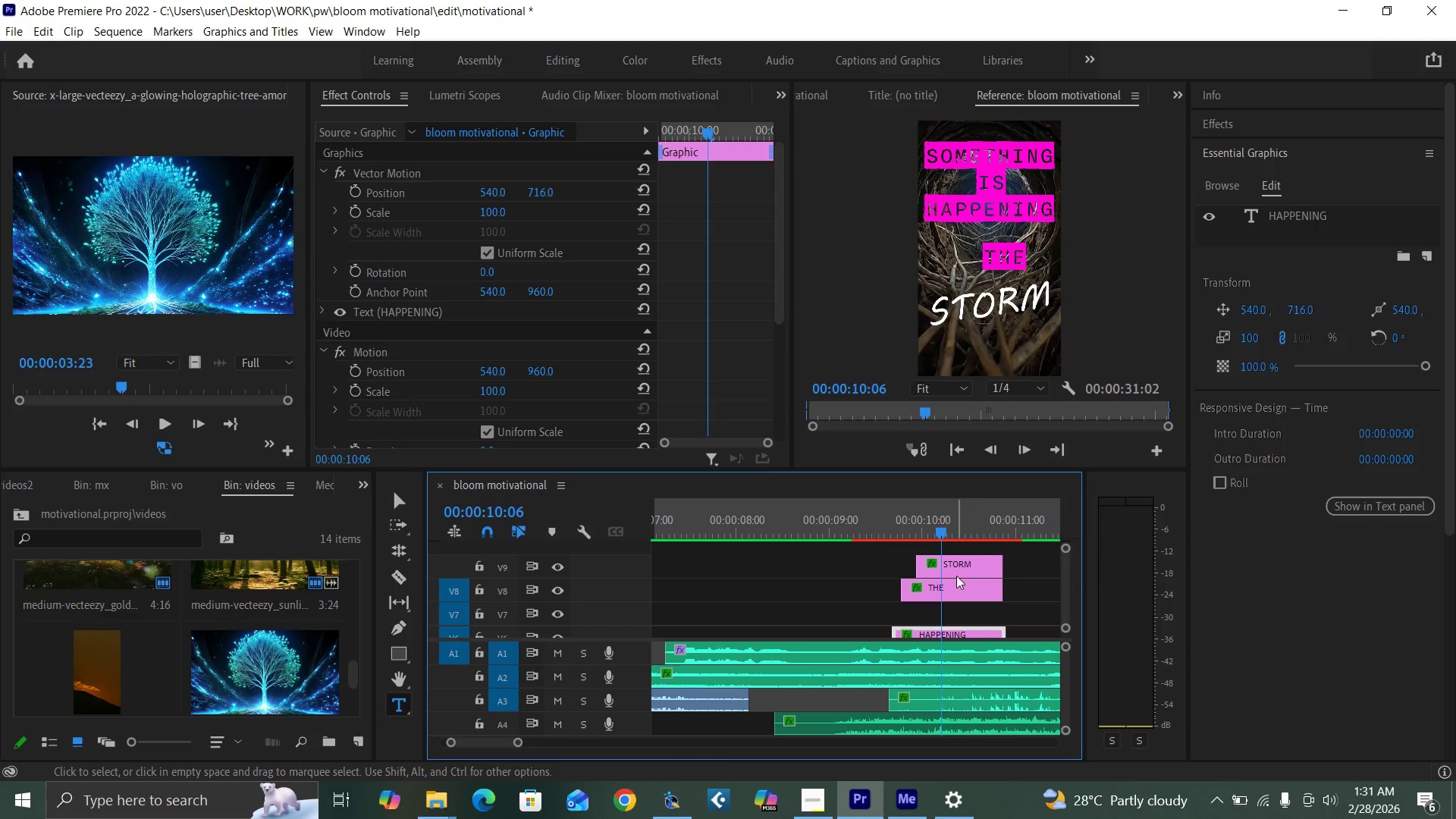 
left_click([956, 569])
 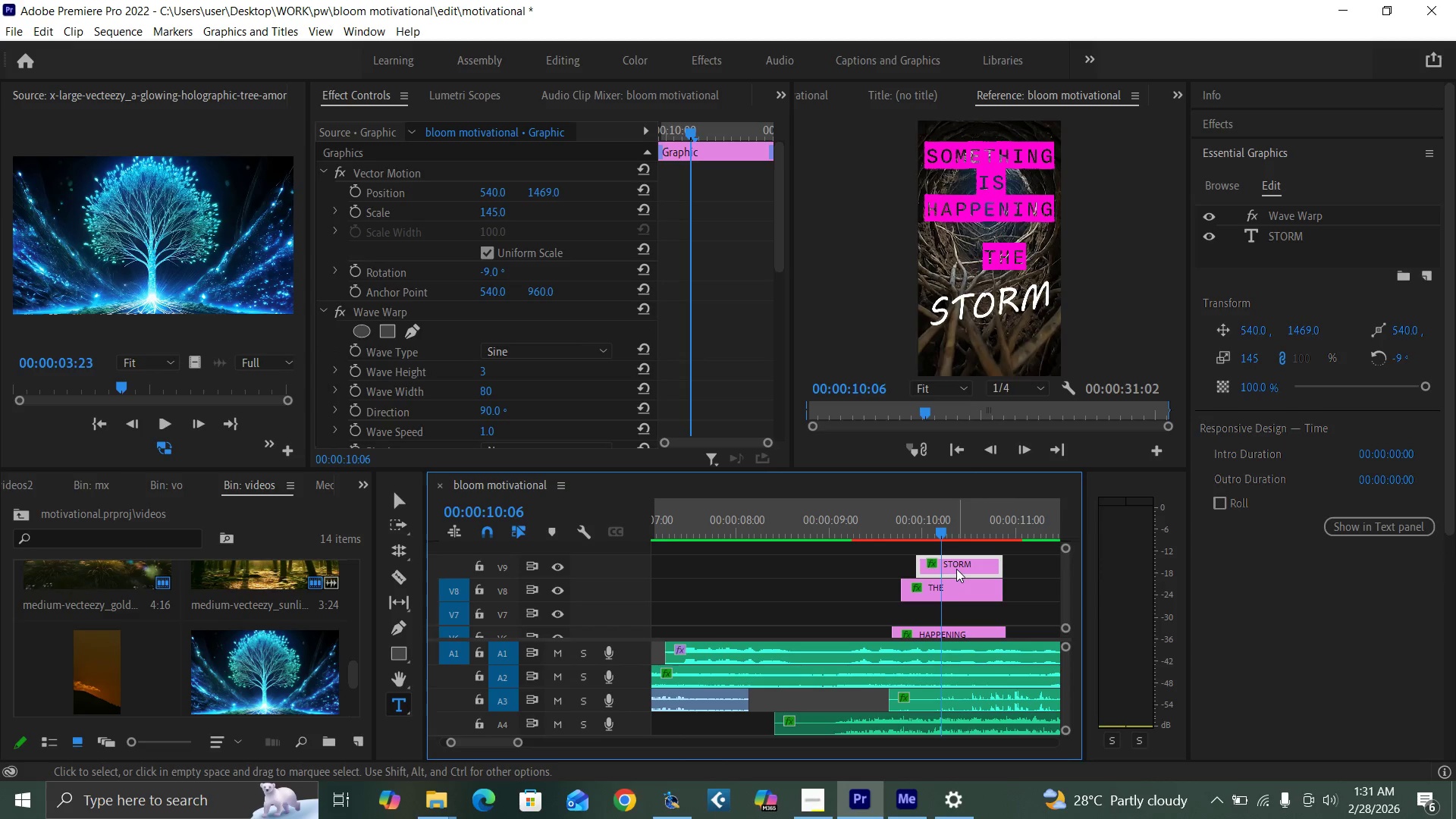 
hold_key(key=AltLeft, duration=1.09)
left_click_drag(start_coordinate=[956, 569], to_coordinate=[959, 613])
 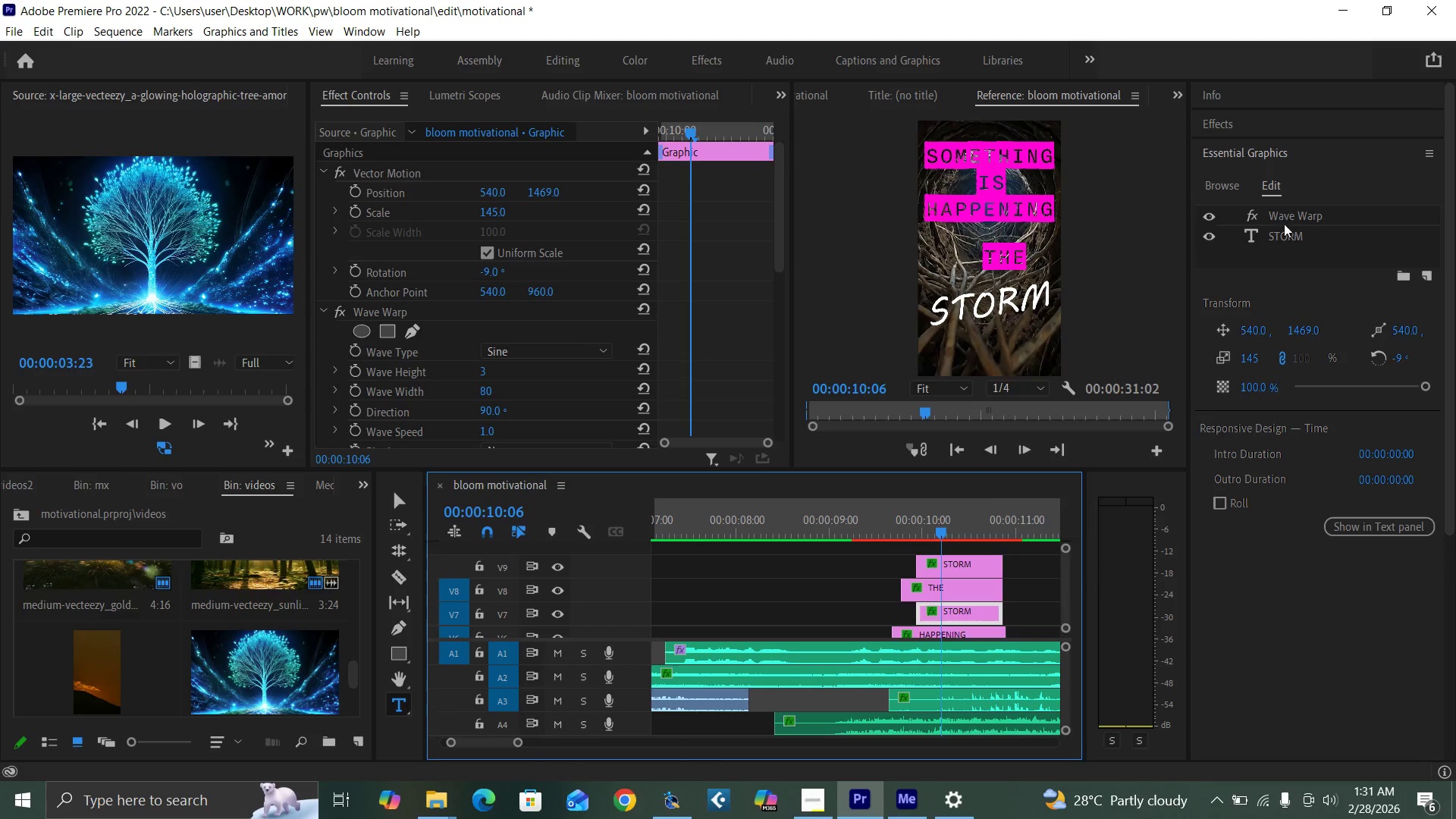 
double_click([1285, 234])
 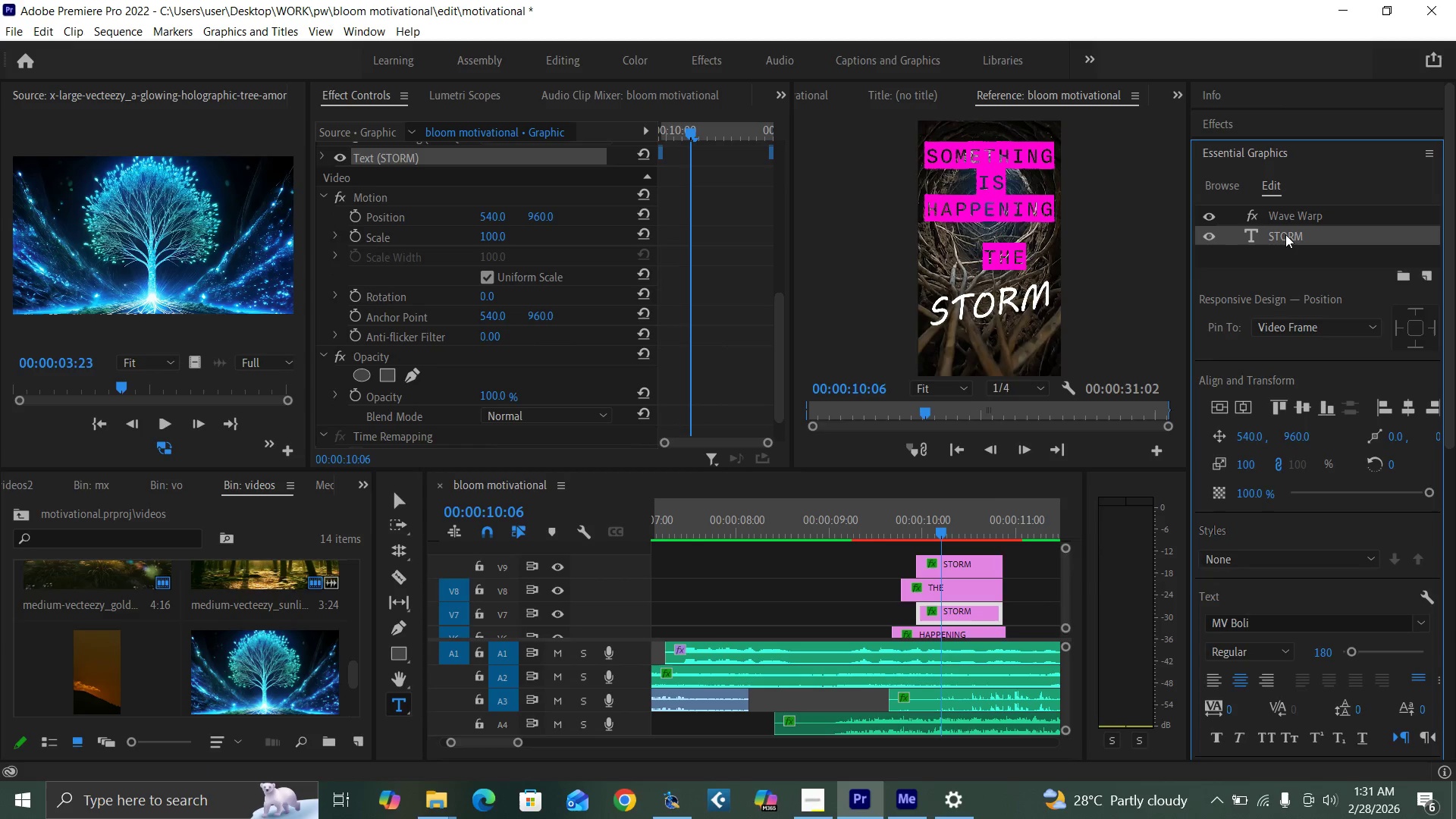 
double_click([1285, 234])
 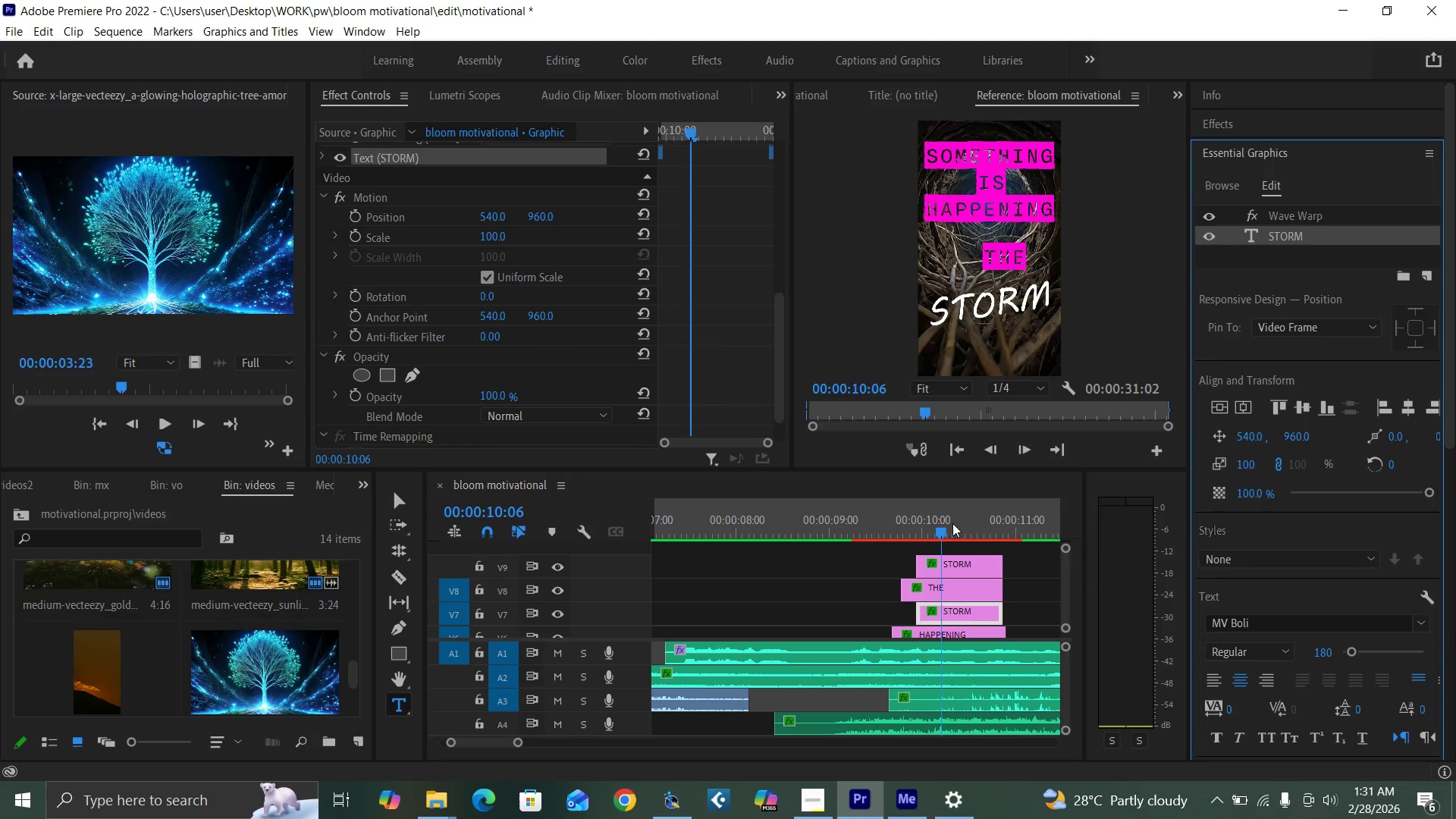 
left_click([946, 526])
 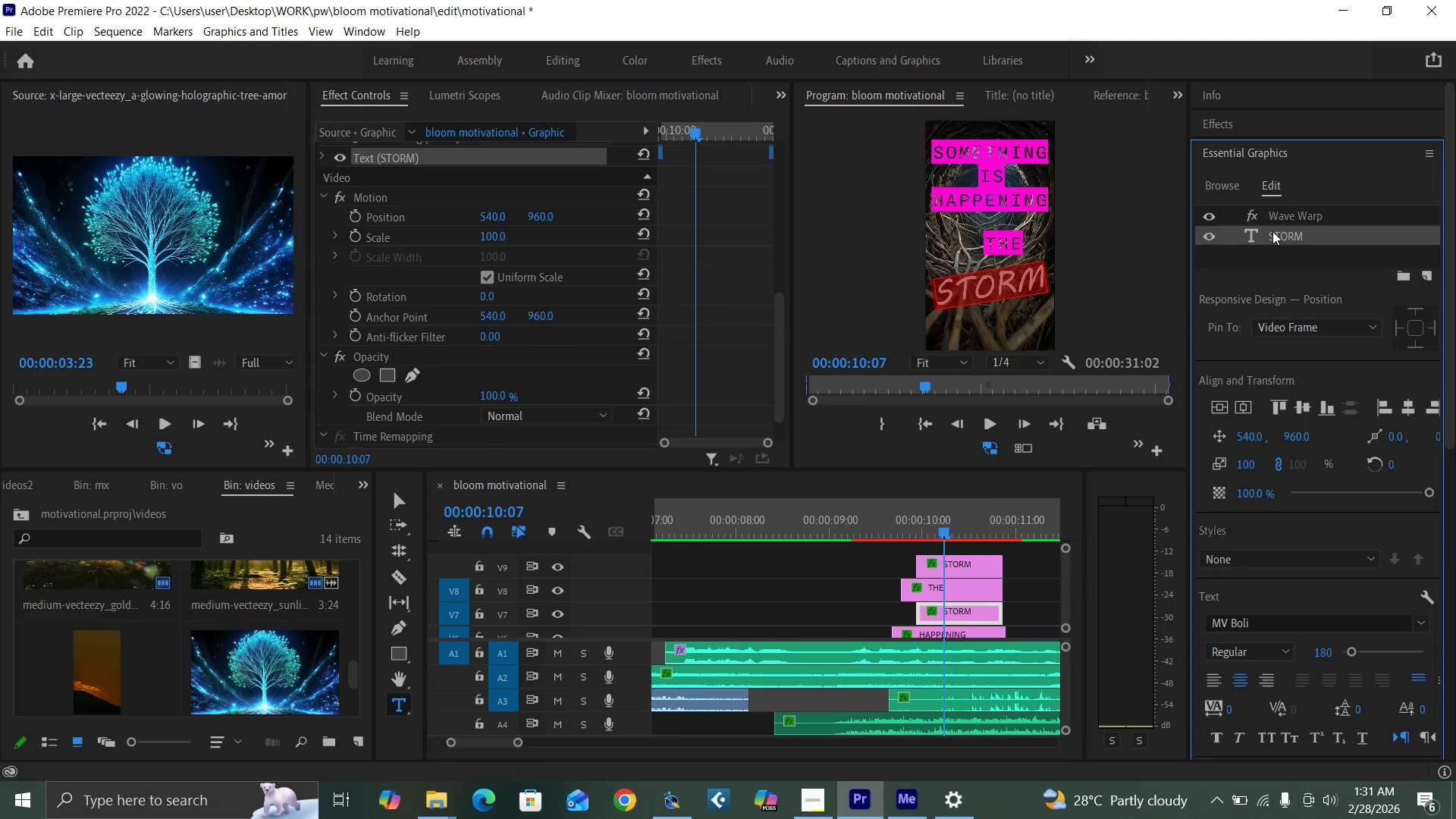 
key(B)
 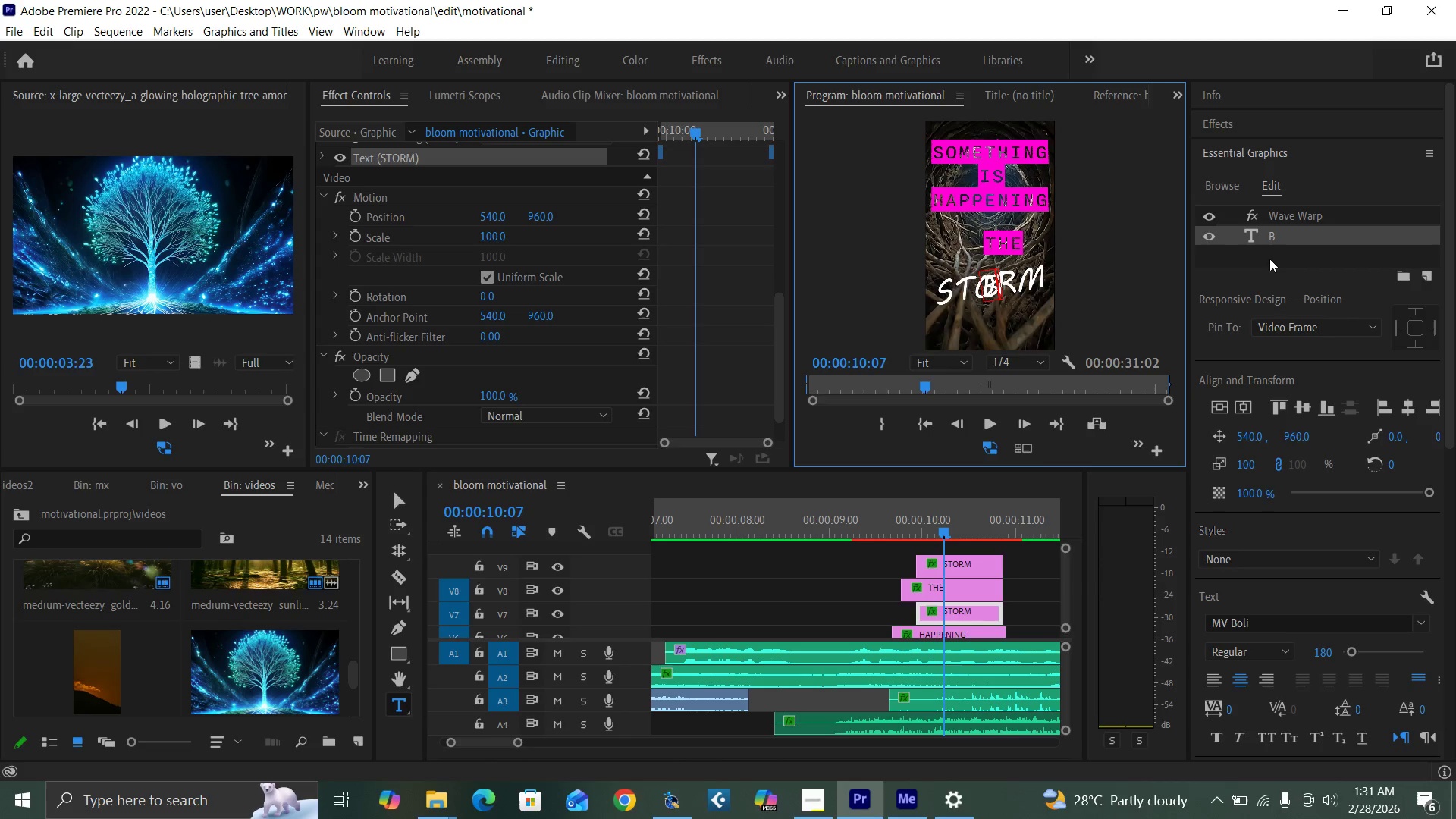 
type(ENEATJ)
 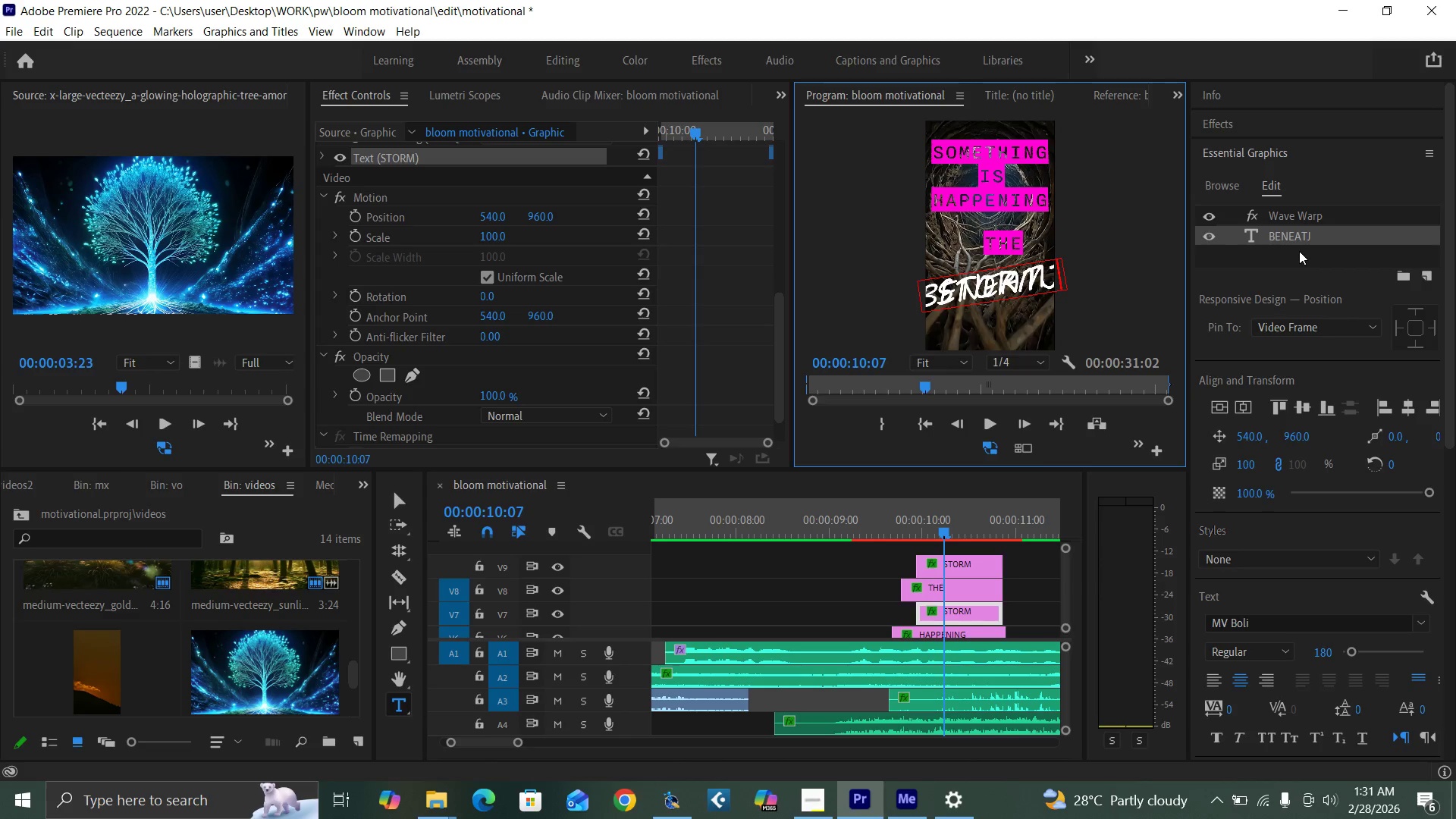 
key(Backspace)
 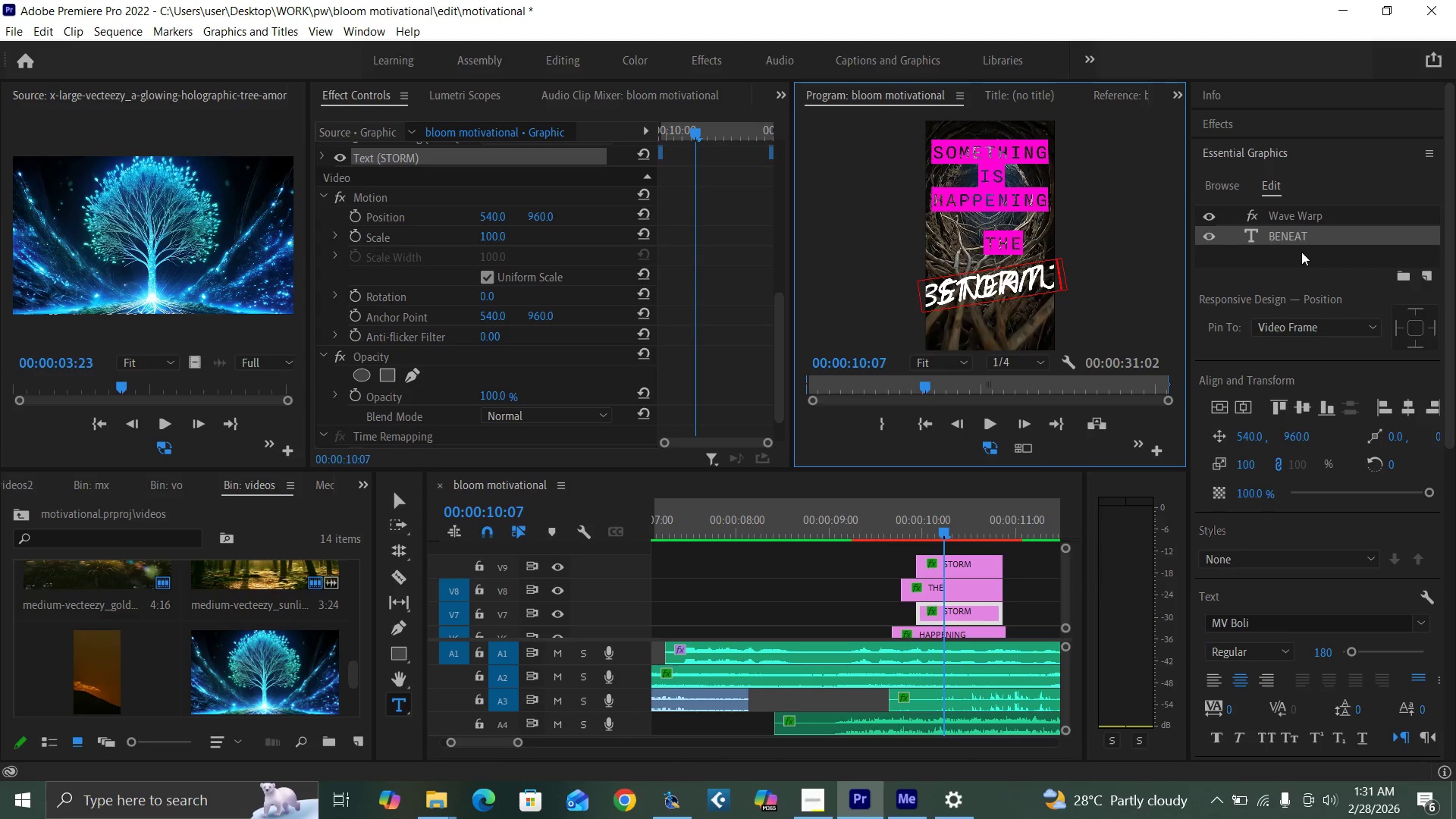 
key(H)
 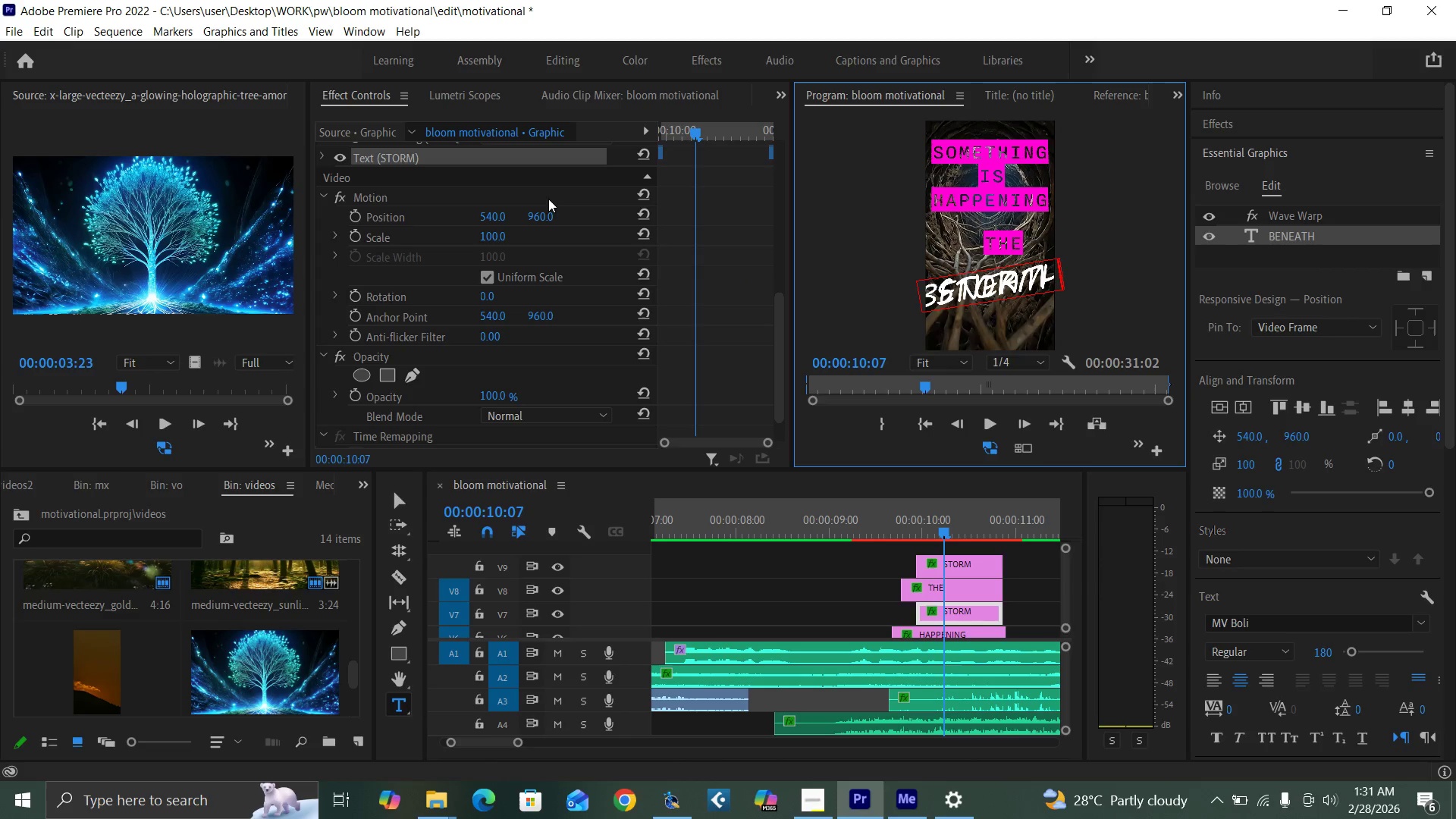 
left_click_drag(start_coordinate=[536, 215], to_coordinate=[325, 259])
 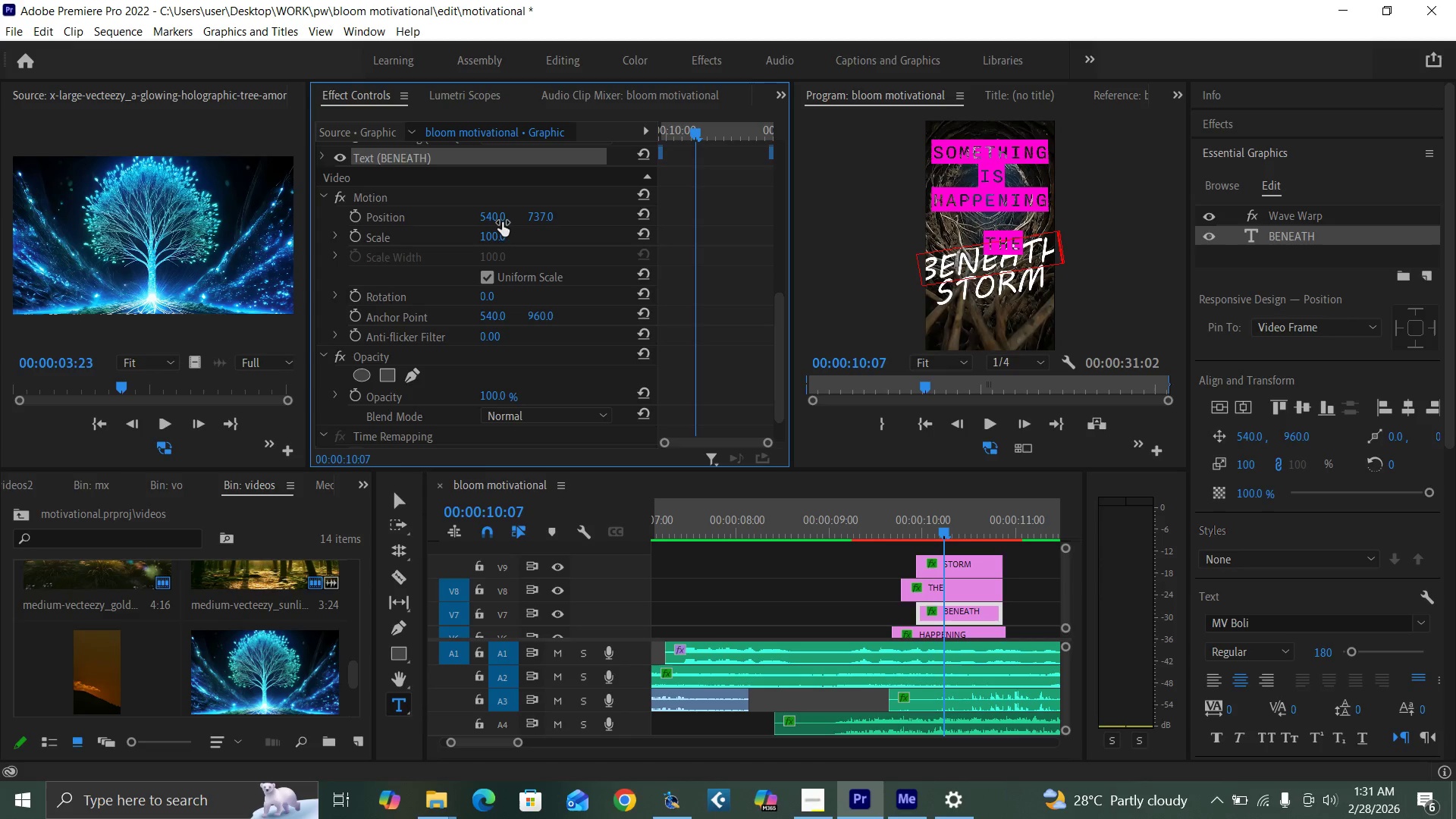 
left_click([494, 234])
 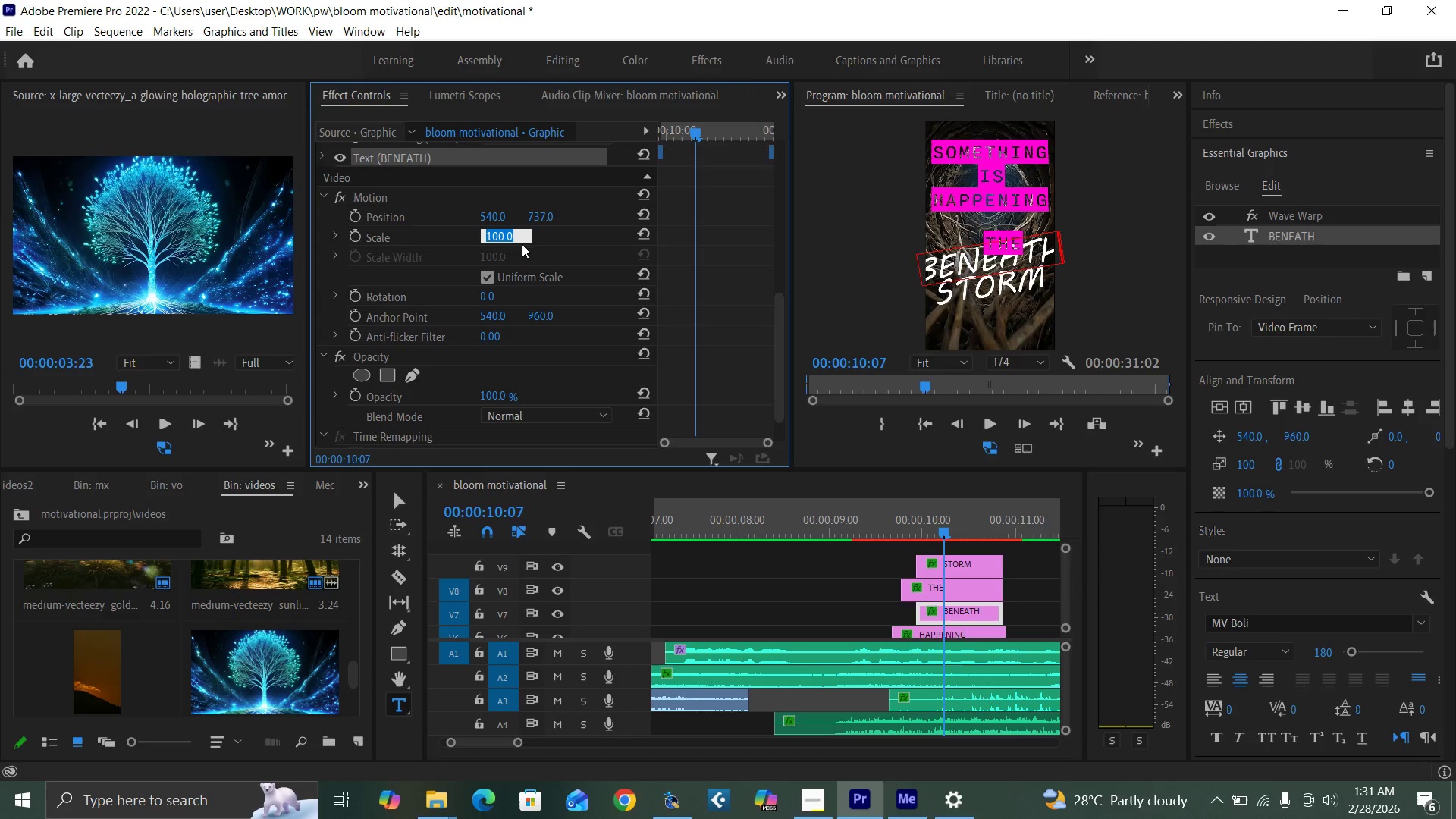 
type(90)
 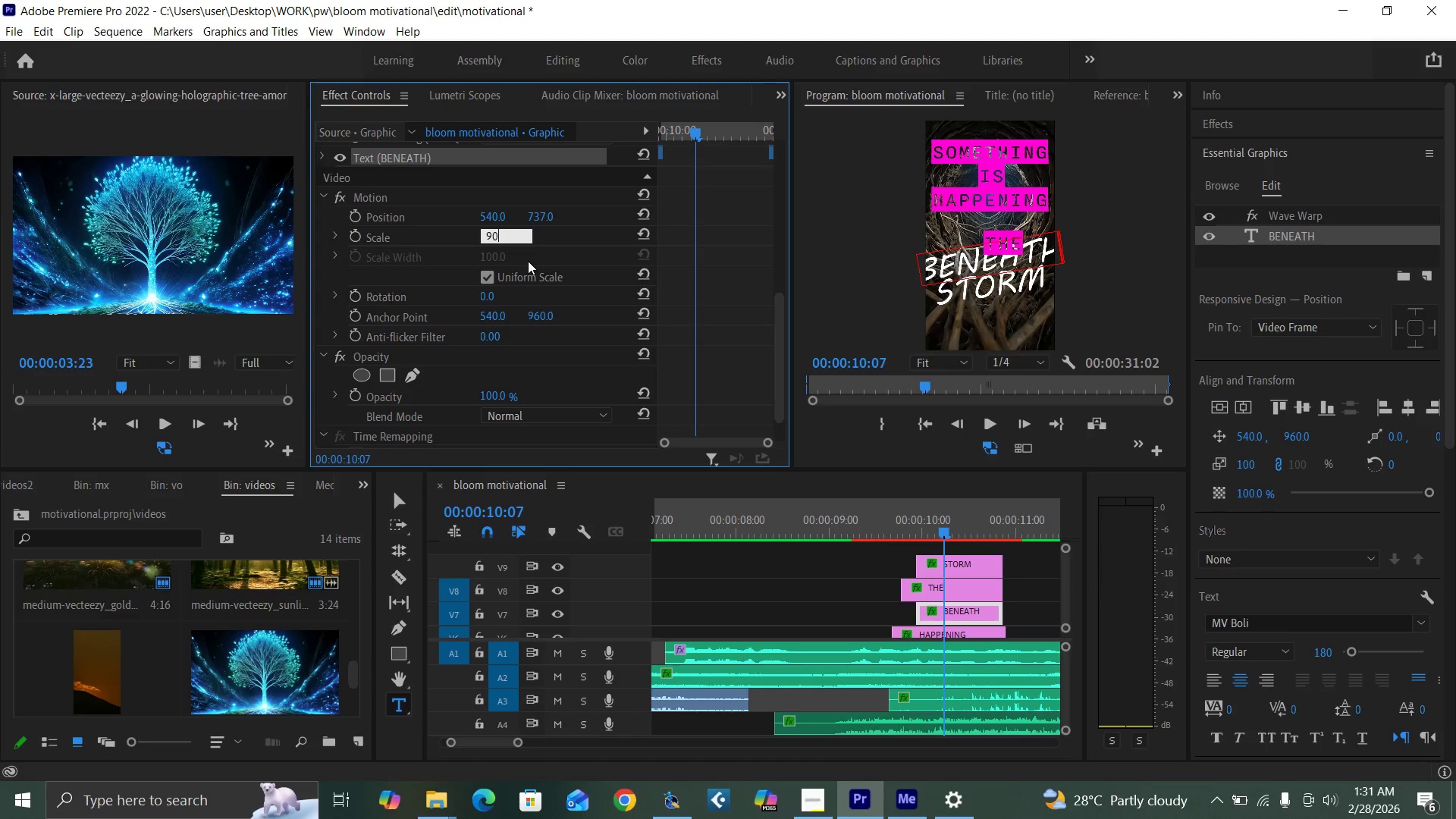 
key(Enter)
 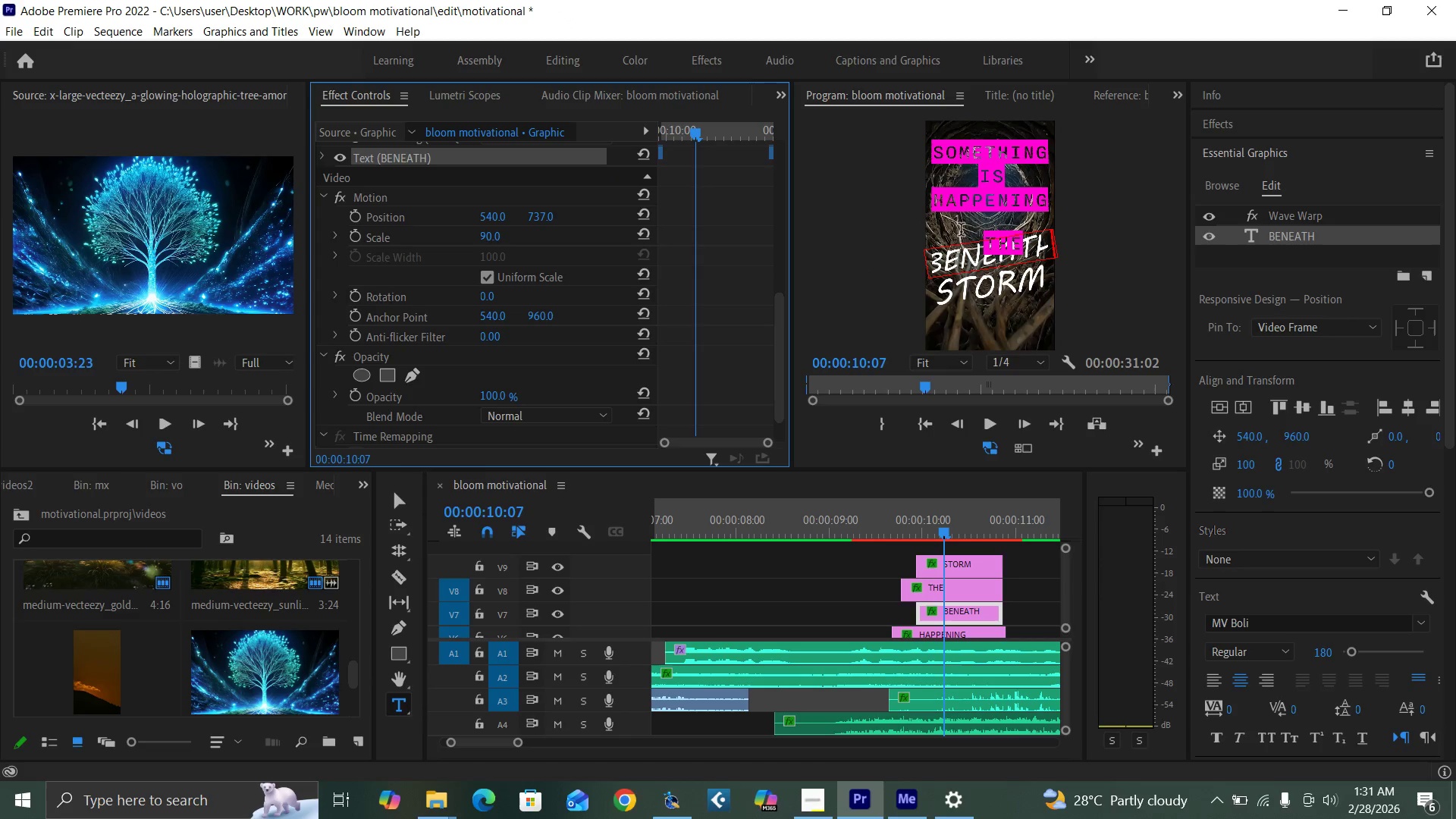 
wait(6.47)
 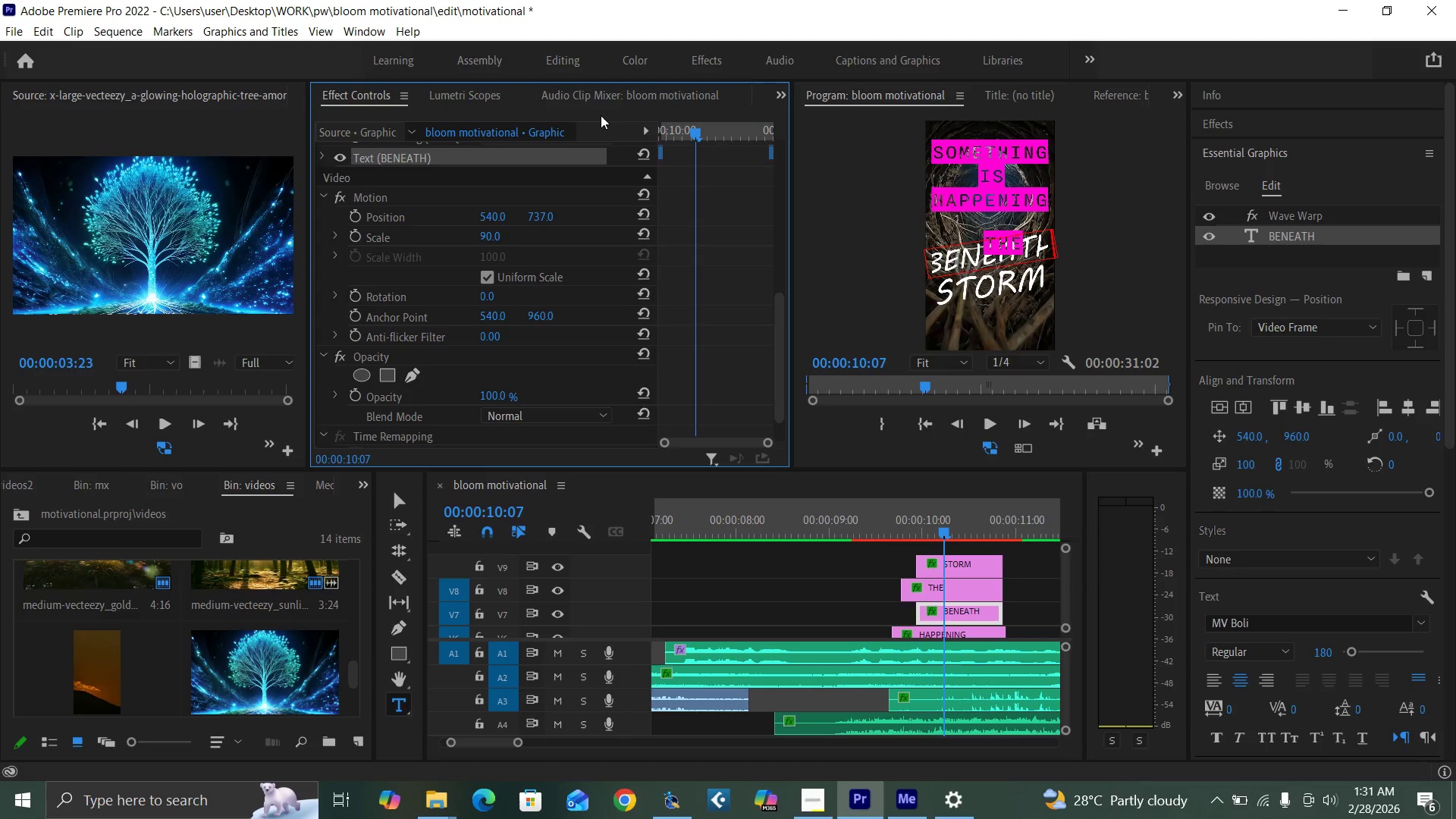 
key(Control+Backquote)
 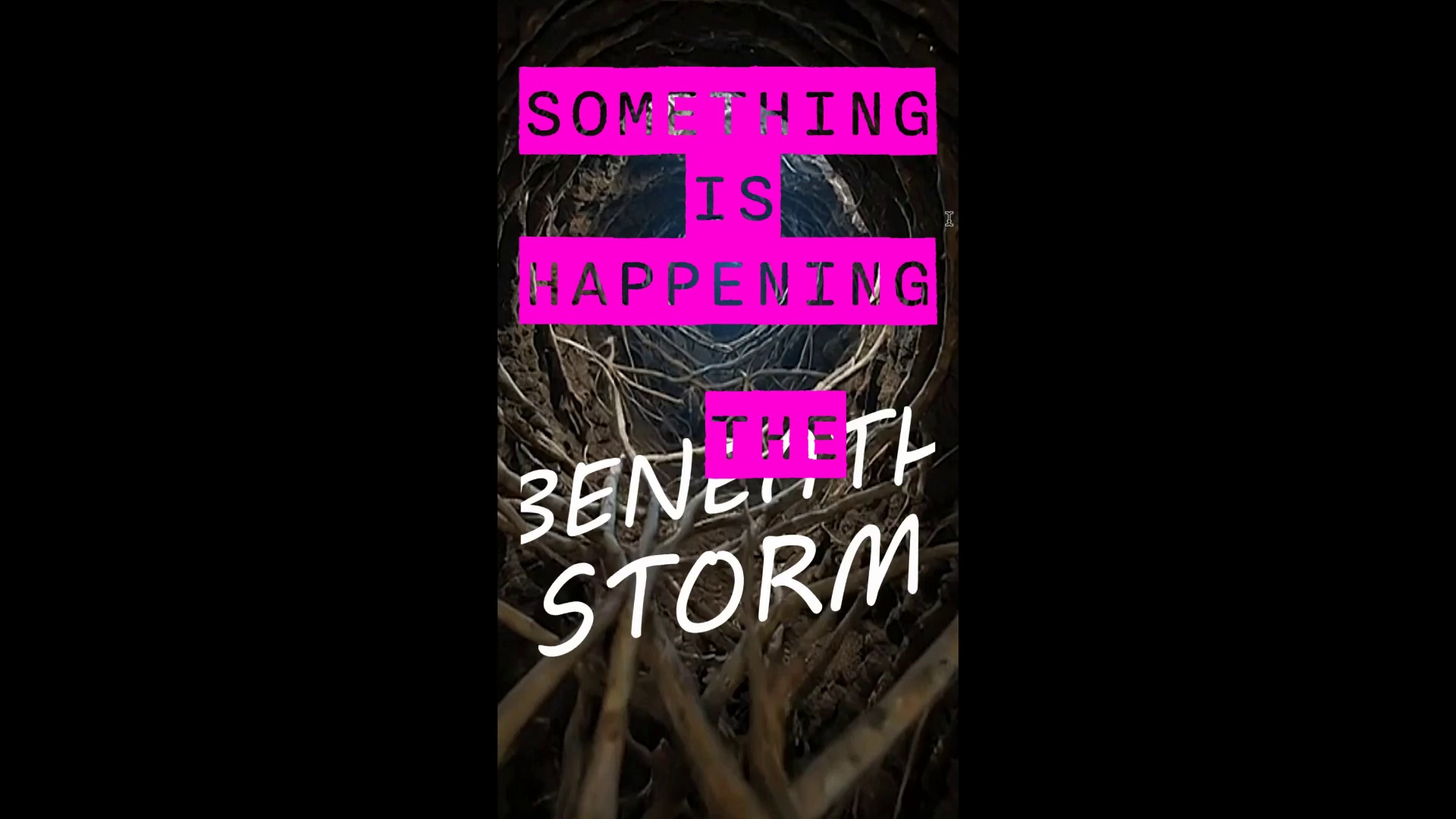 
key(Control+Backquote)
 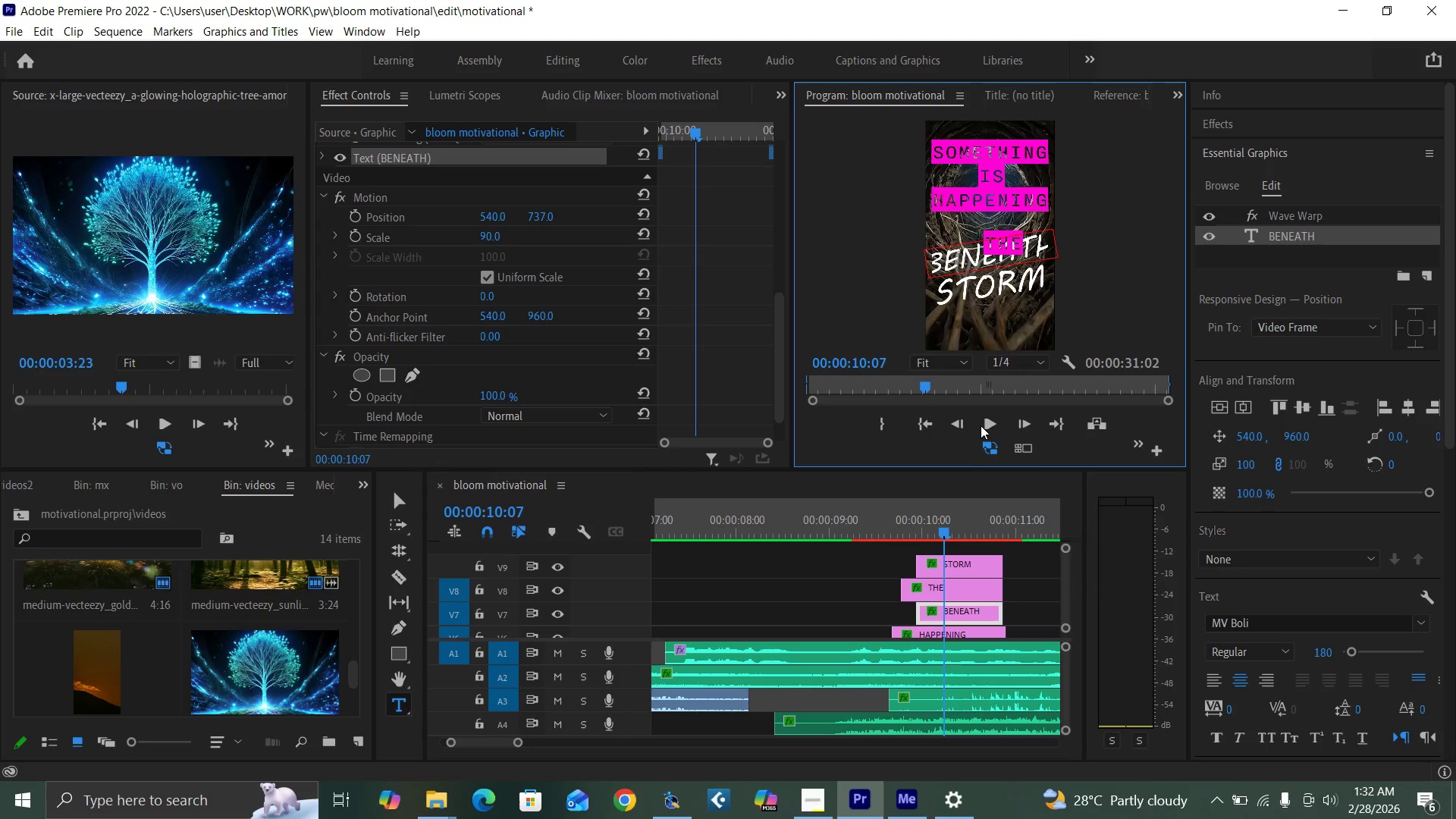 
mouse_move([921, 584])
 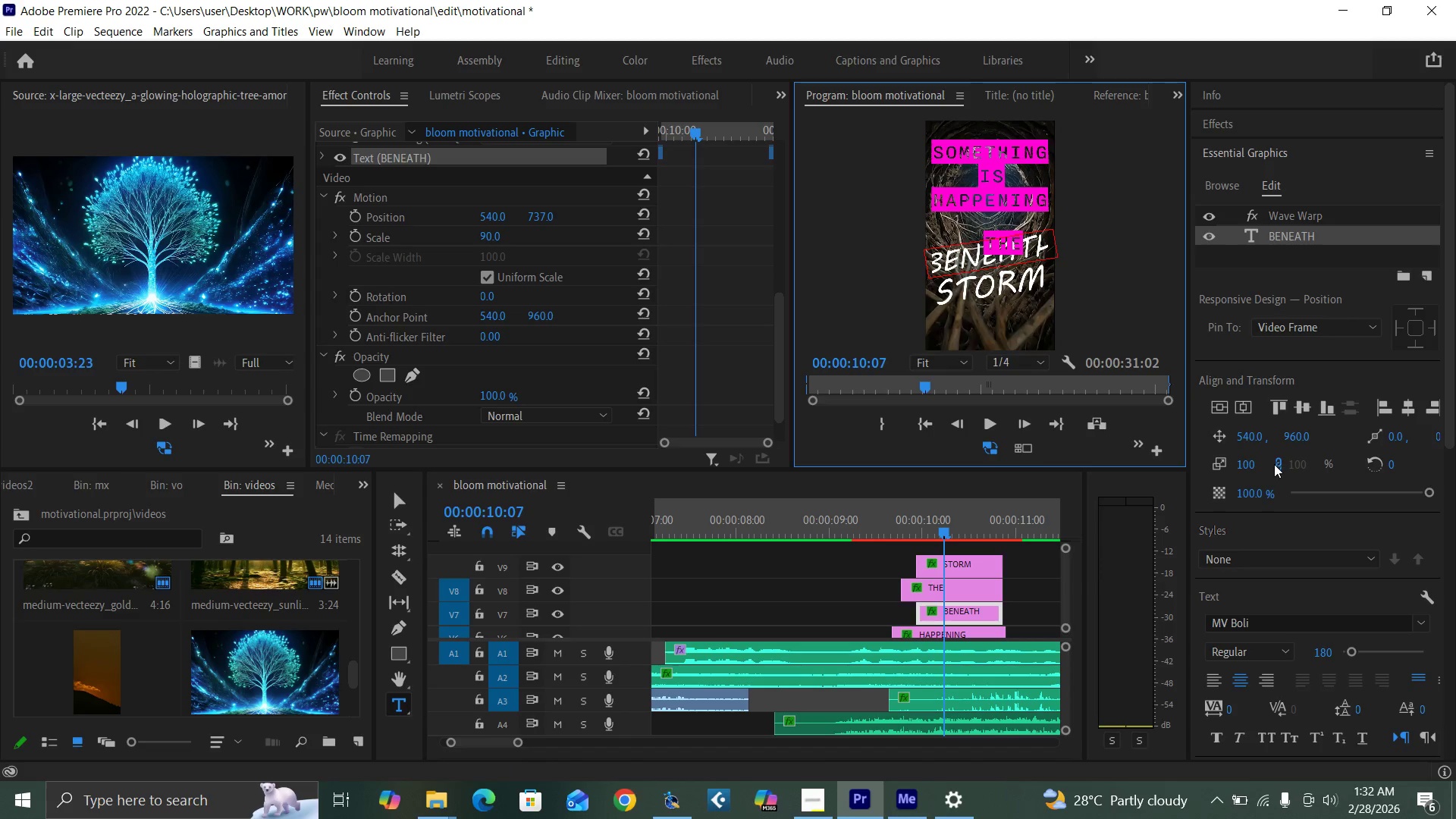 
mouse_move([1250, 679])
 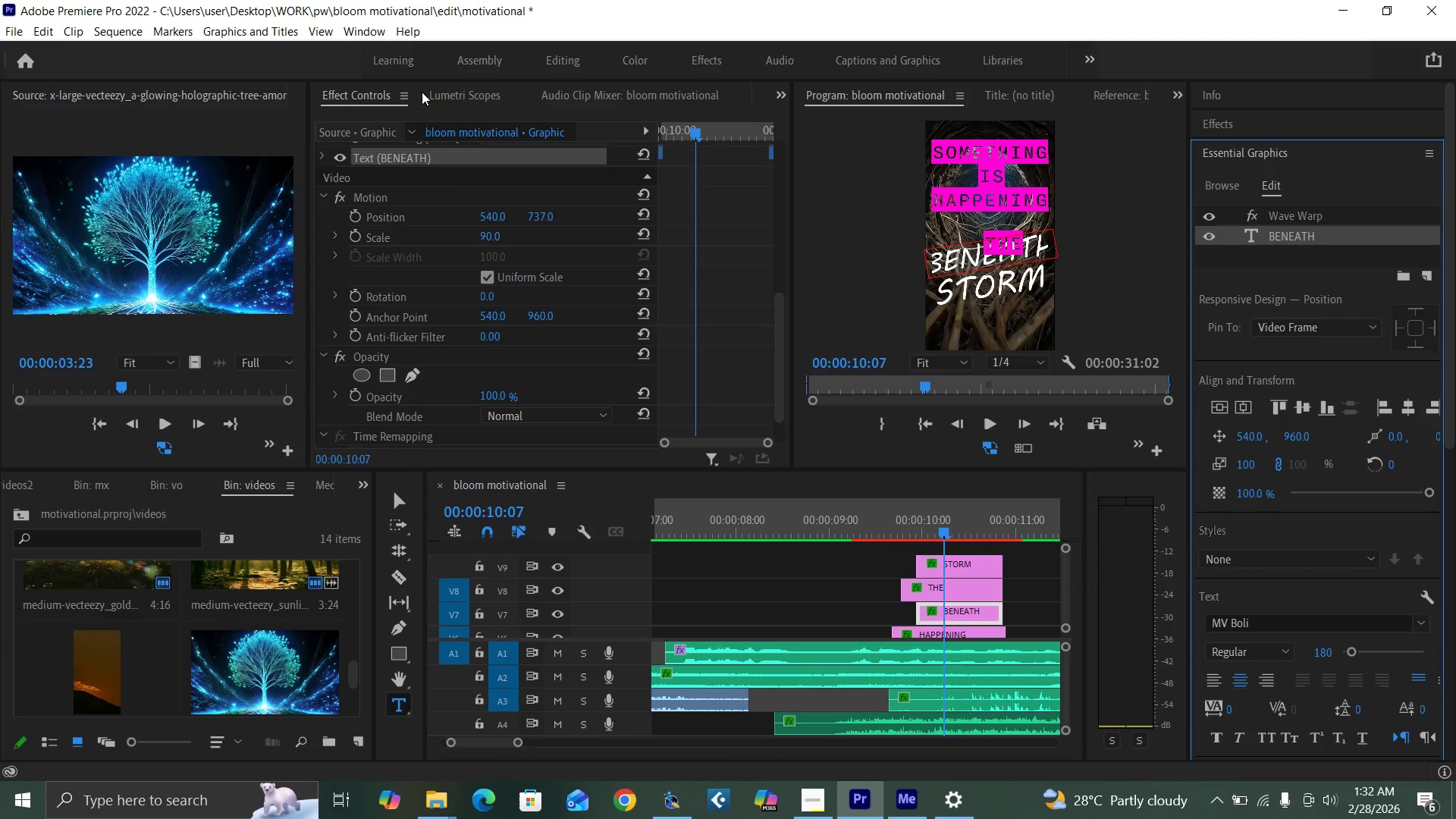 
key(Control+Z)
 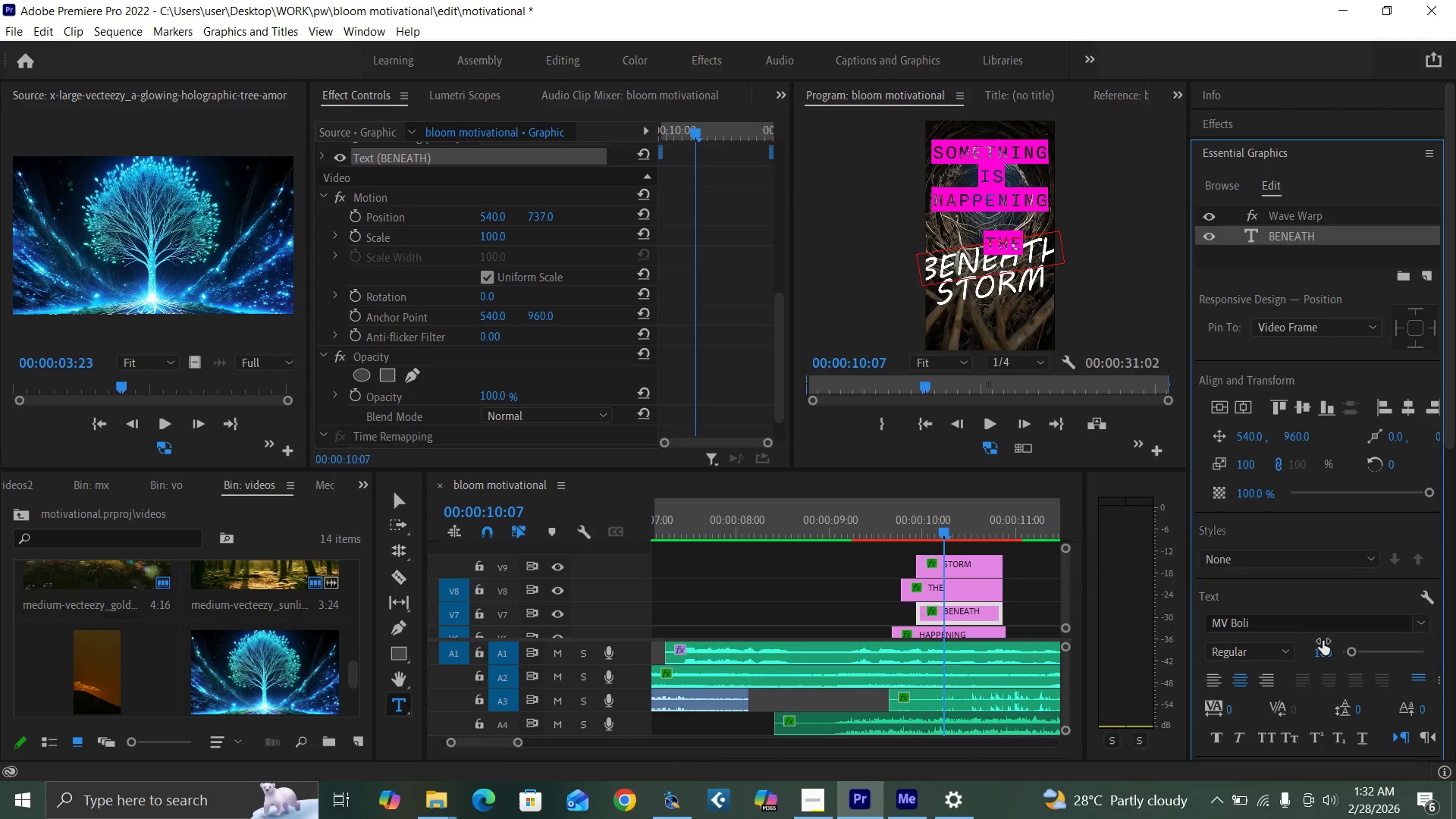 
left_click([1323, 645])
 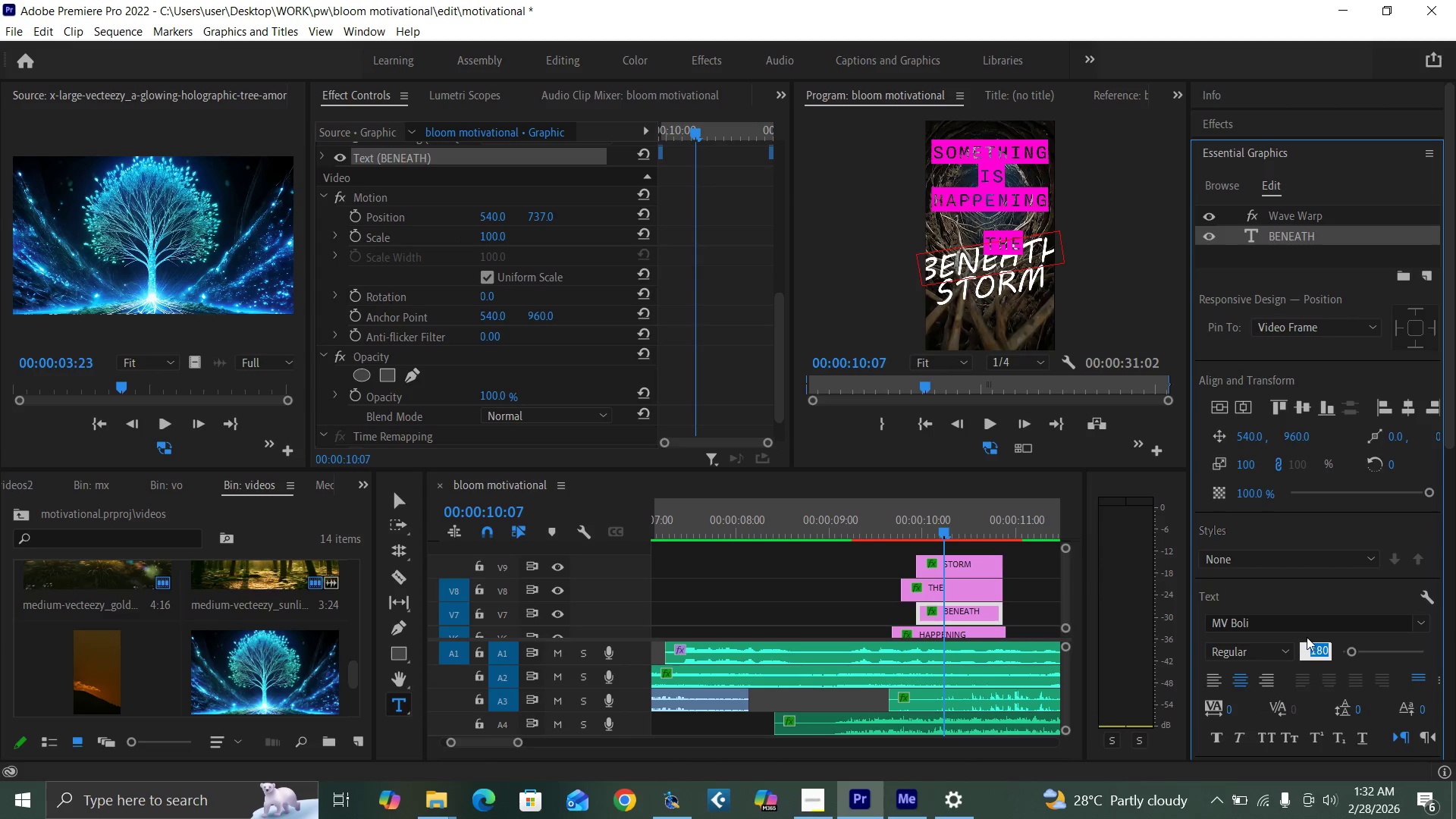 
type(170)
 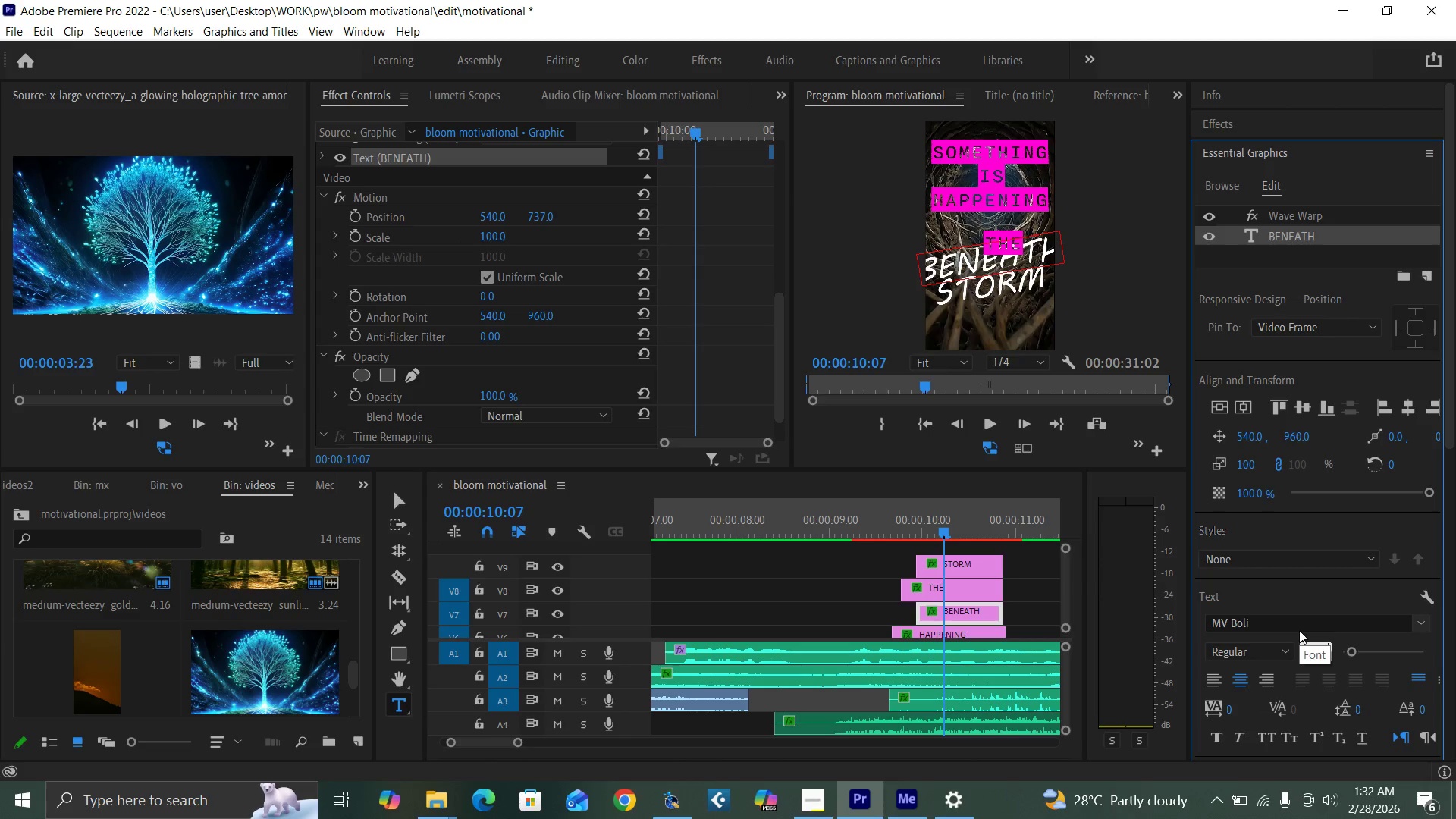 
key(Enter)
 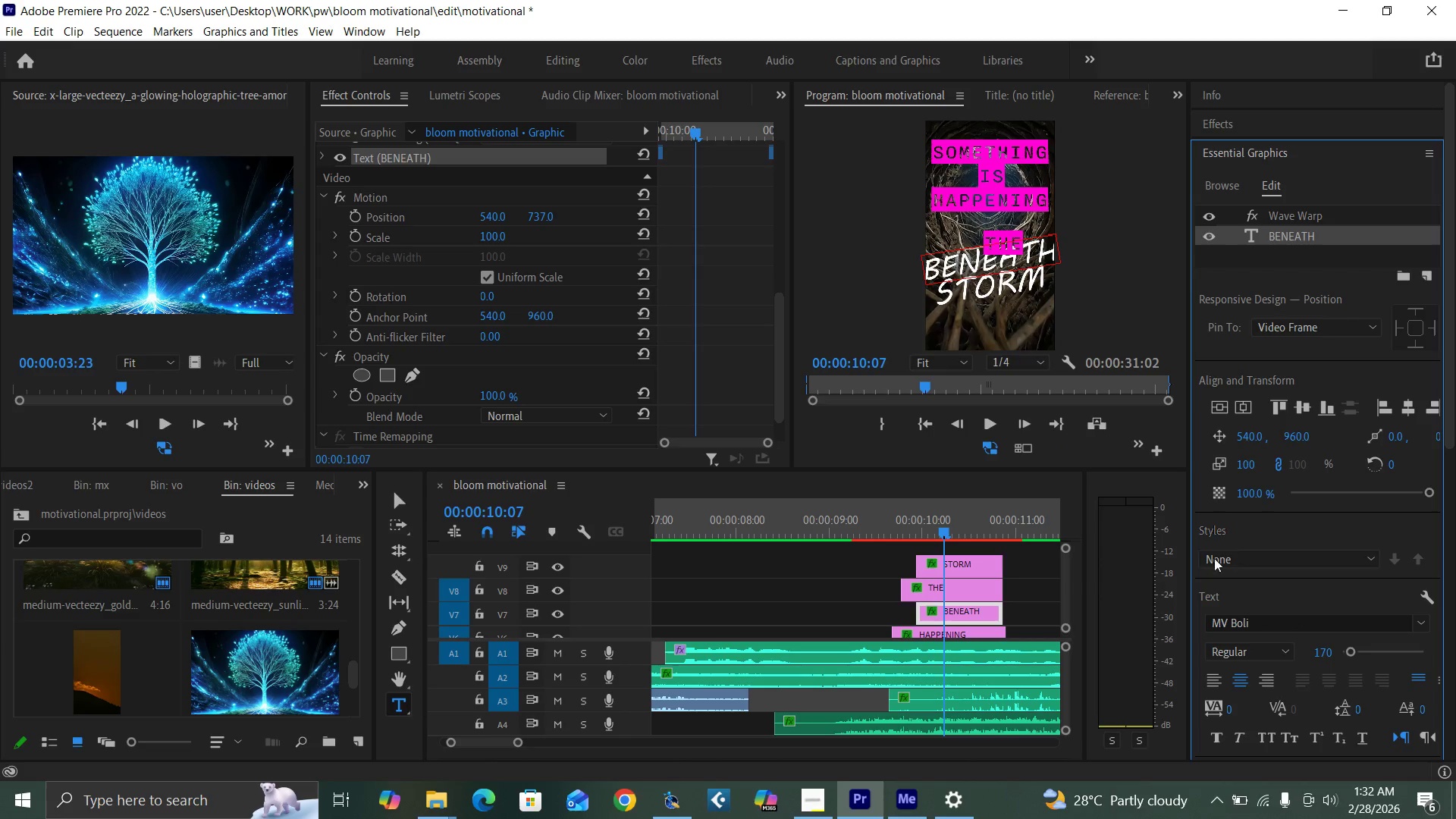 
left_click([1323, 651])
 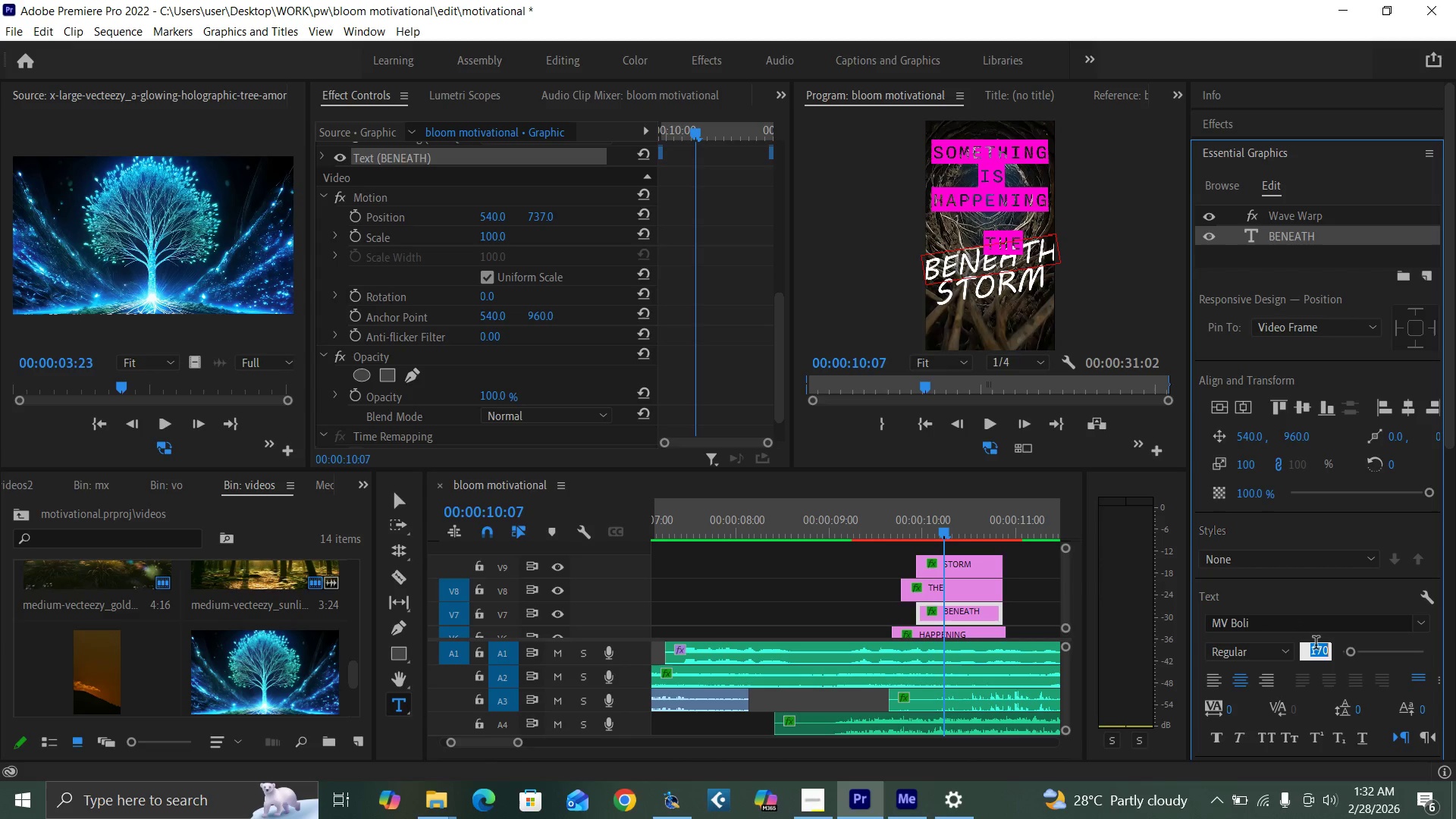 
type(150)
 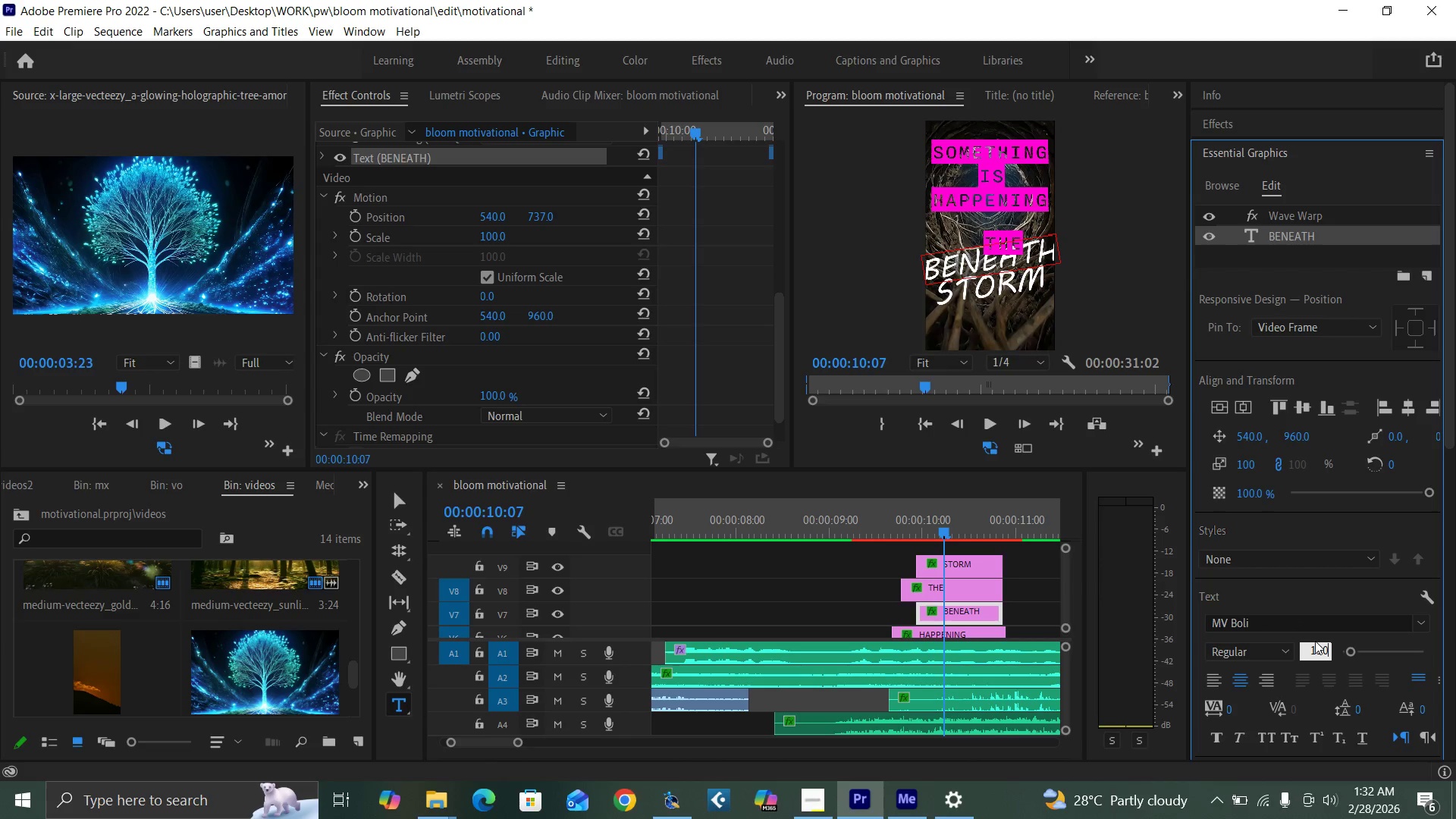 
key(Enter)
 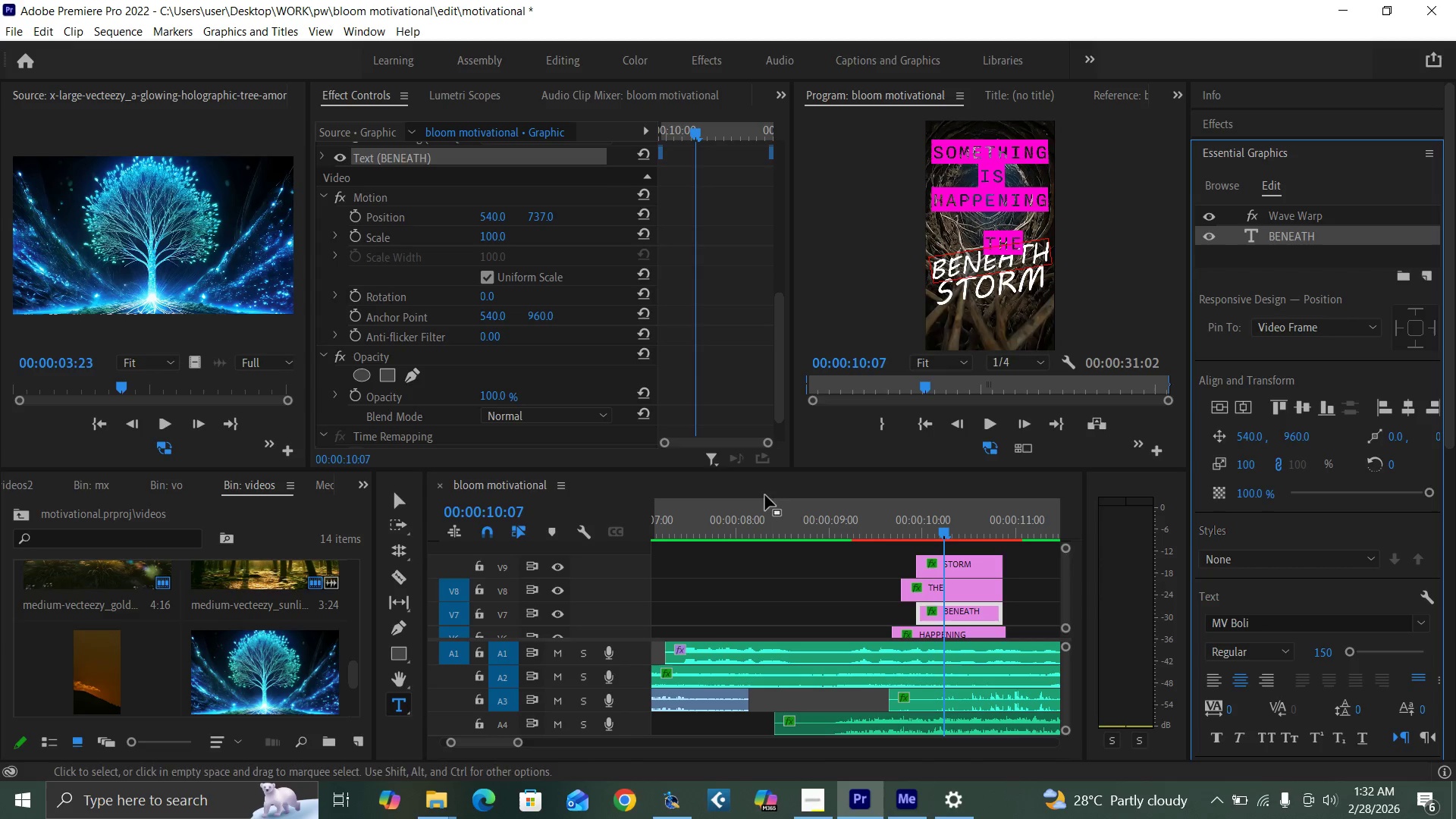 
wait(5.91)
 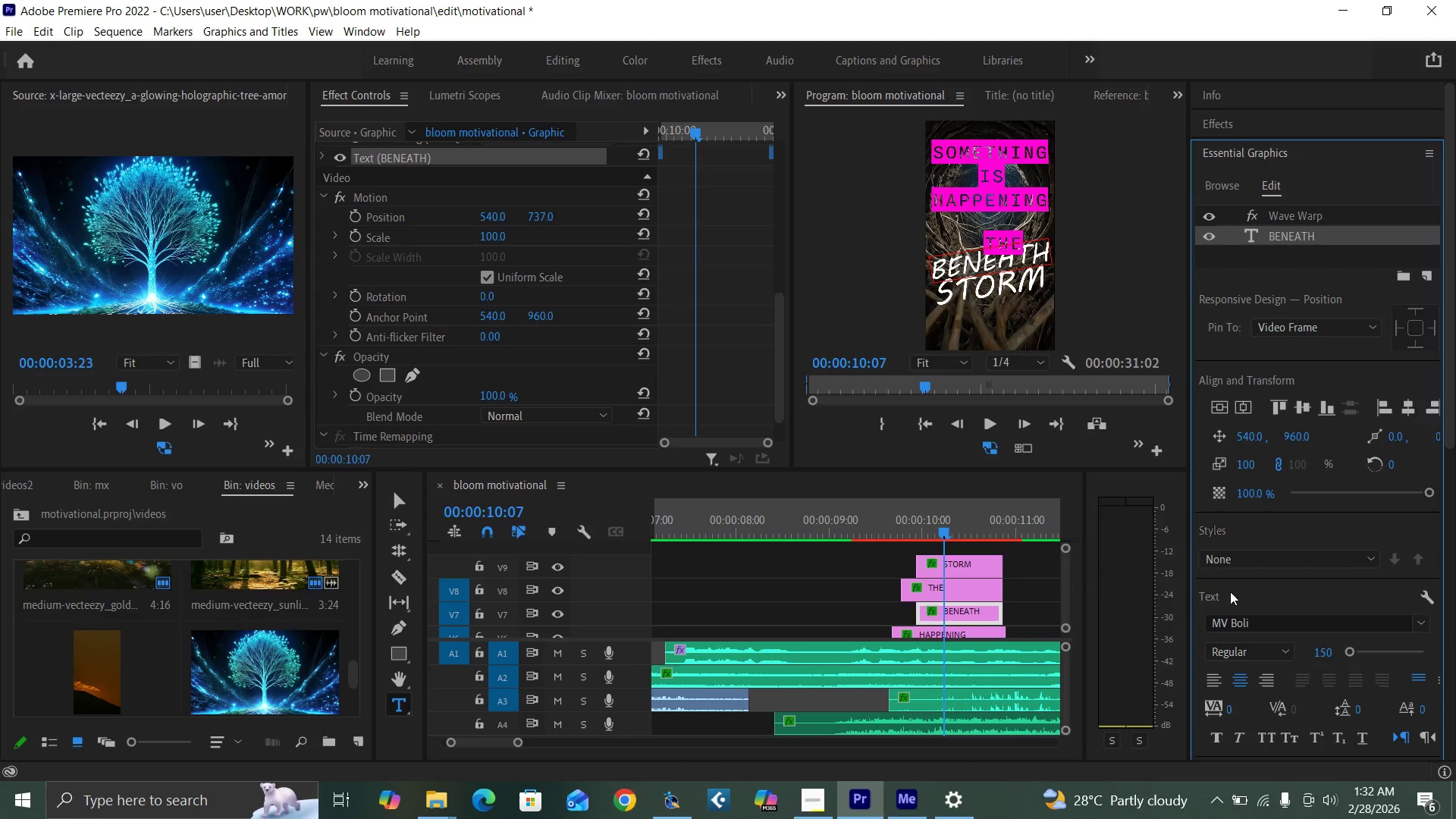 
left_click([1210, 215])
 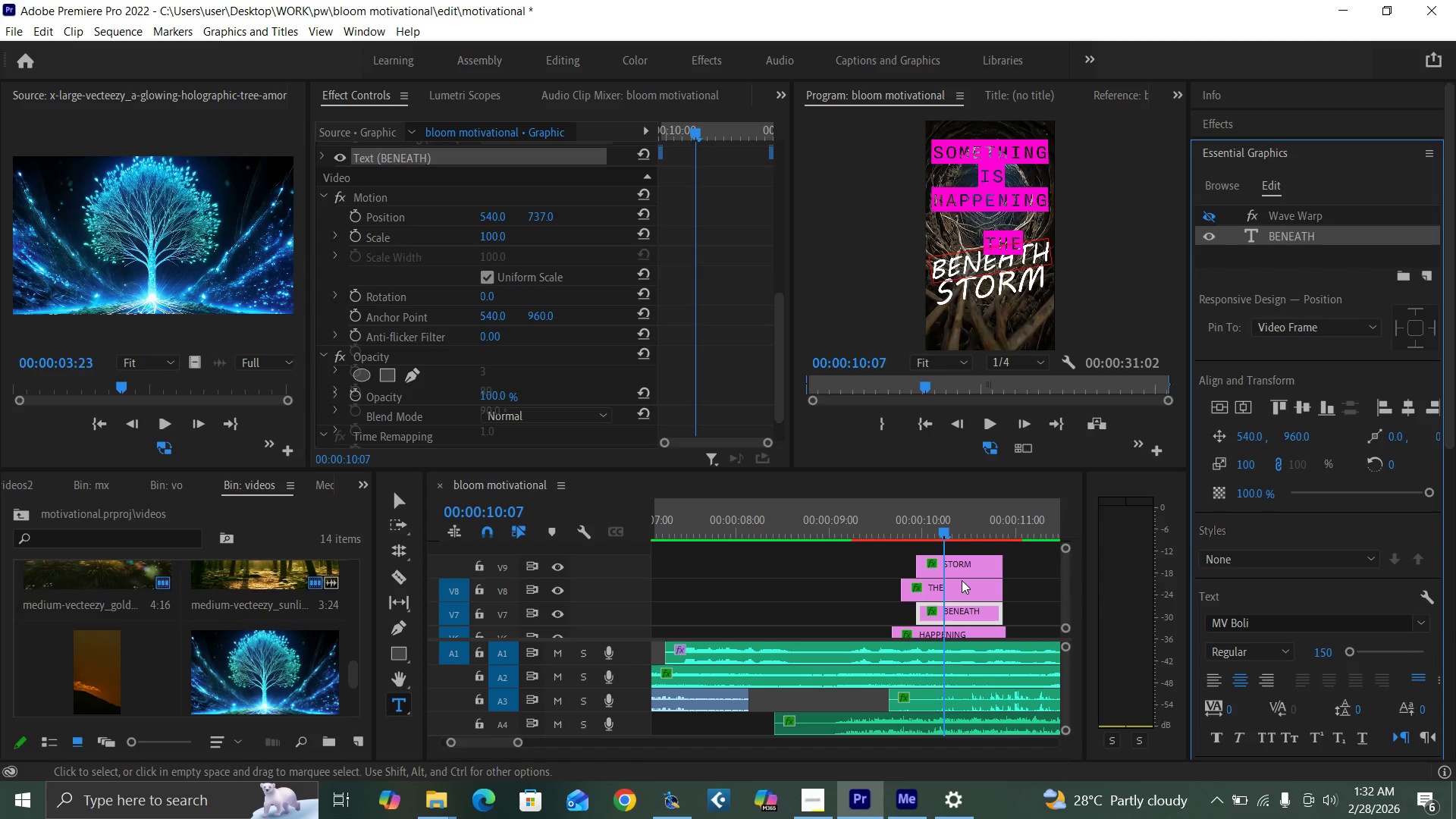 
left_click([957, 566])
 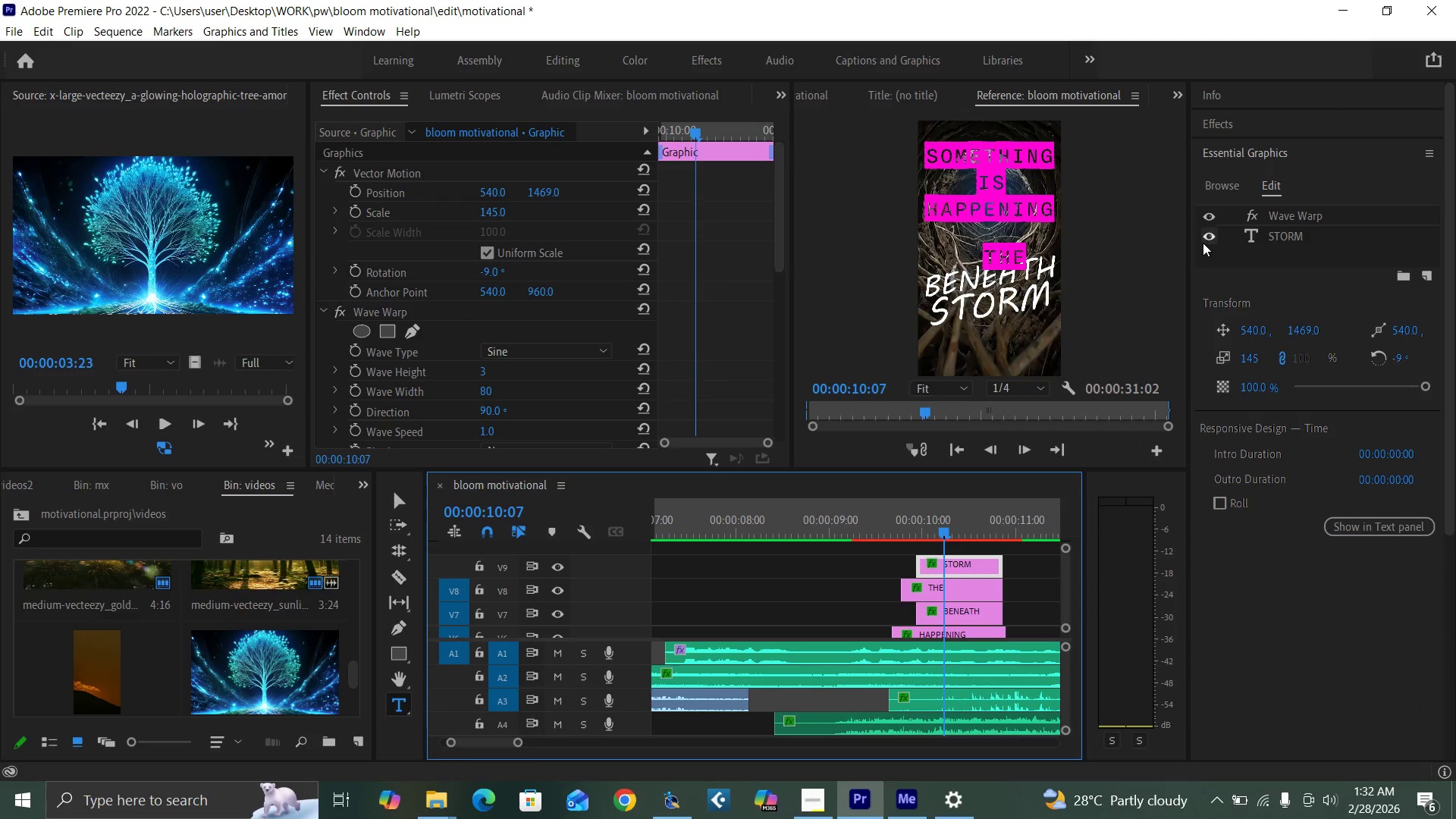 
left_click([1206, 234])
 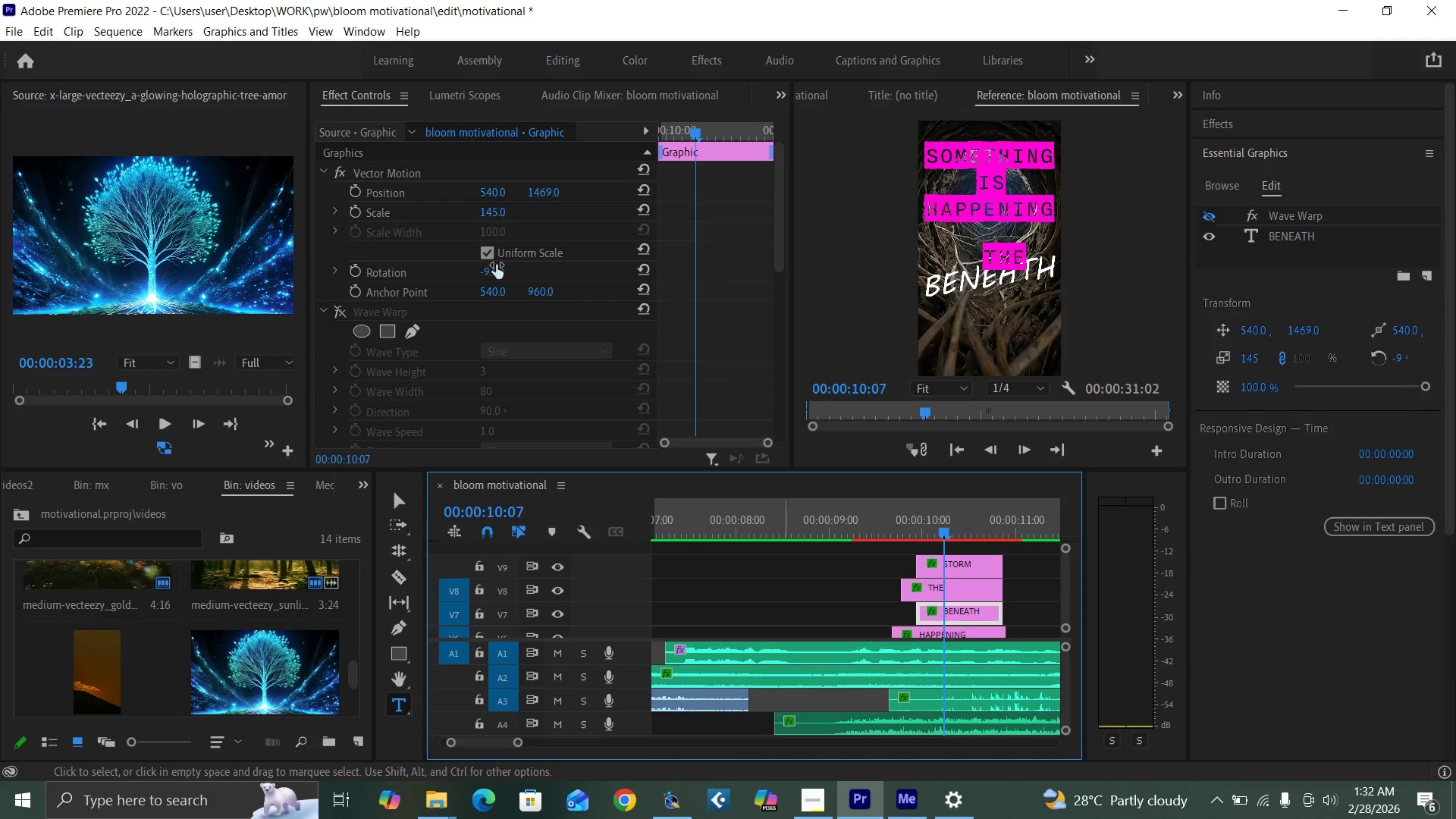 
left_click_drag(start_coordinate=[540, 190], to_coordinate=[337, 259])
 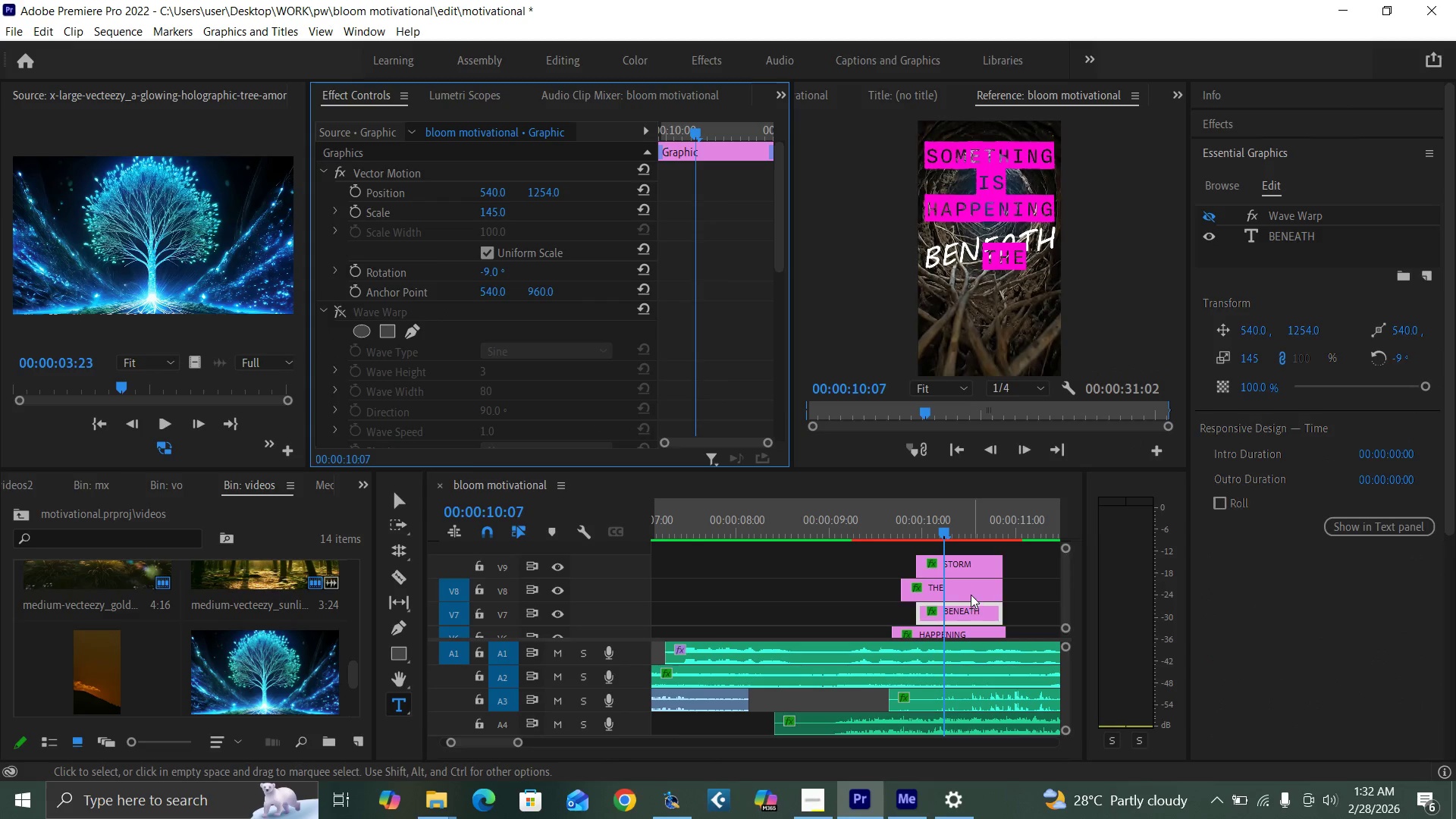 
left_click([964, 593])
 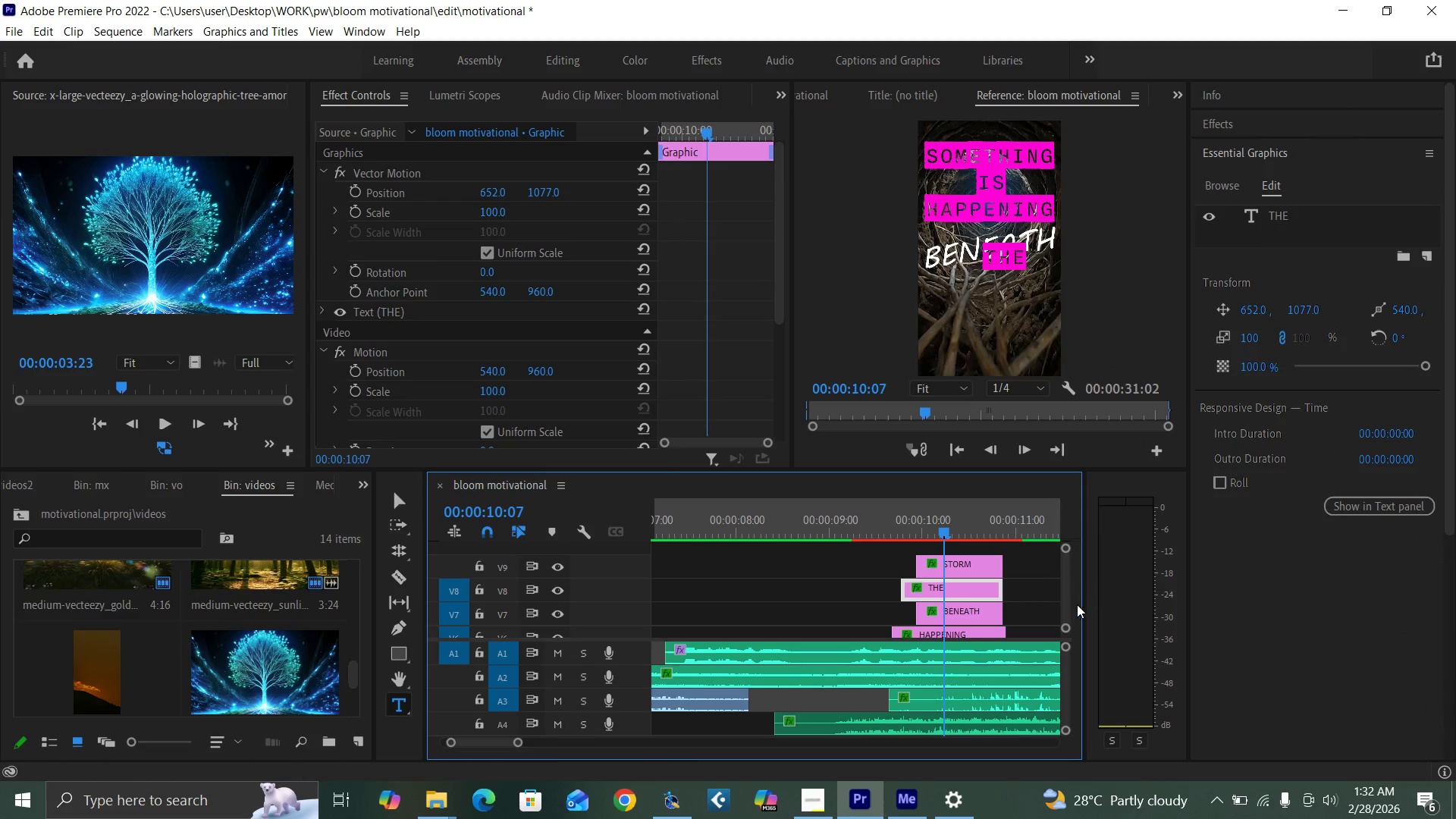 
left_click_drag(start_coordinate=[1065, 587], to_coordinate=[1070, 589])
 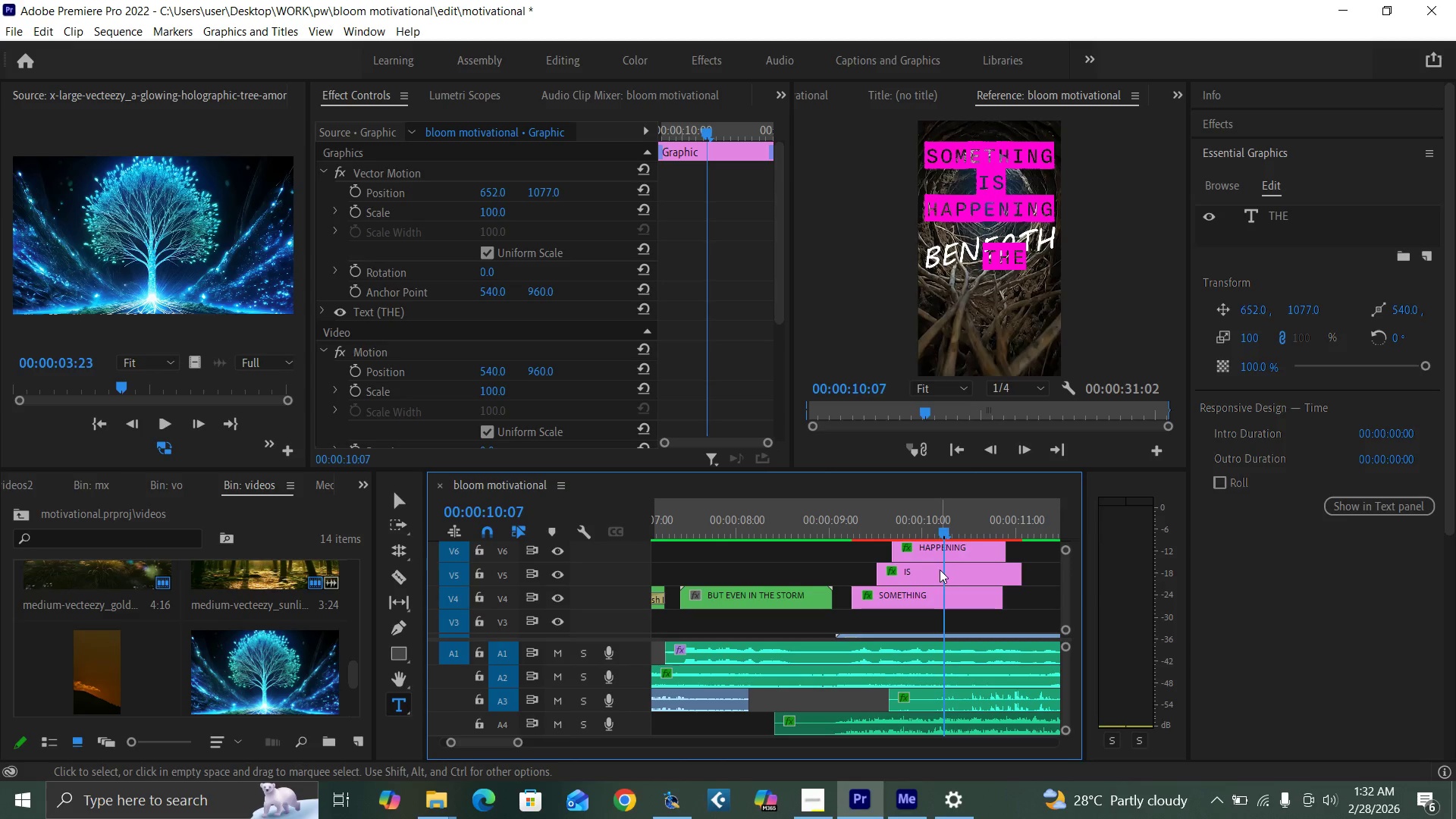 
left_click([940, 570])
 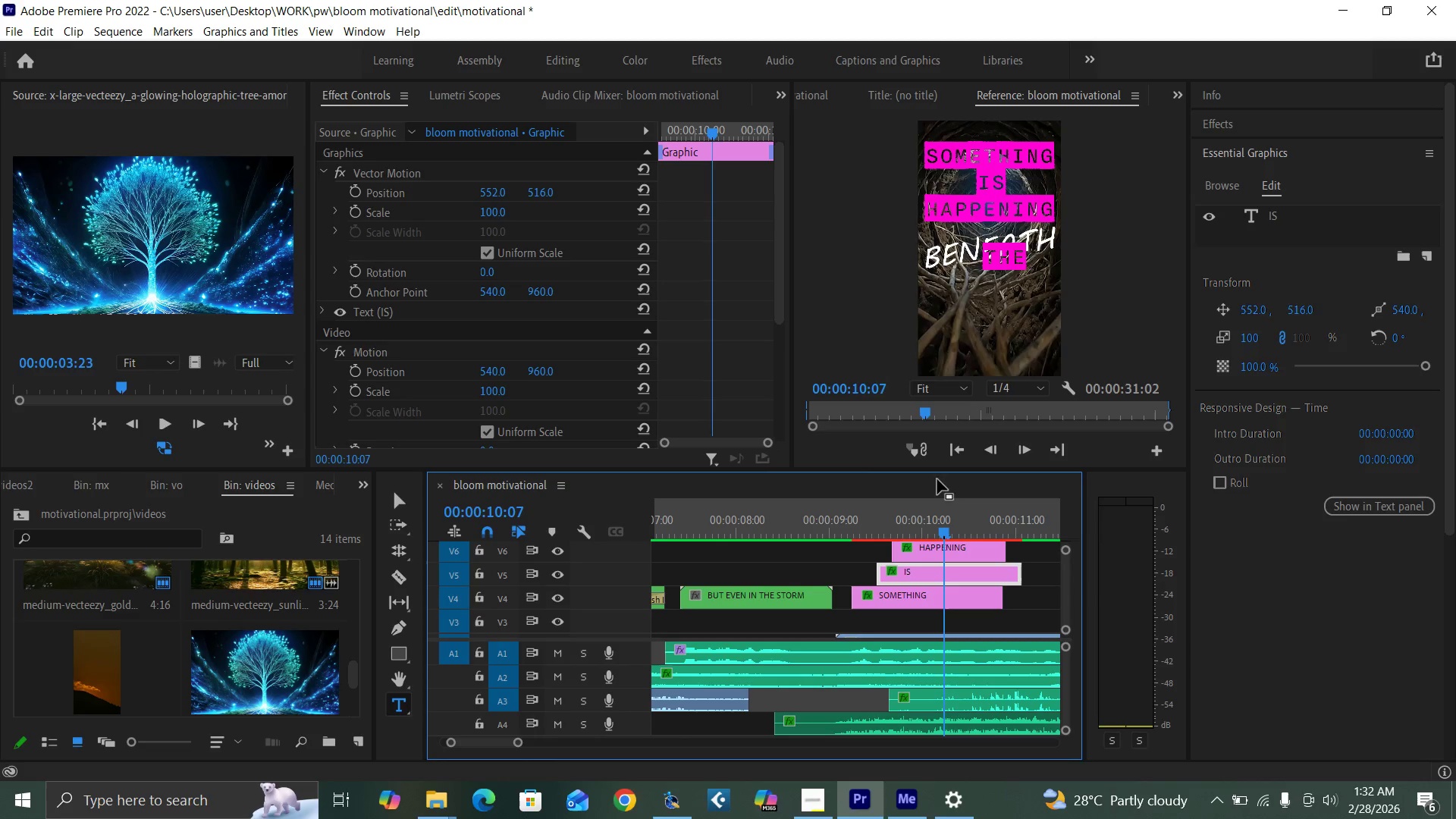 
left_click_drag(start_coordinate=[1062, 600], to_coordinate=[1061, 593])
 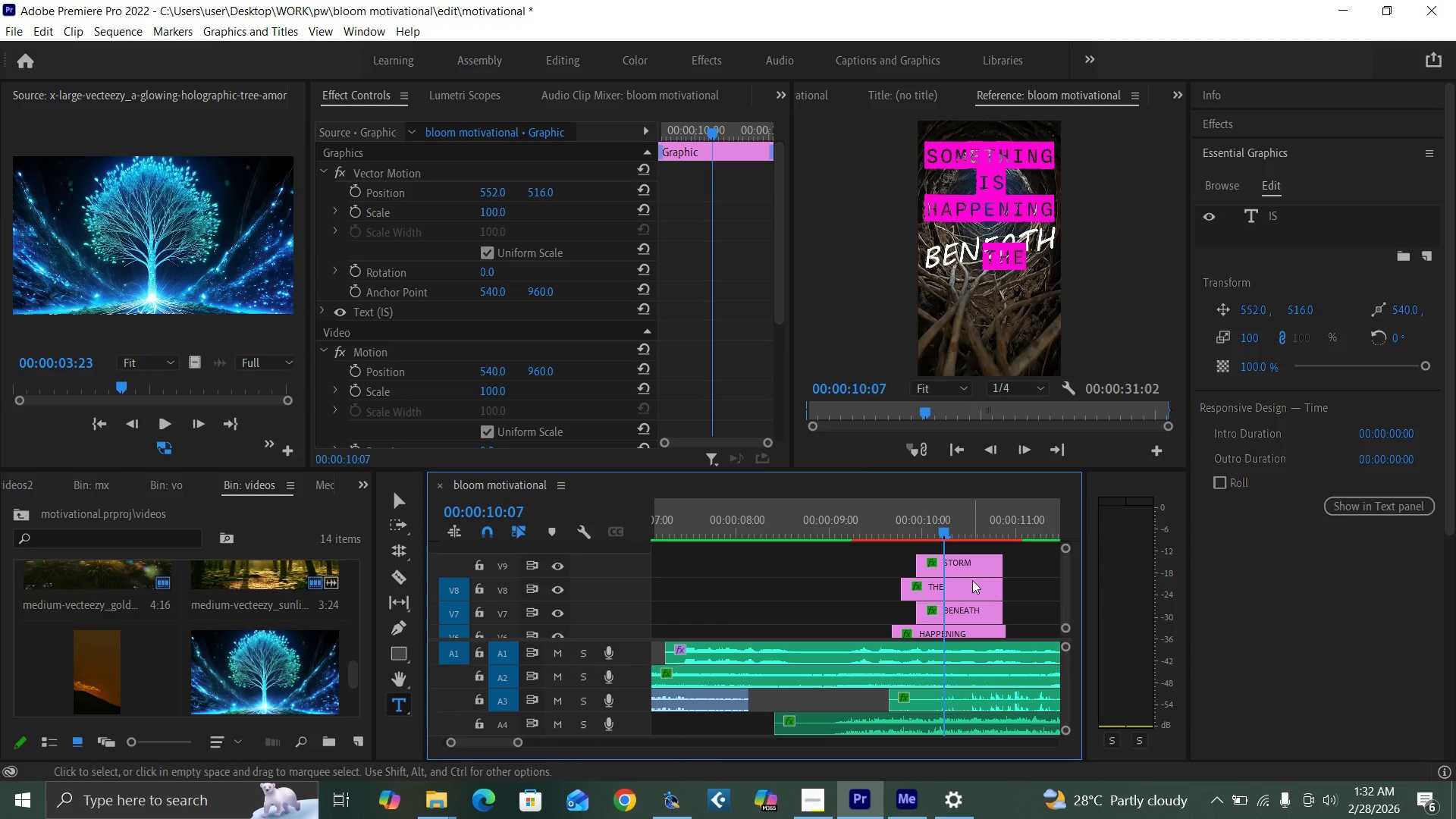 
left_click([972, 580])
 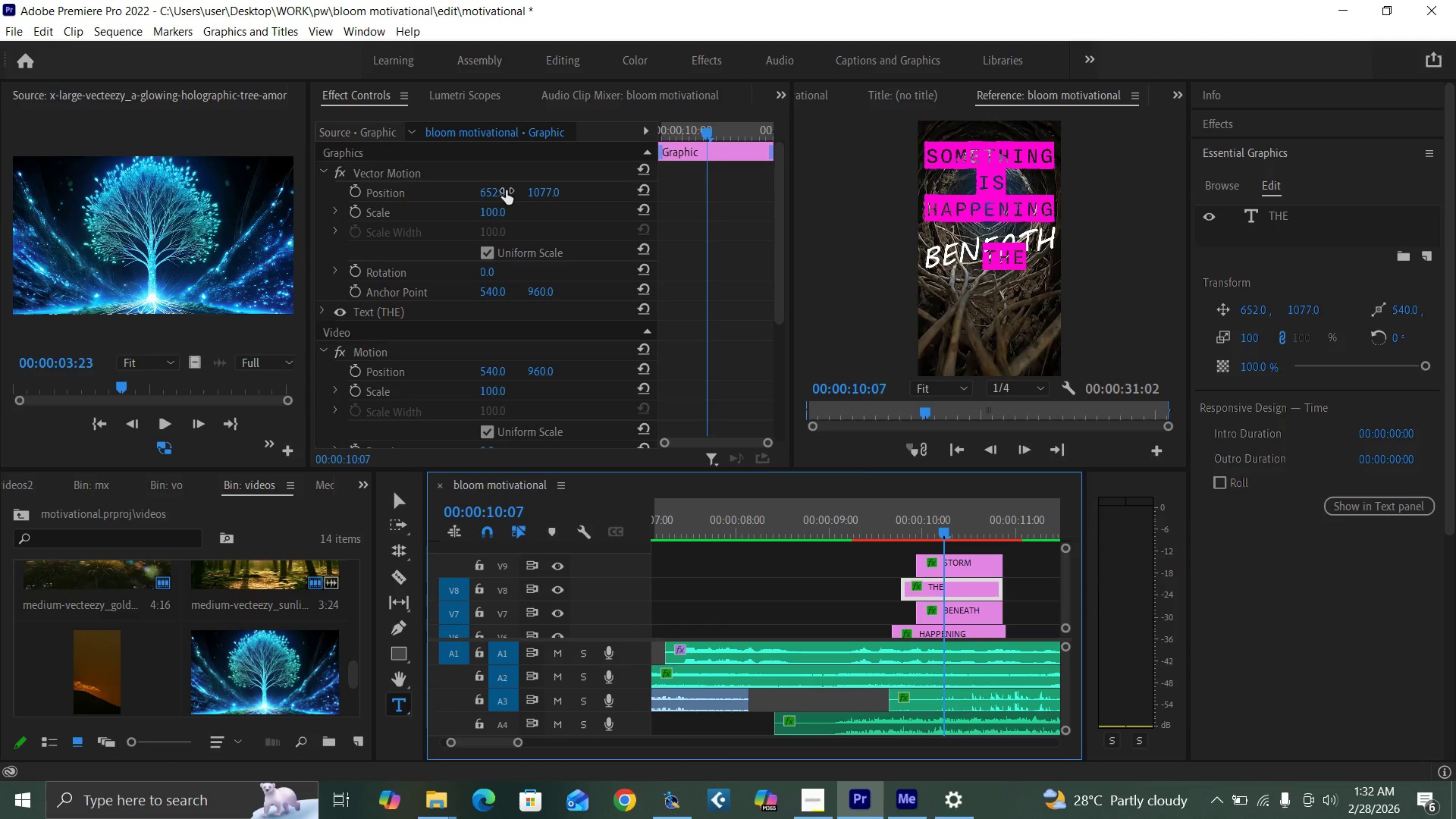 
left_click([495, 187])
 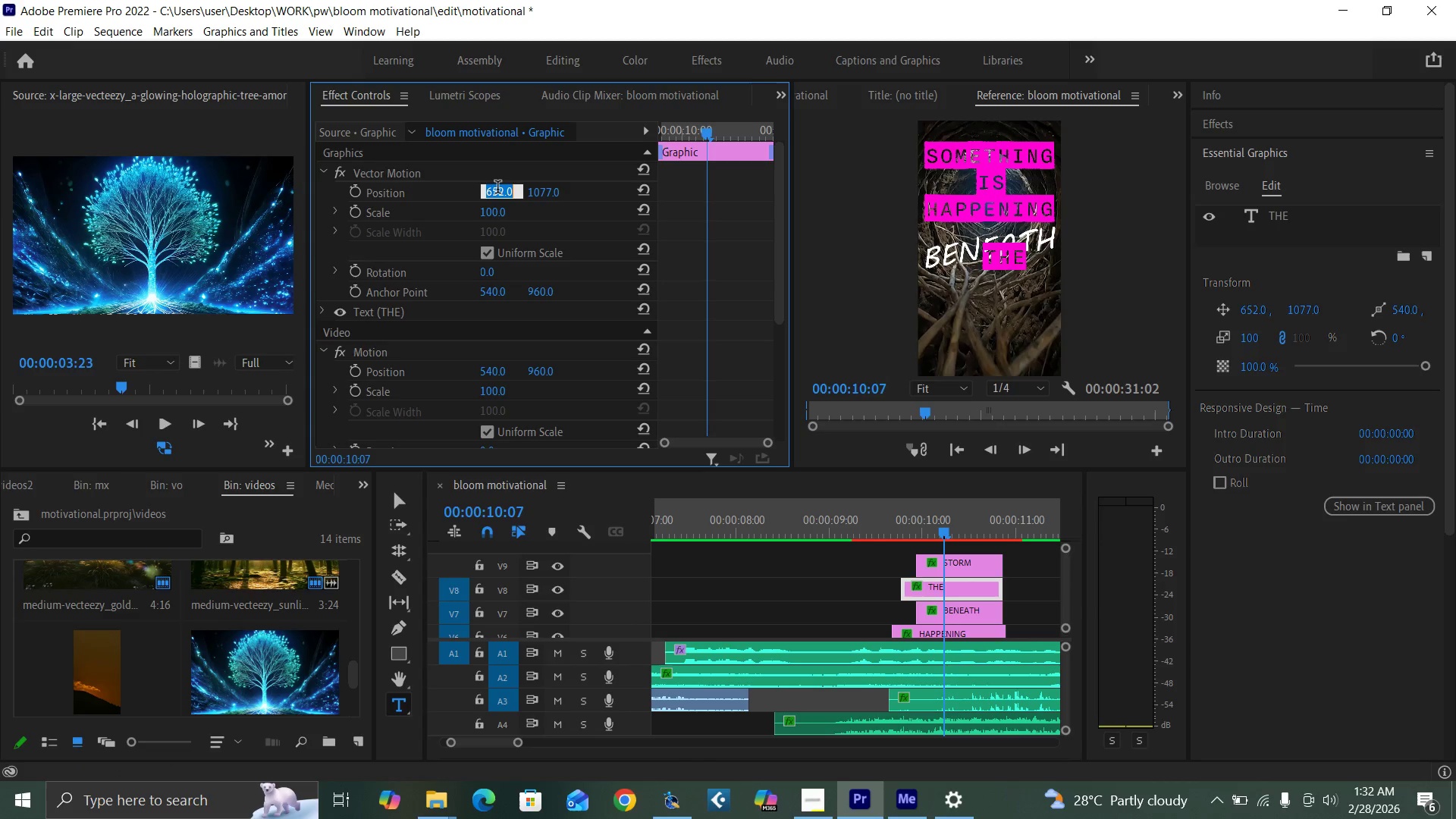 
type(552)
 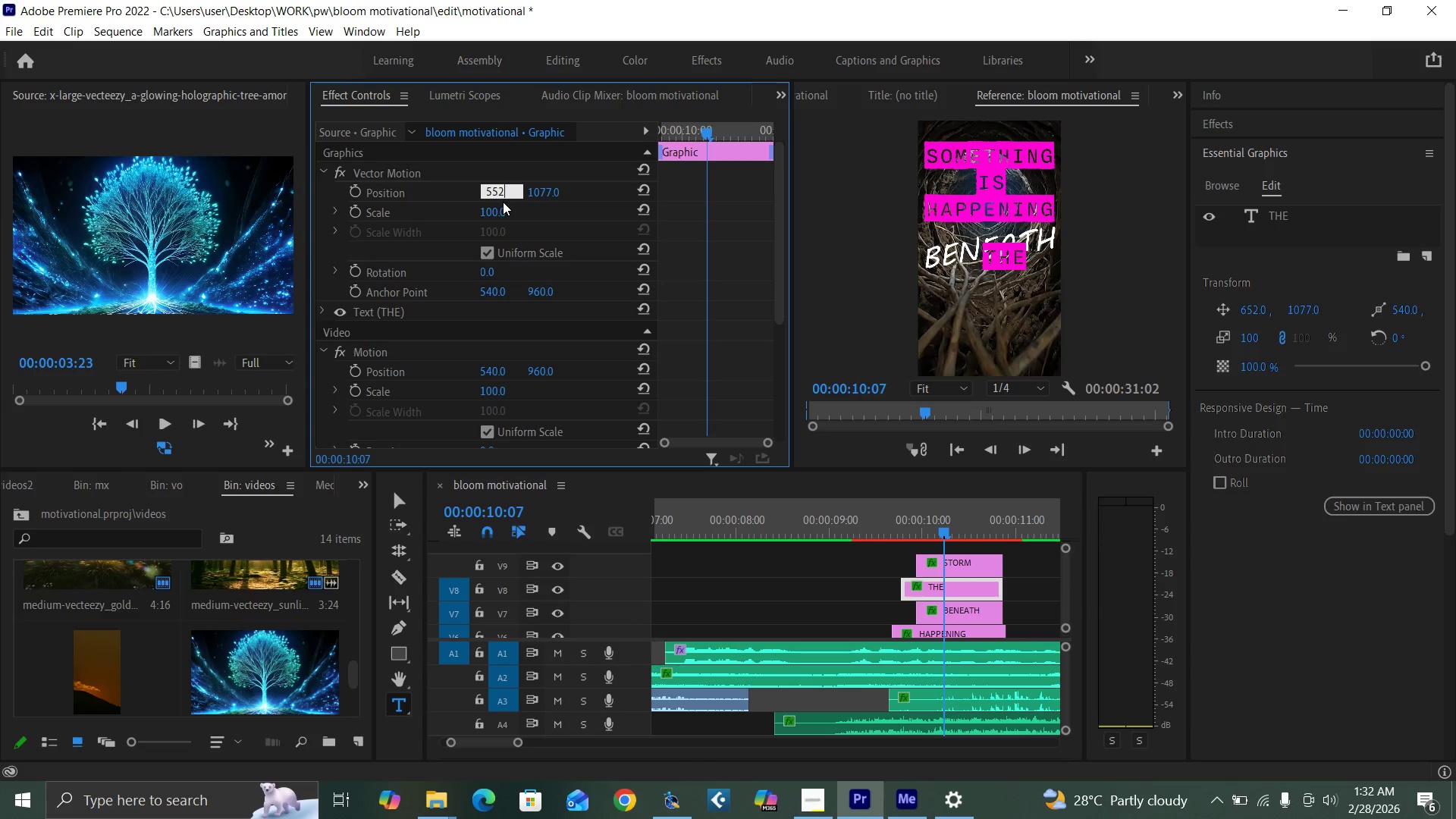 
key(Enter)
 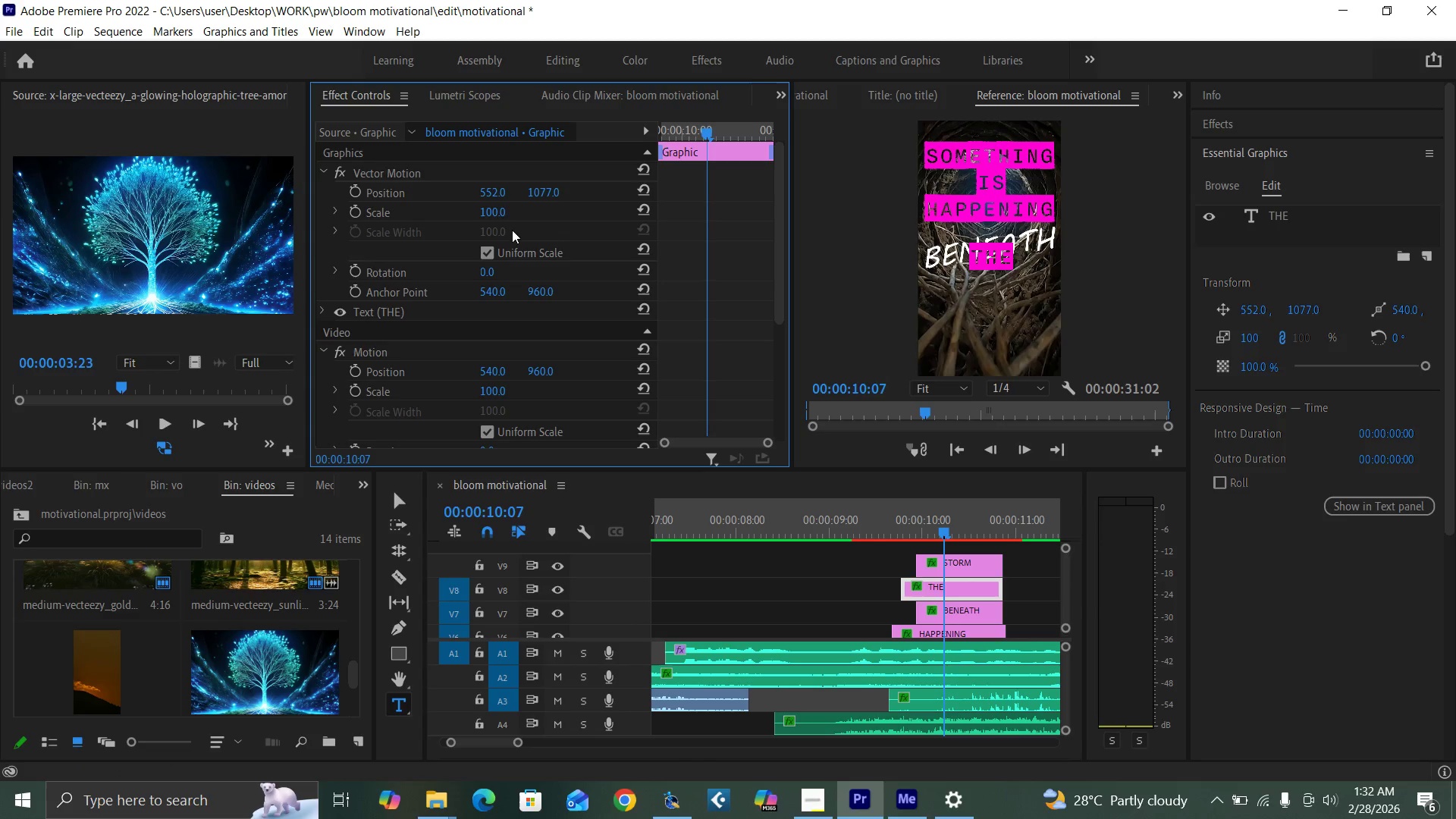 
left_click_drag(start_coordinate=[535, 194], to_coordinate=[681, 188])
 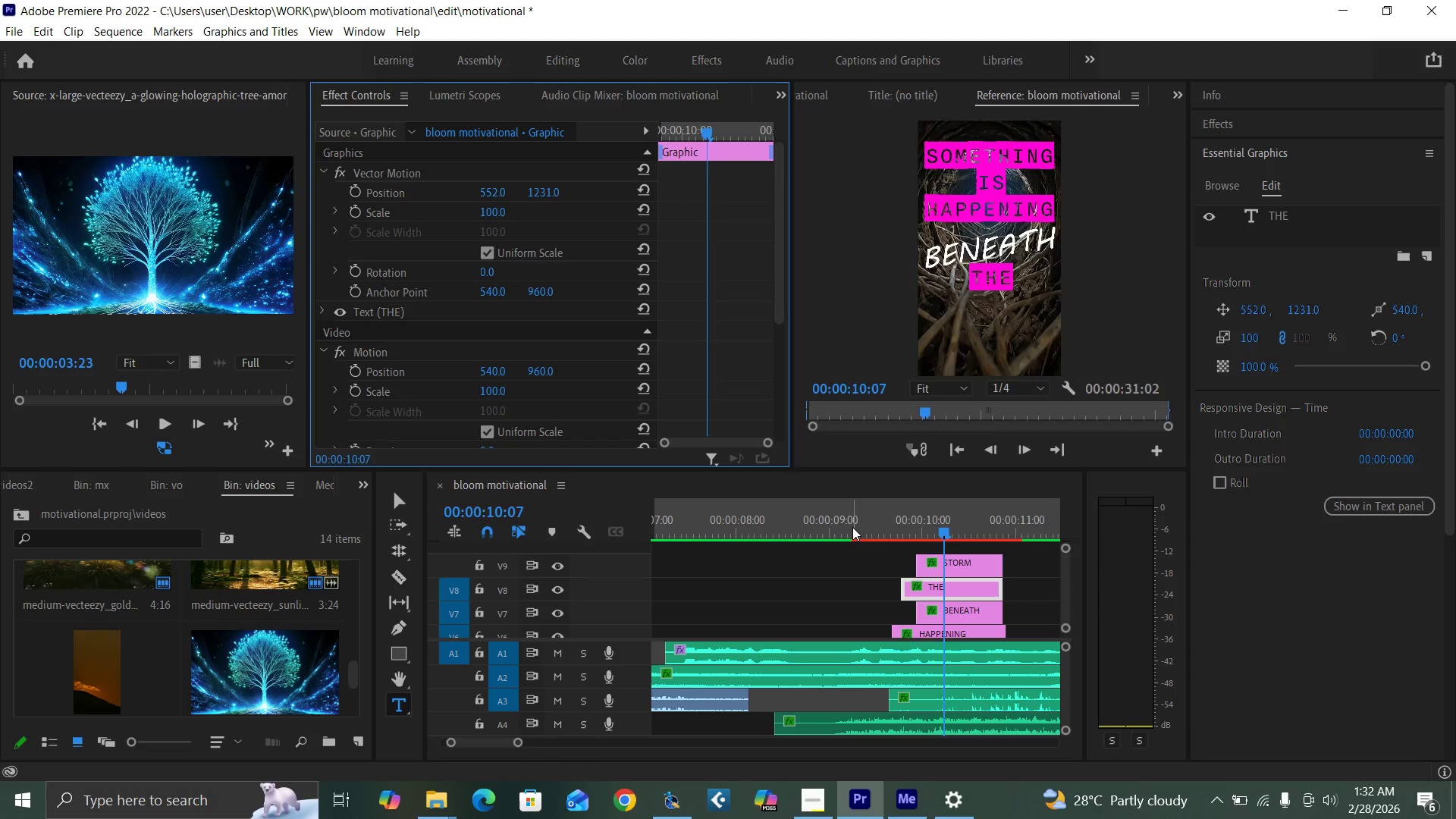 
key(Space)
 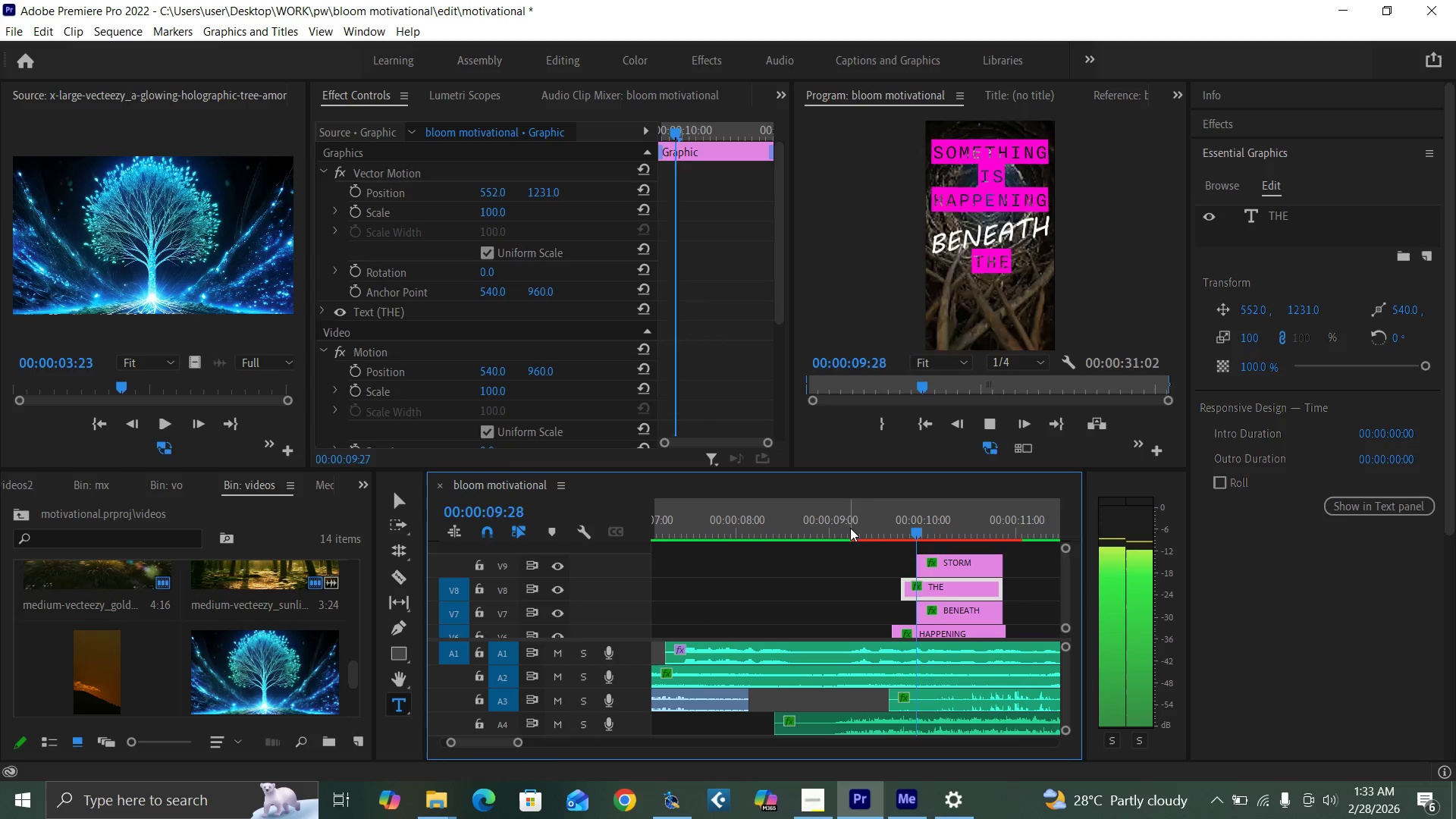 
key(Space)
 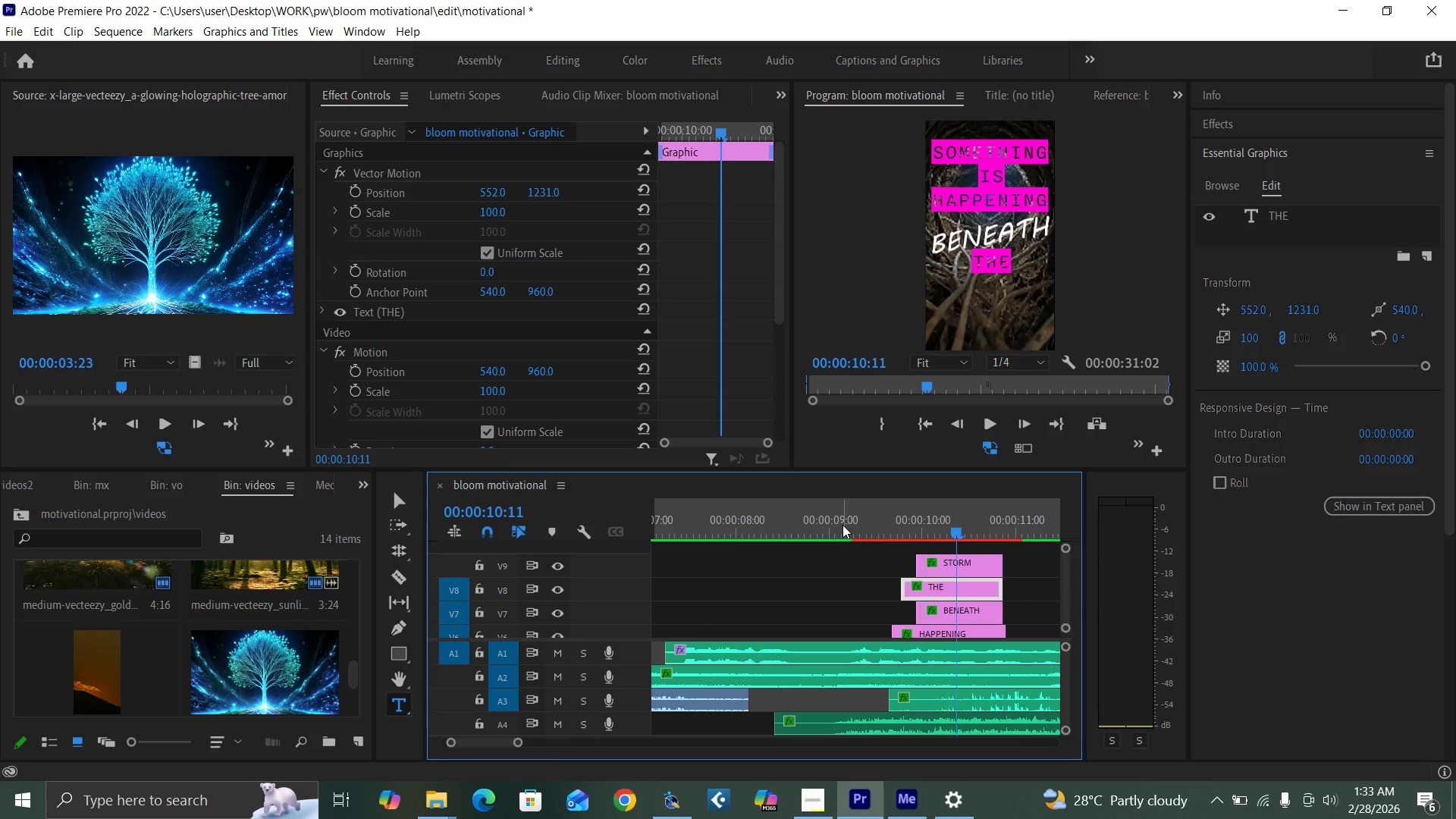 
left_click([843, 525])
 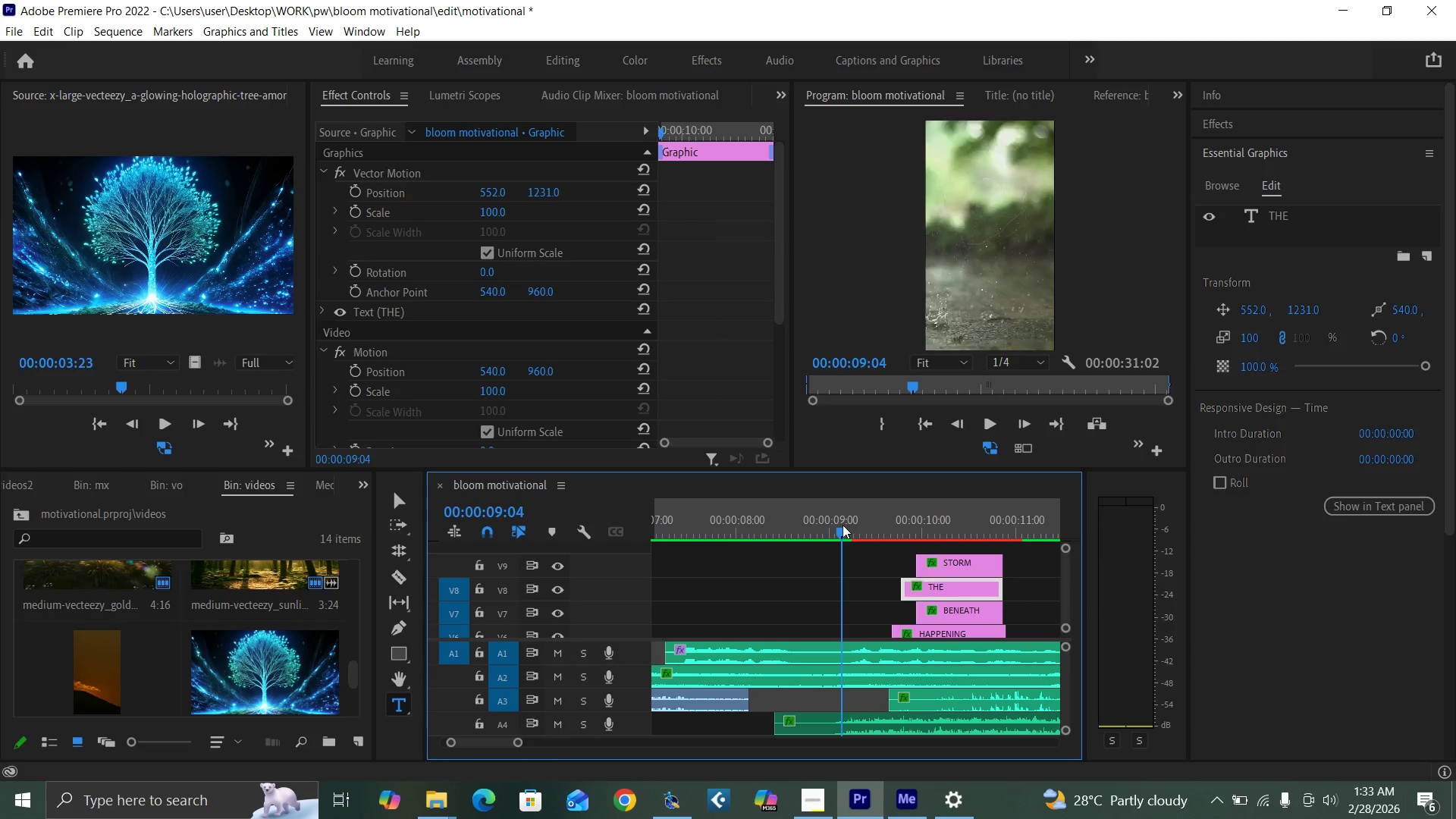 
key(Space)
 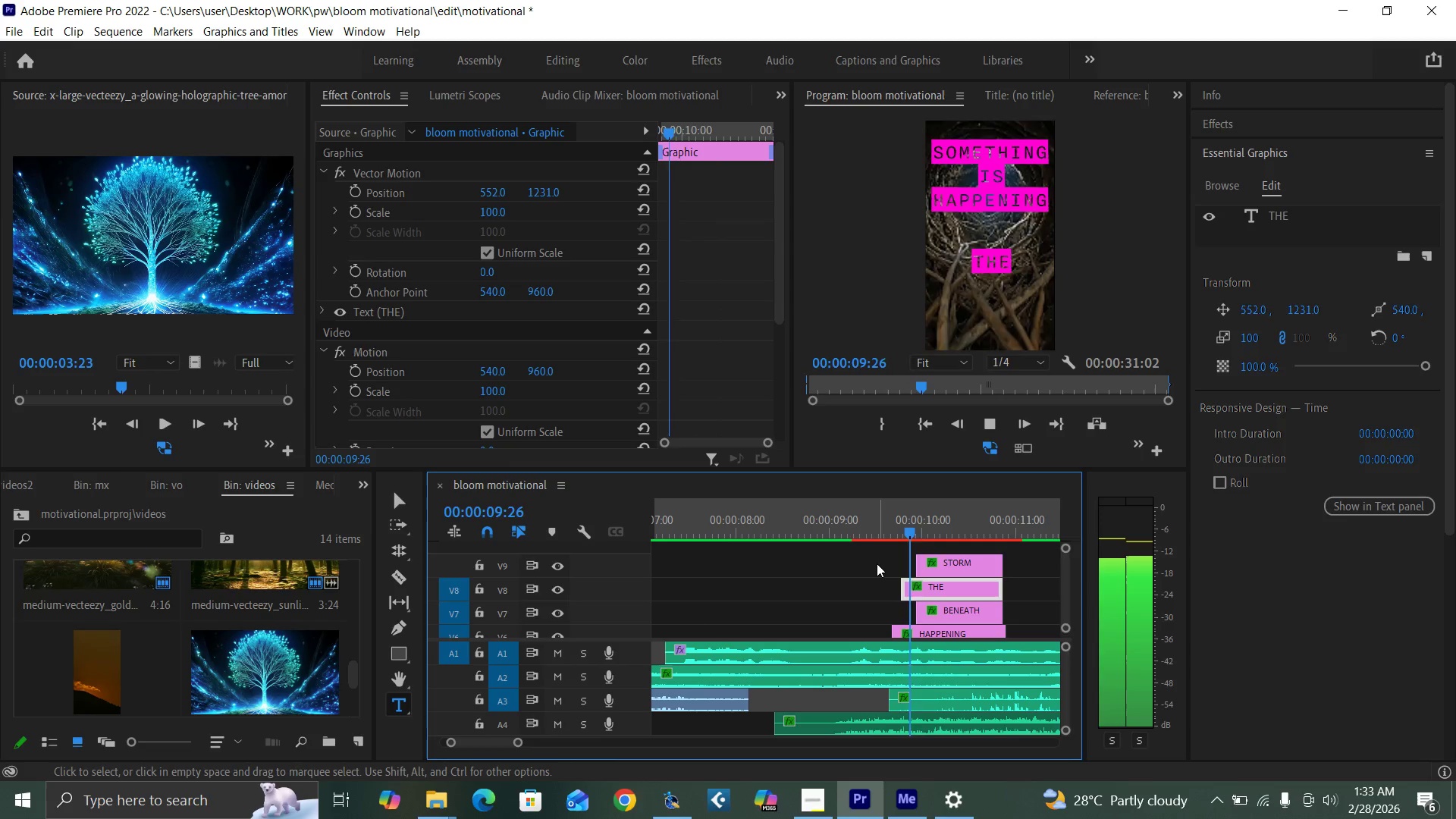 
key(Space)
 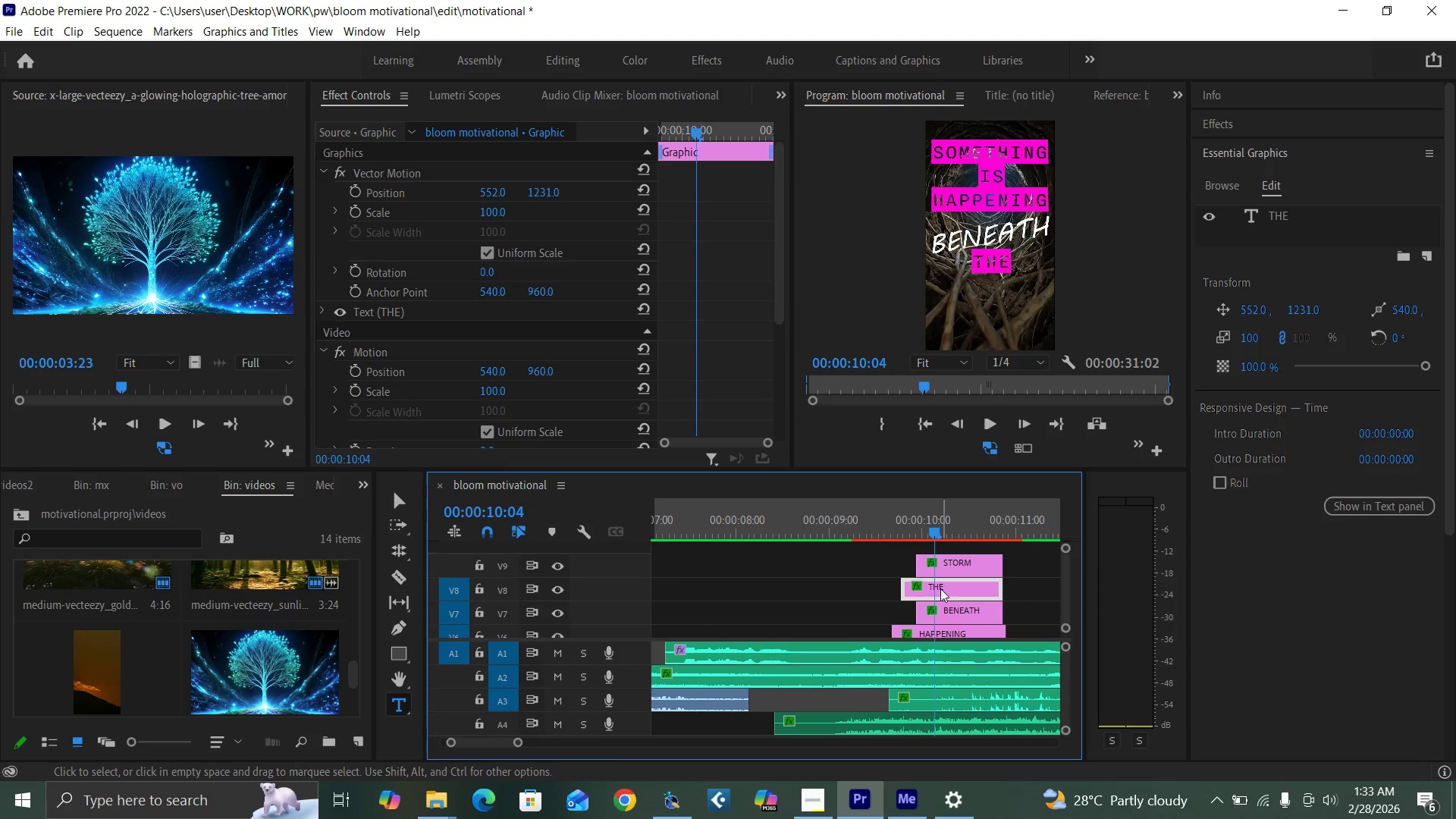 
left_click_drag(start_coordinate=[947, 608], to_coordinate=[959, 608])
 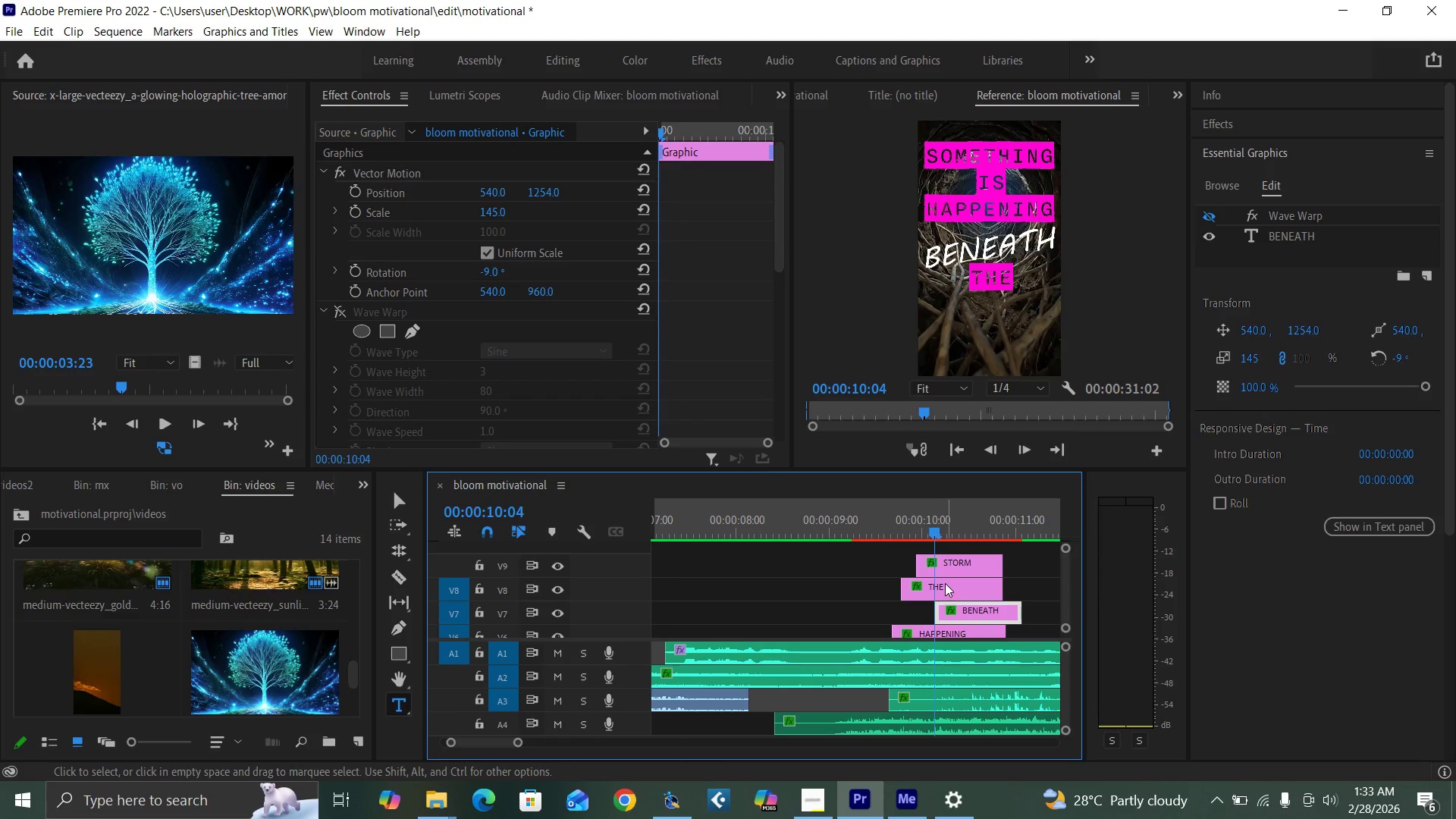 
key(Space)
 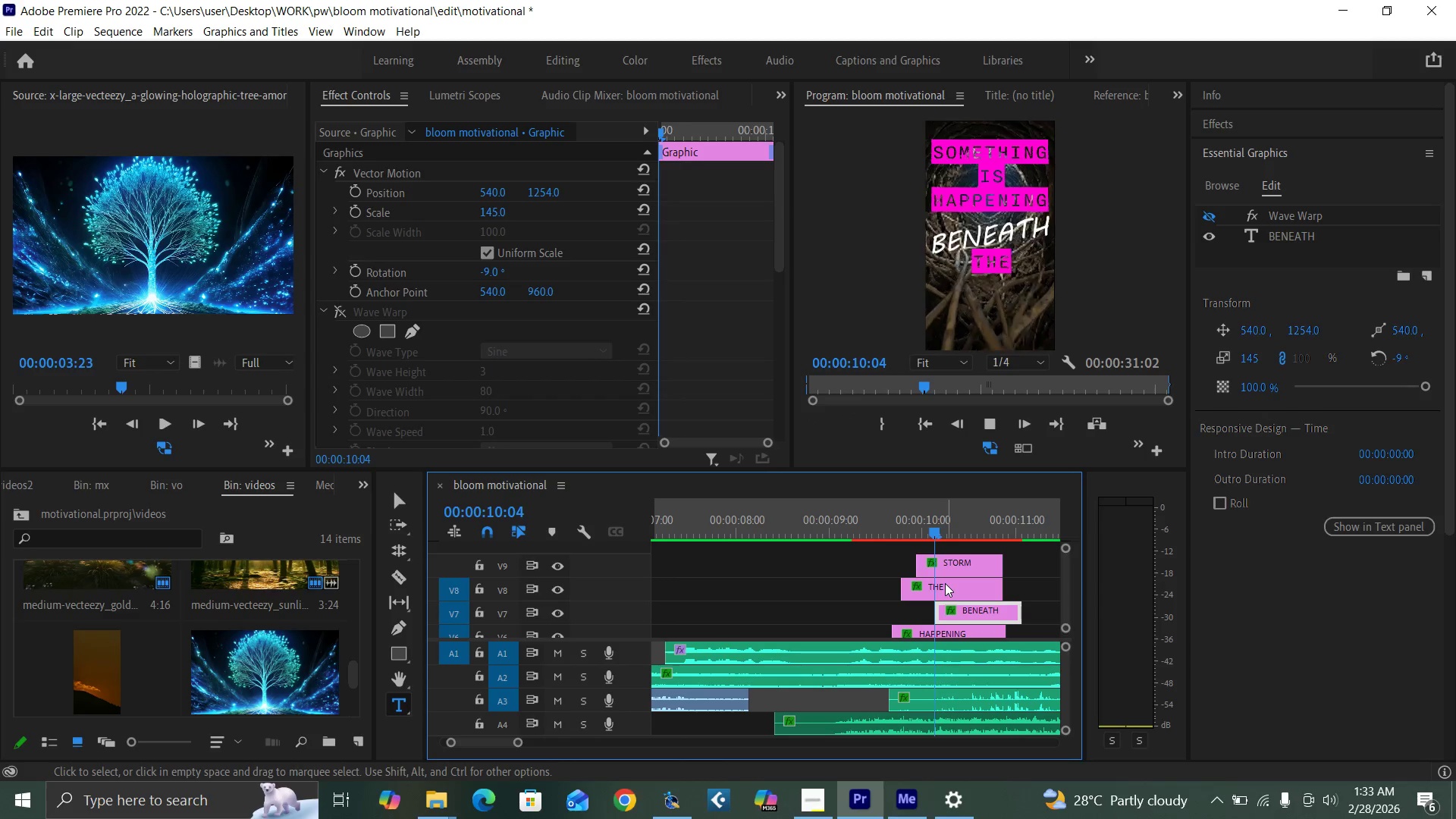 
key(Space)
 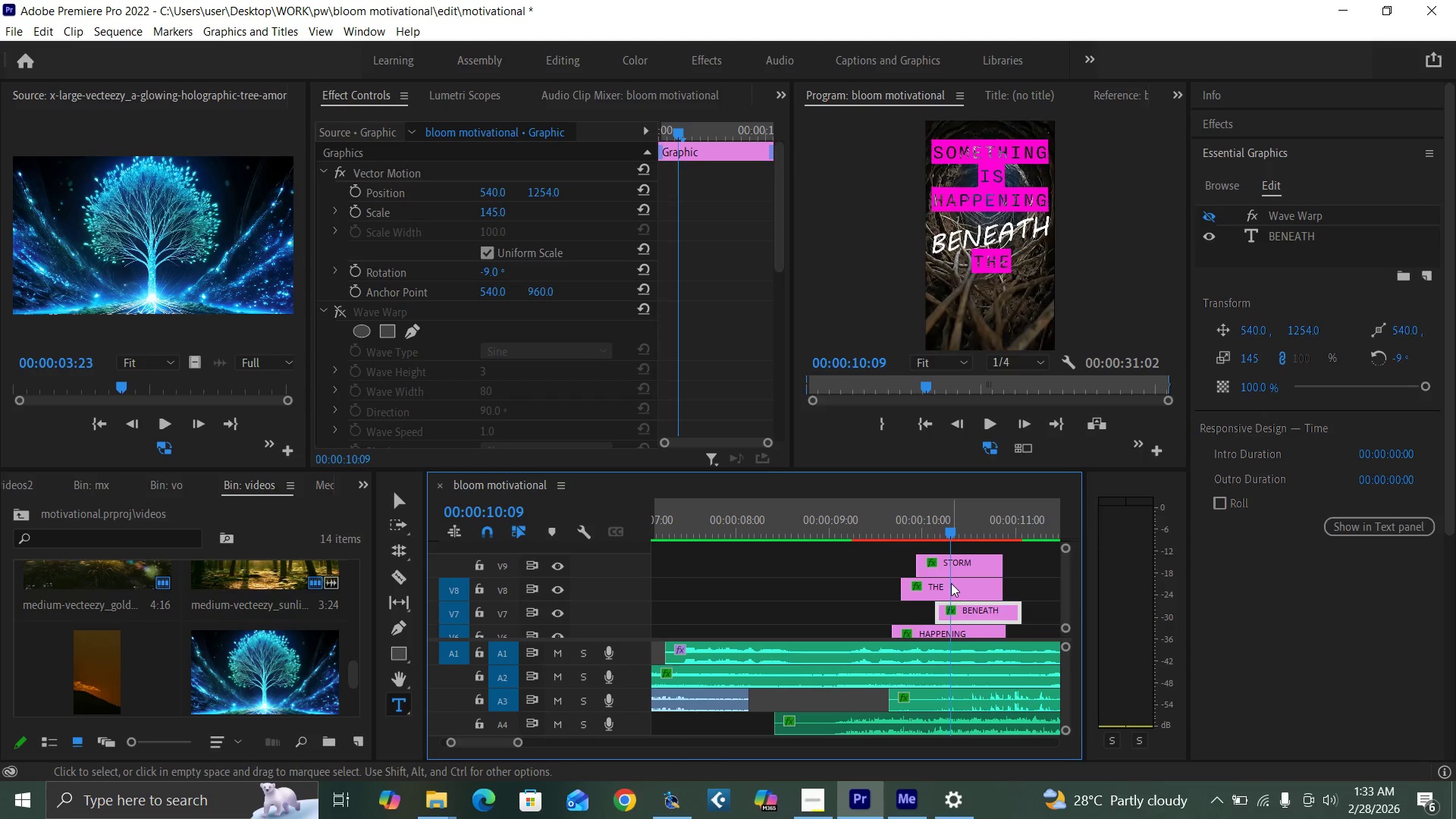 
key(Space)
 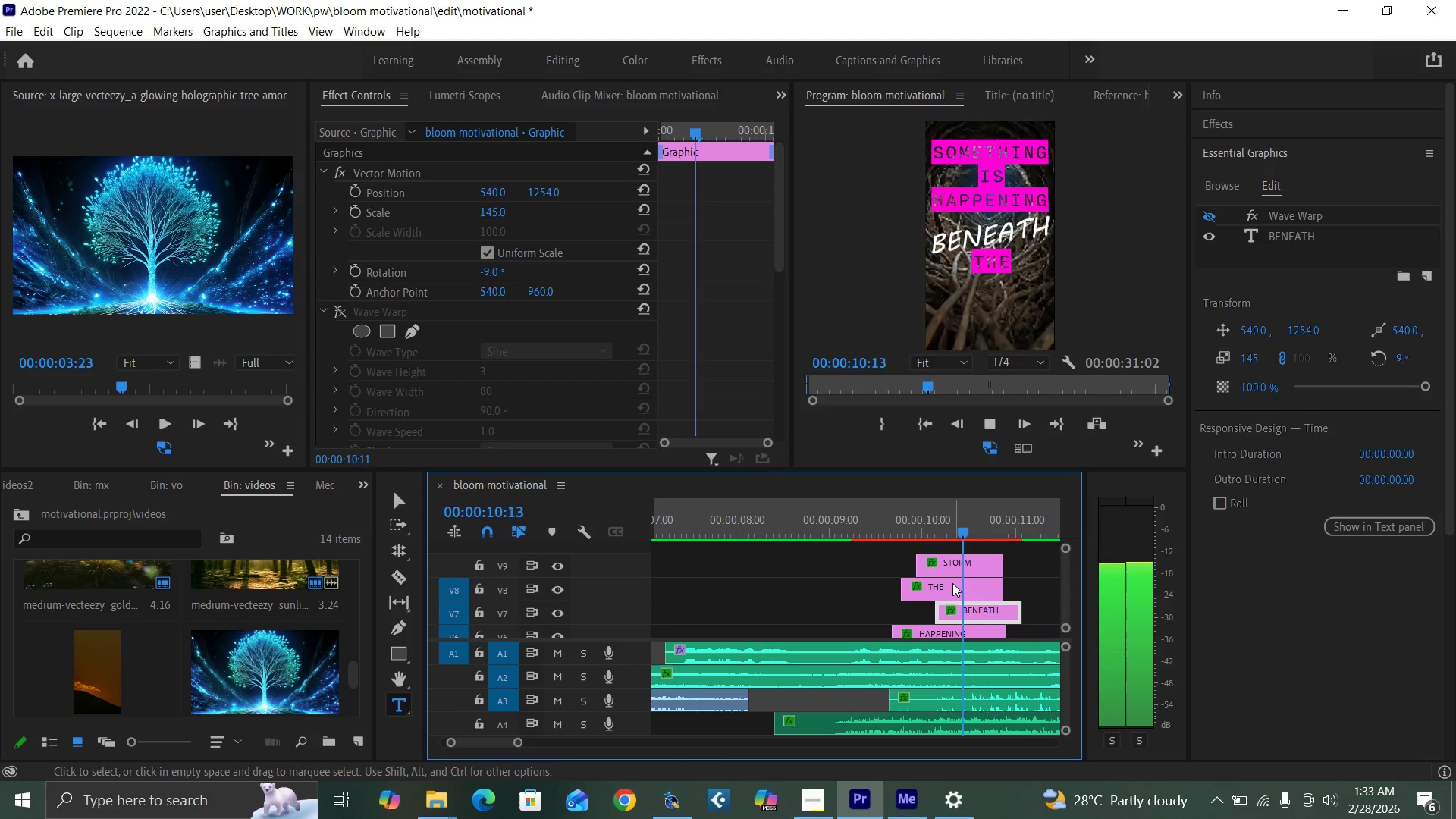 
key(Space)
 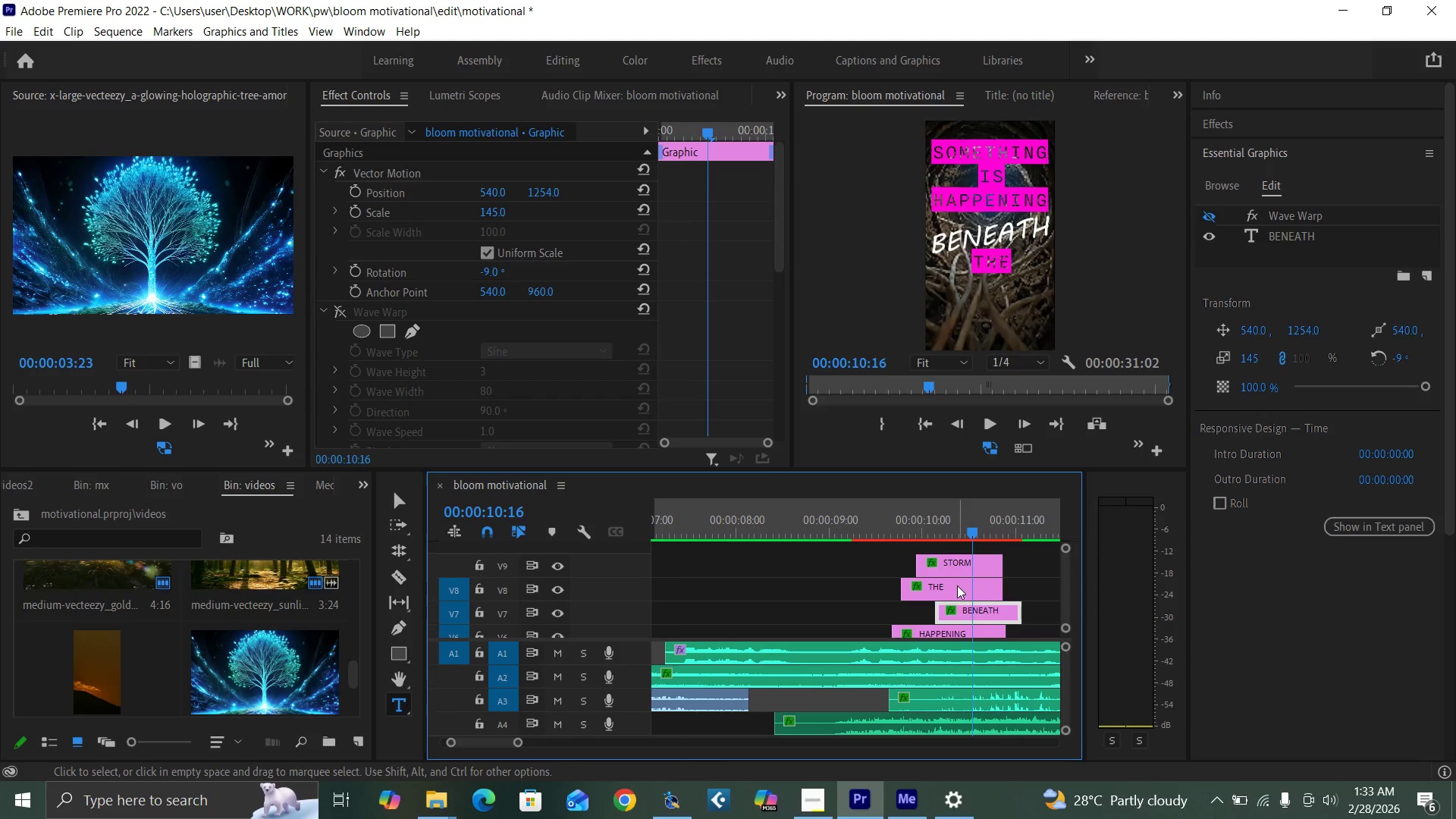 
left_click_drag(start_coordinate=[957, 585], to_coordinate=[1020, 597])
 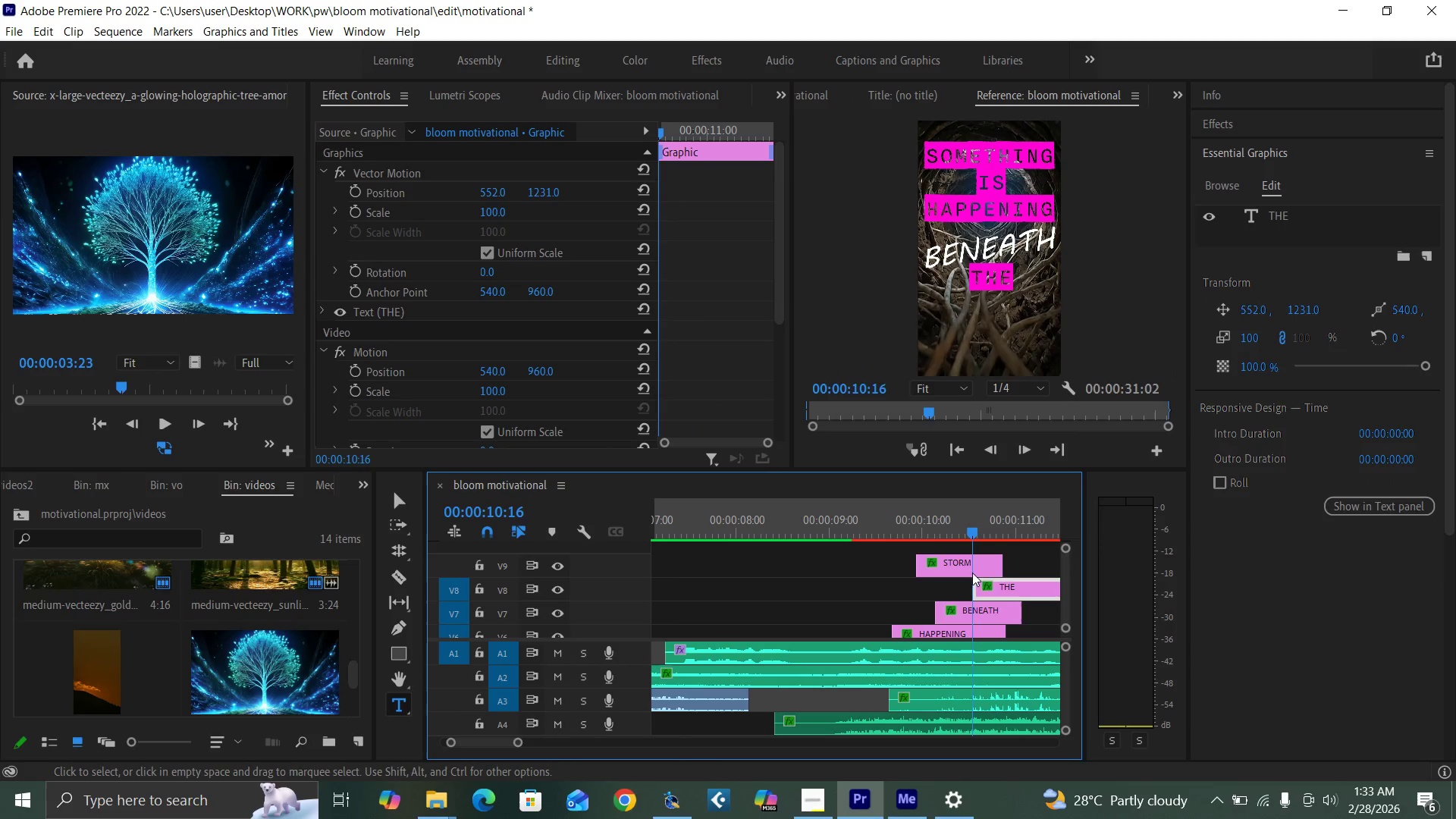 
left_click_drag(start_coordinate=[984, 565], to_coordinate=[1040, 557])
 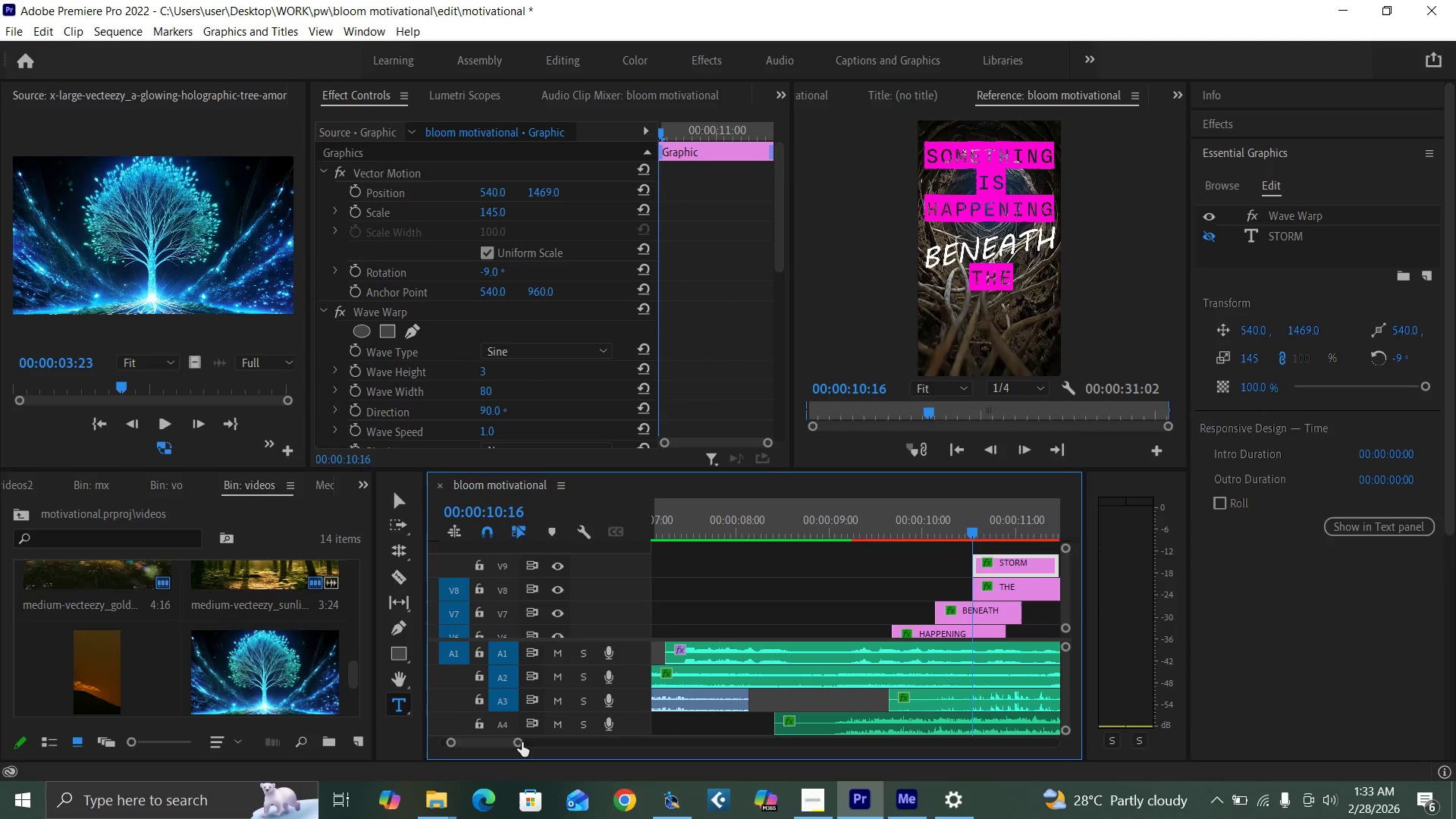 
left_click_drag(start_coordinate=[516, 742], to_coordinate=[526, 745])
 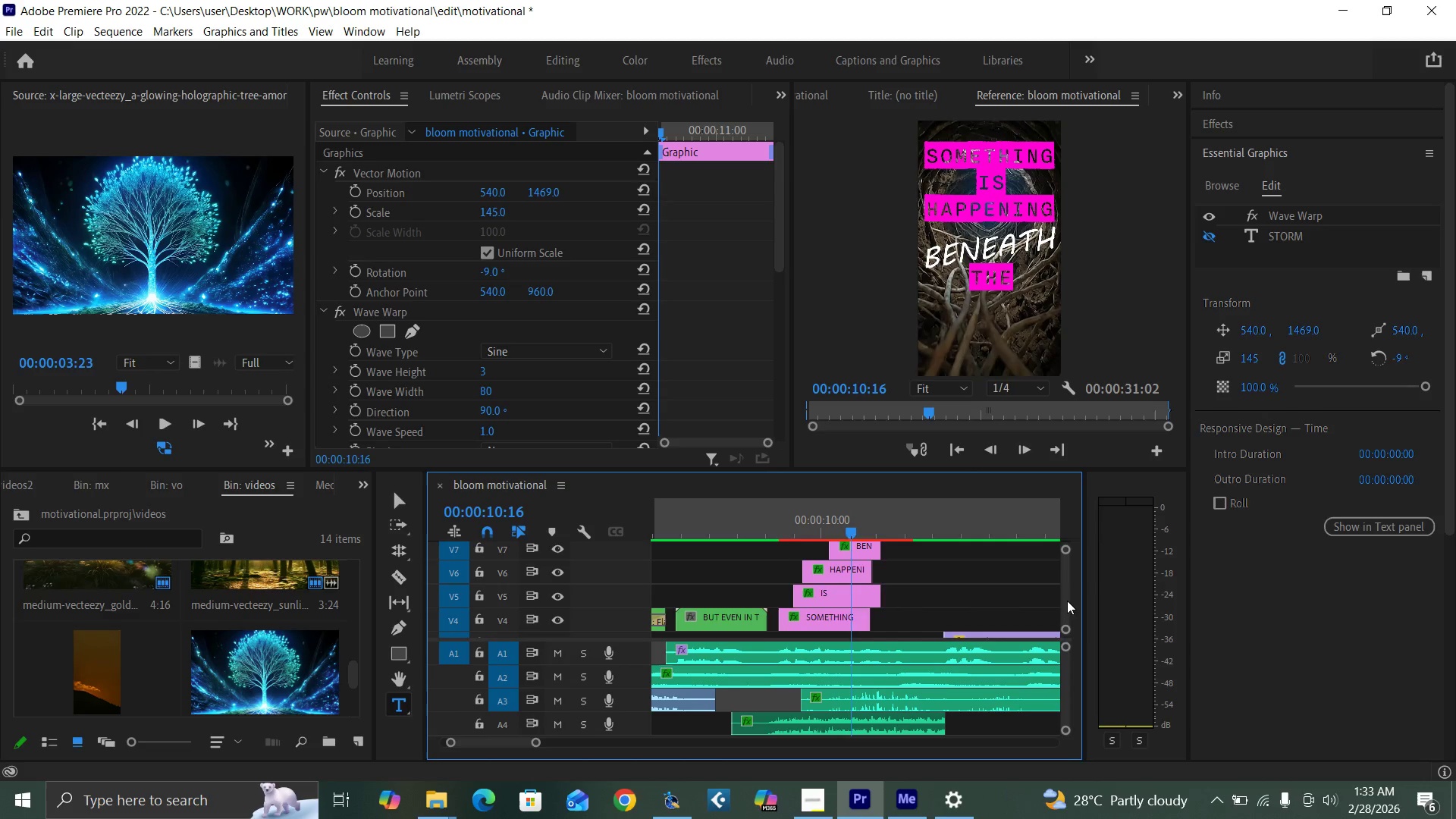 
mouse_move([860, 585])
 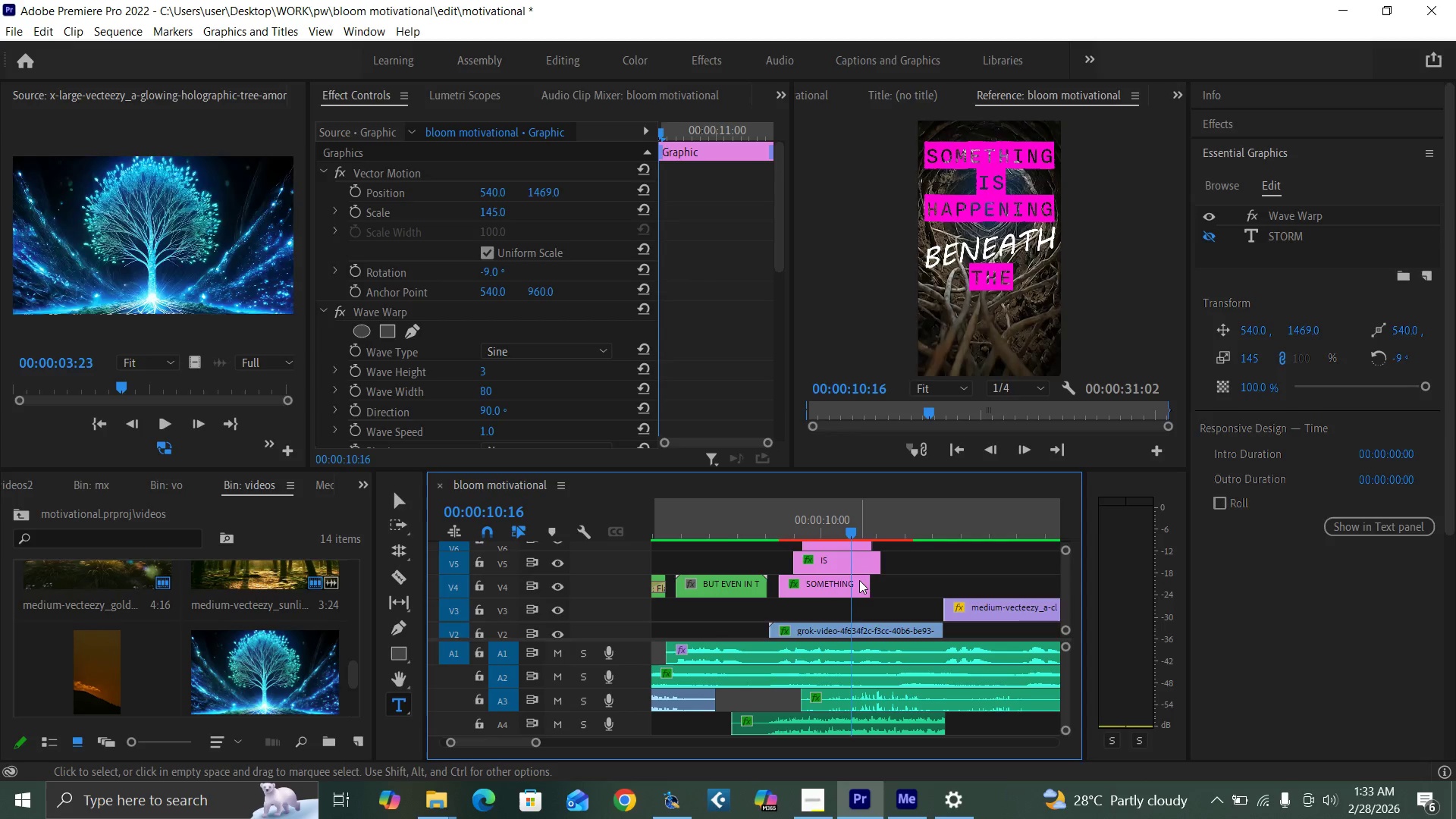 
key(Backquote)
 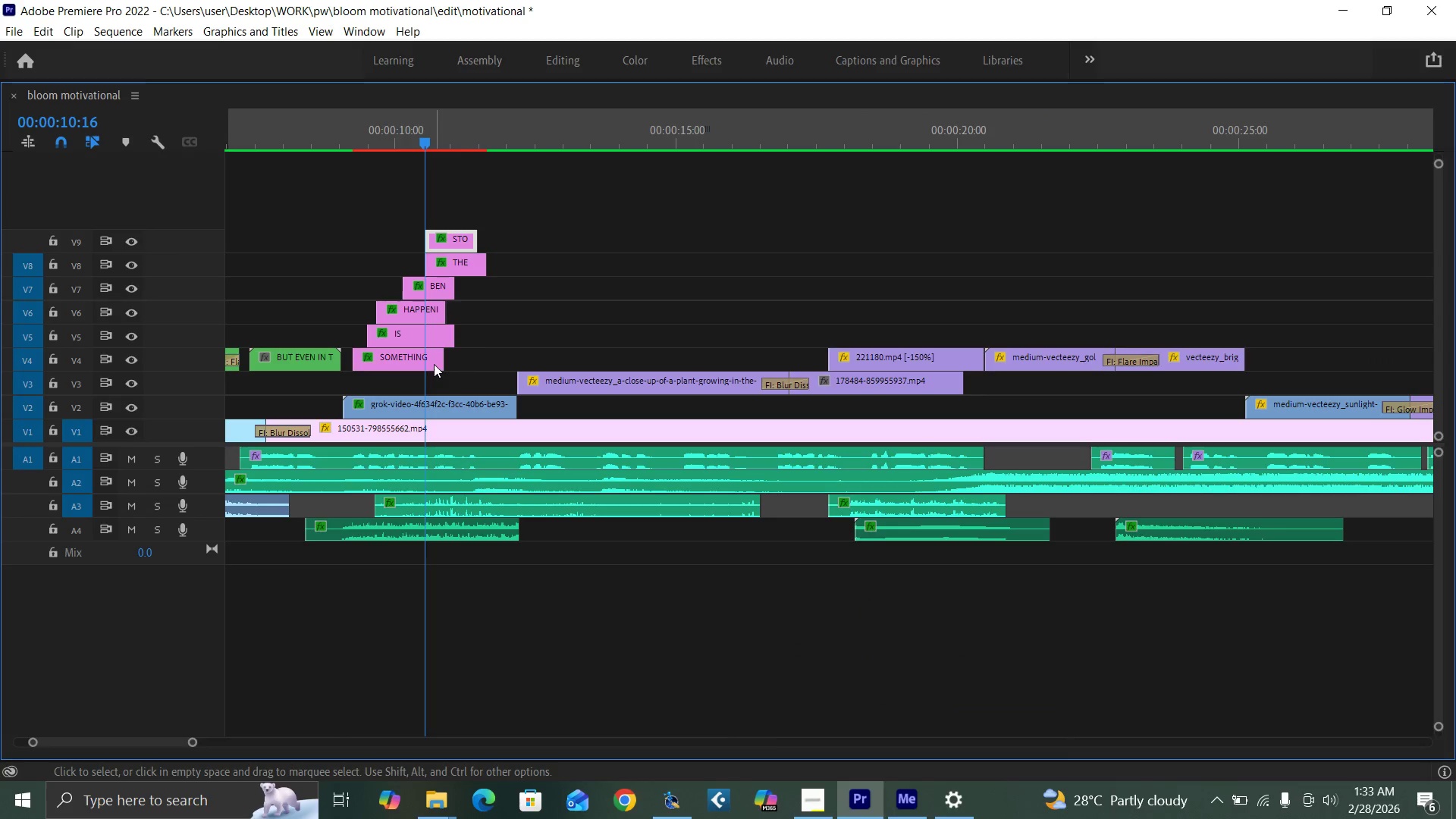 
left_click_drag(start_coordinate=[438, 359], to_coordinate=[486, 362])
 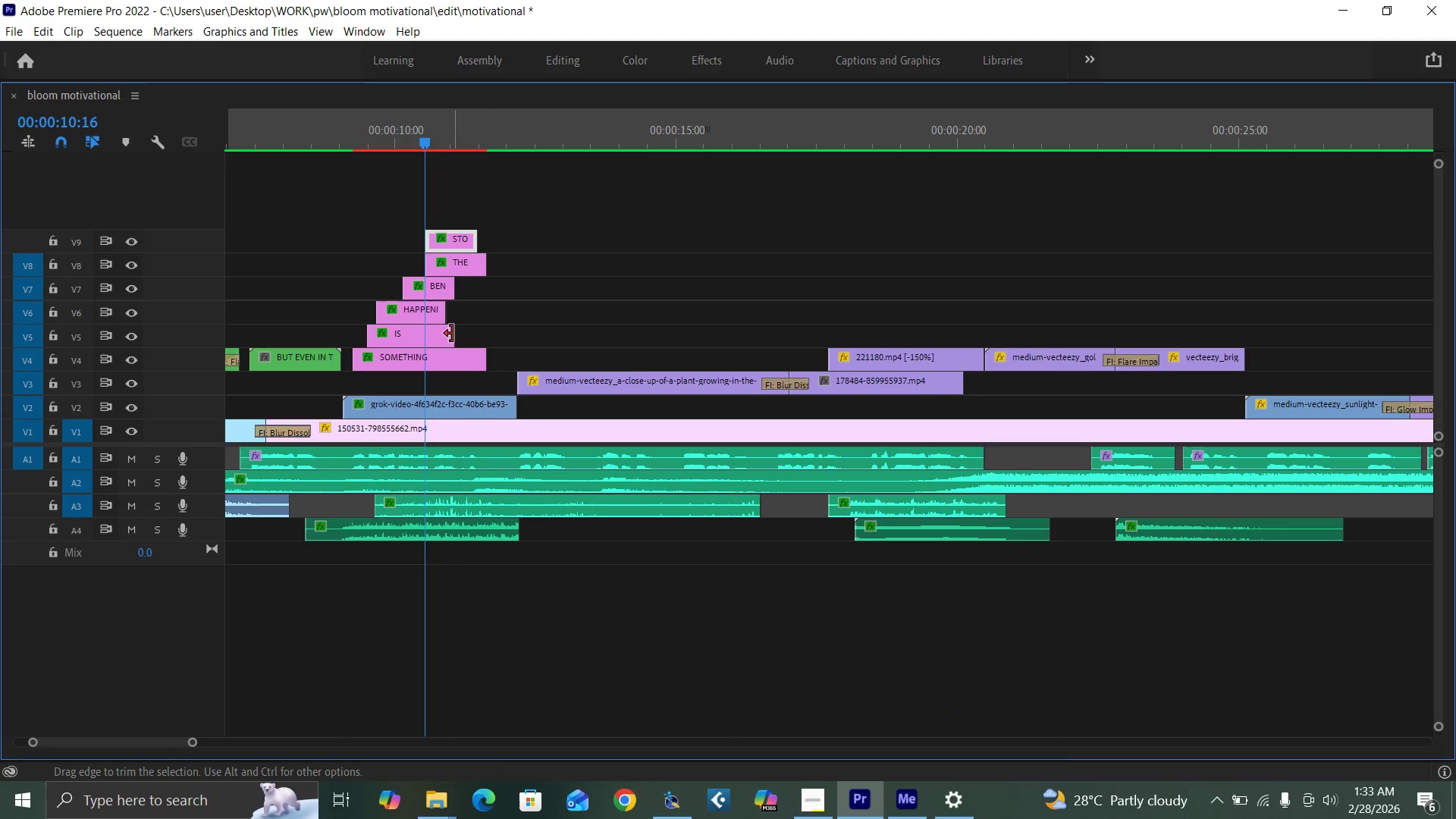 
left_click_drag(start_coordinate=[452, 334], to_coordinate=[485, 340])
 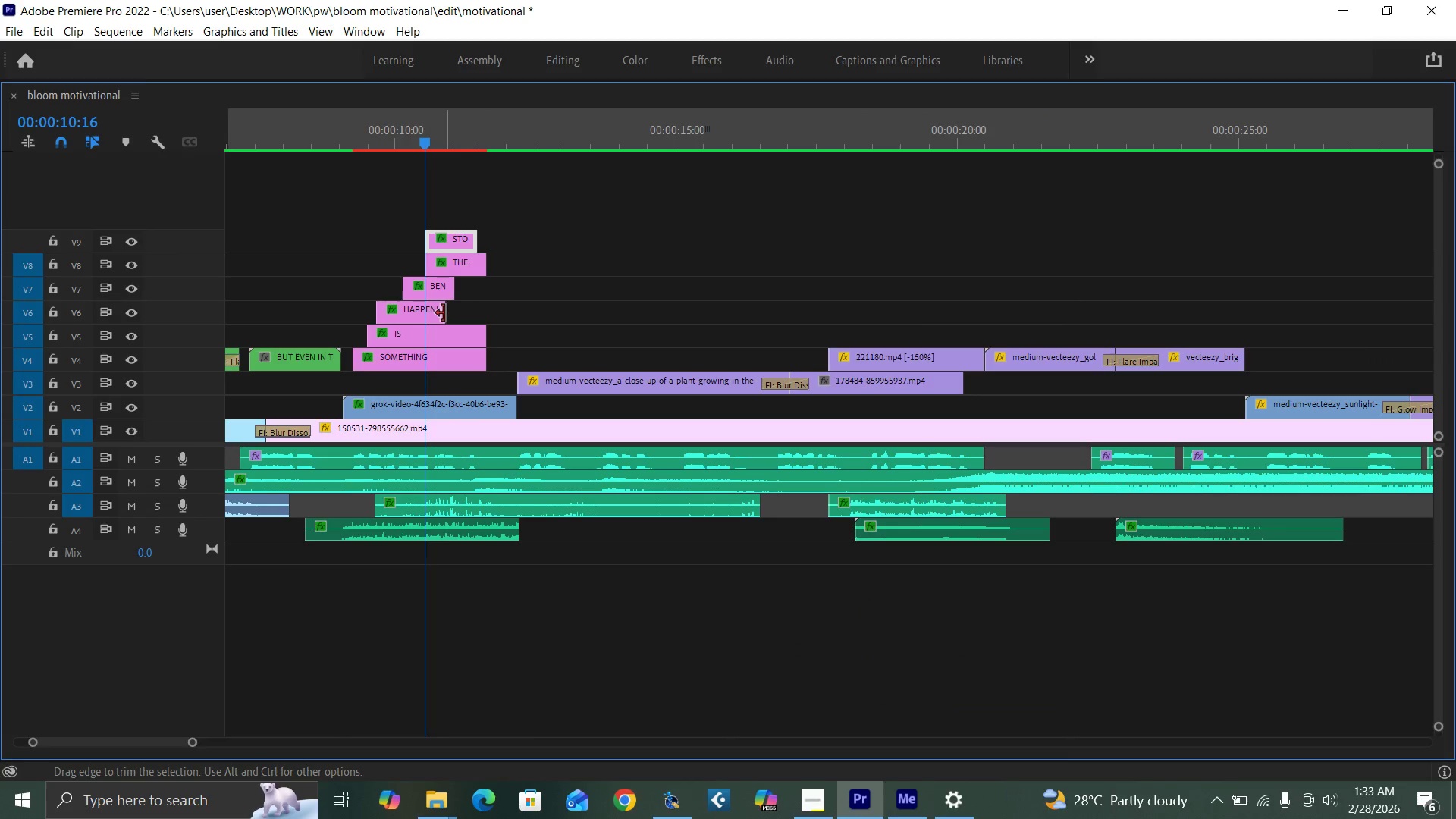 
left_click_drag(start_coordinate=[442, 313], to_coordinate=[486, 323])
 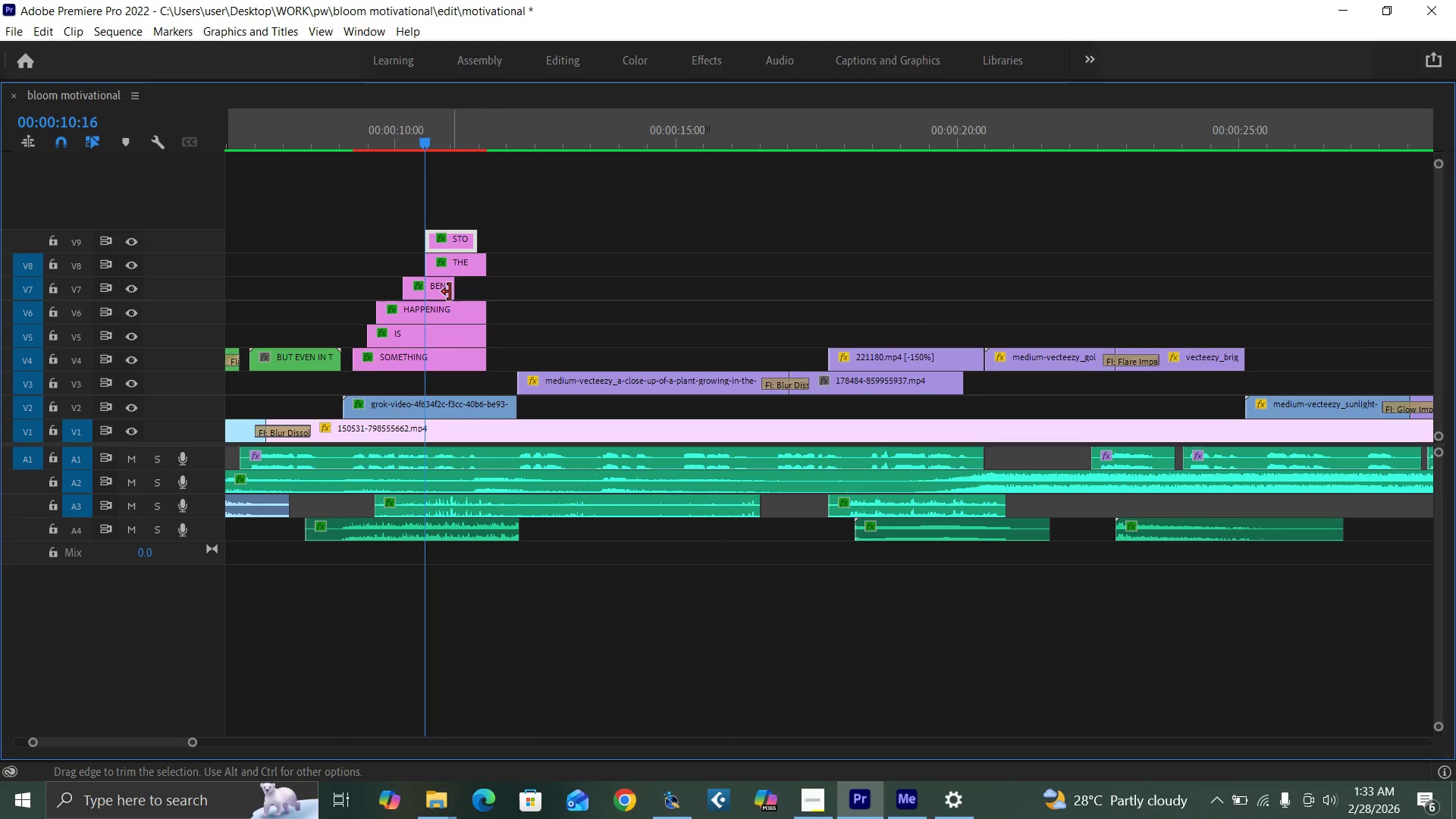 
left_click_drag(start_coordinate=[450, 292], to_coordinate=[482, 307])
 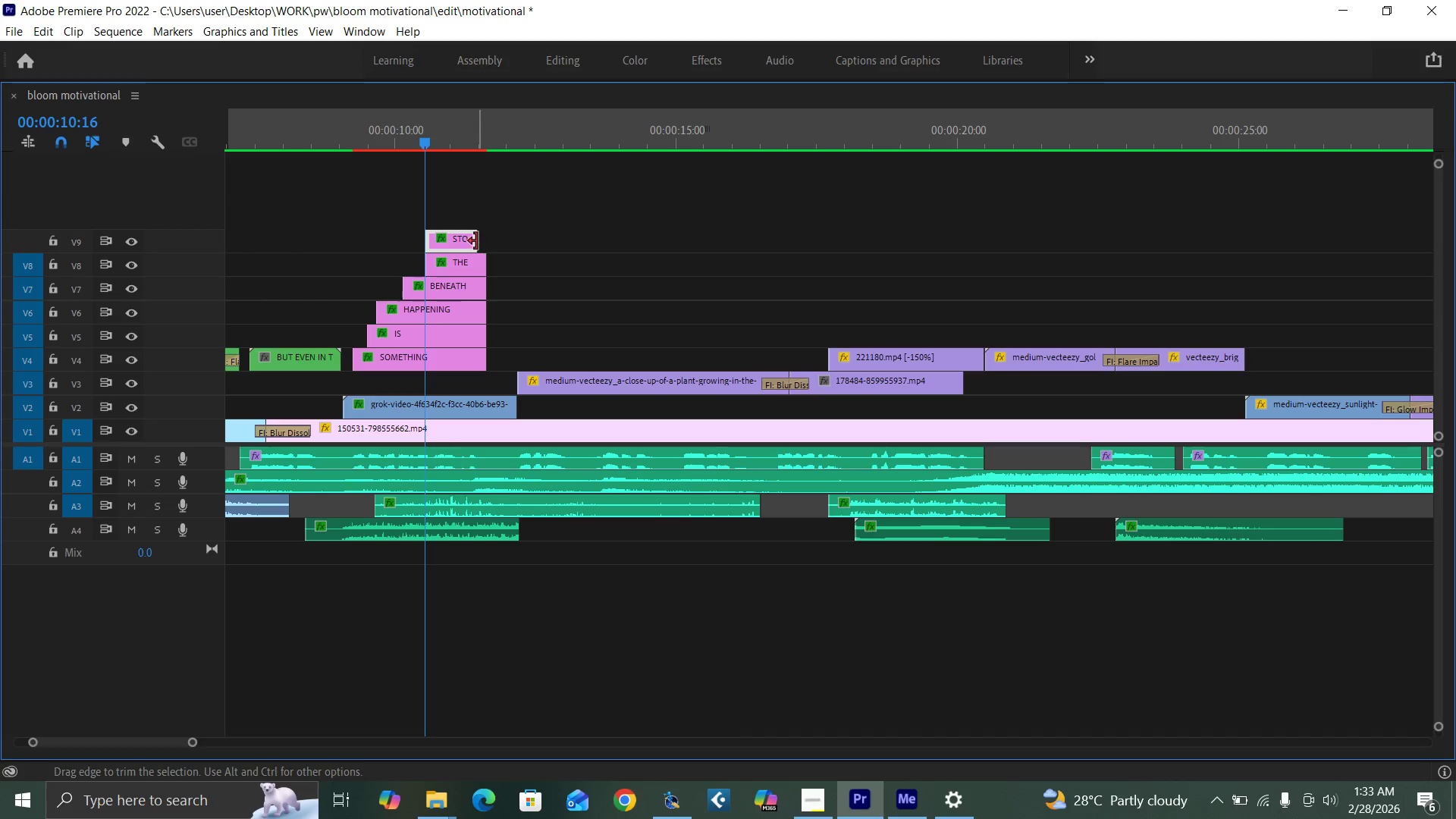 
left_click_drag(start_coordinate=[473, 240], to_coordinate=[481, 240])
 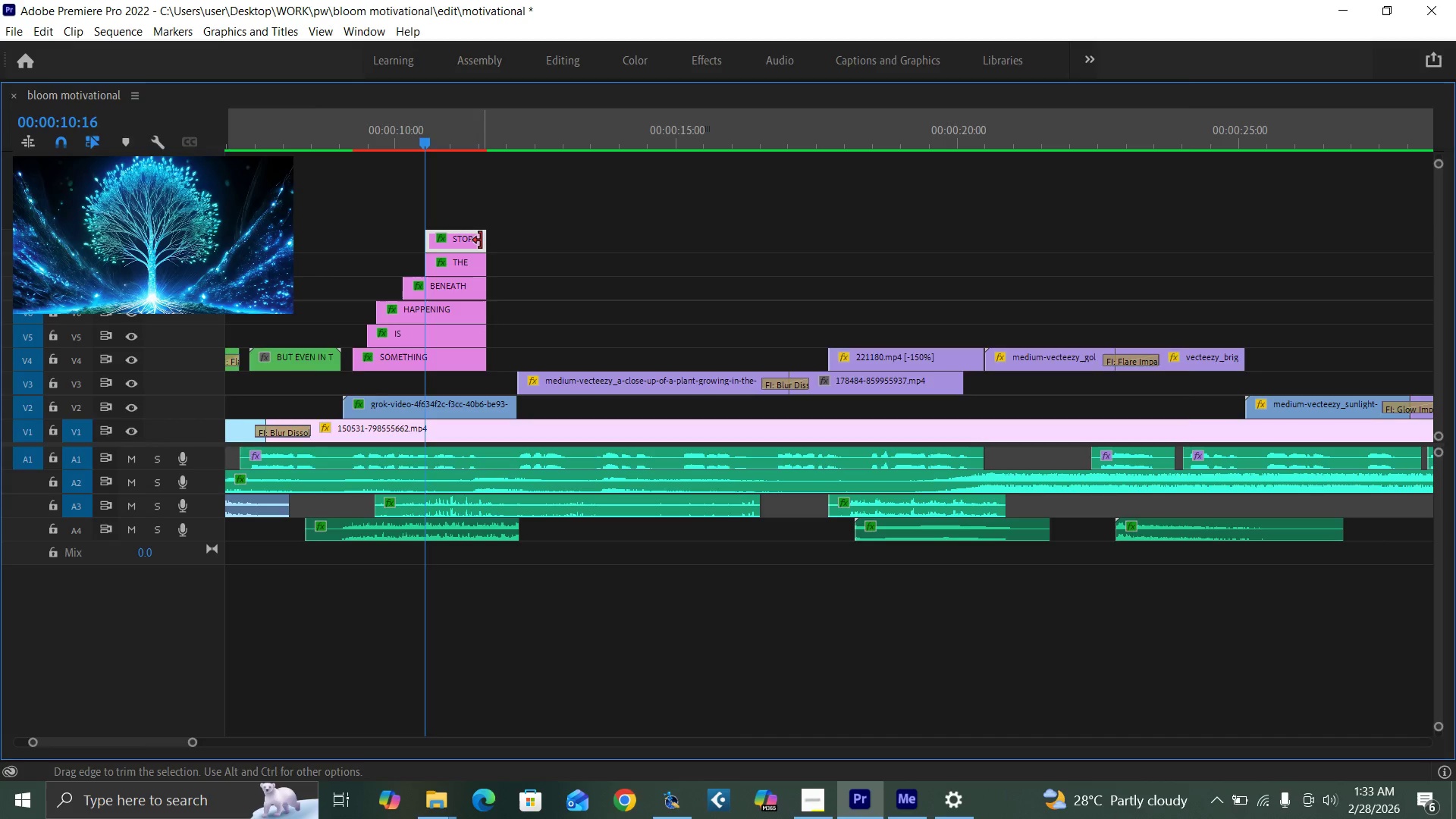 
key(Backquote)
 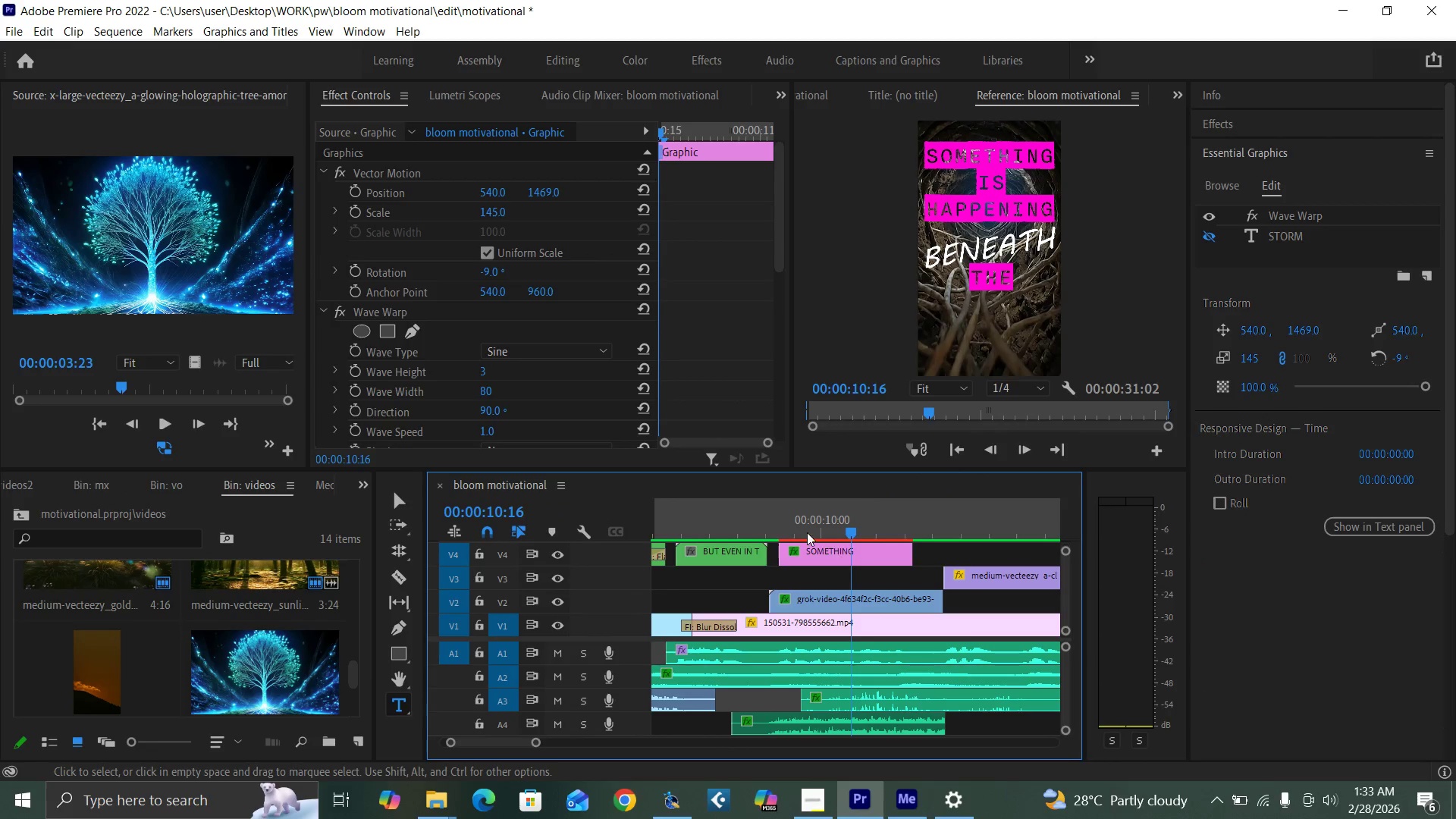 
left_click([791, 522])
 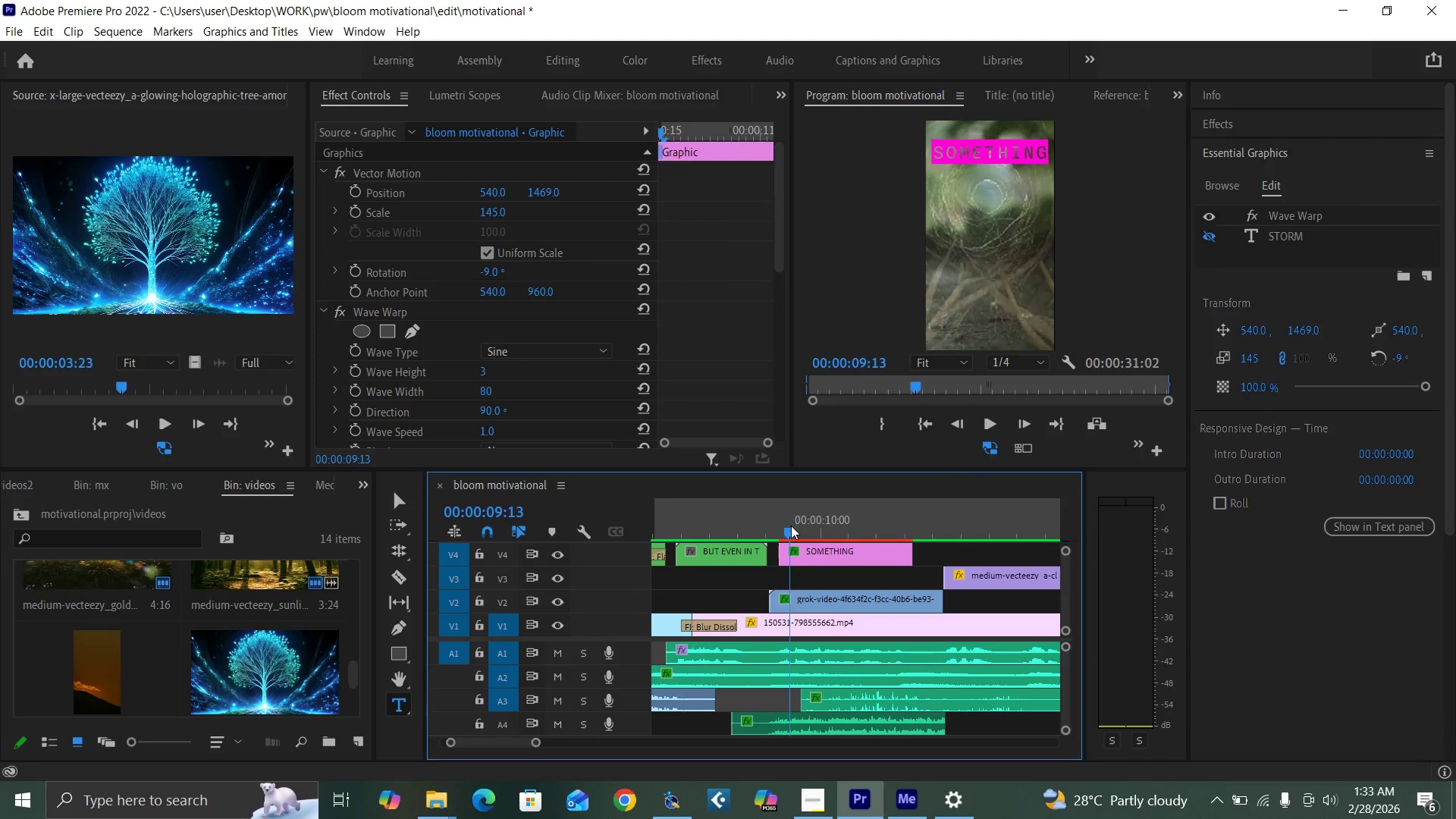 
key(Space)
 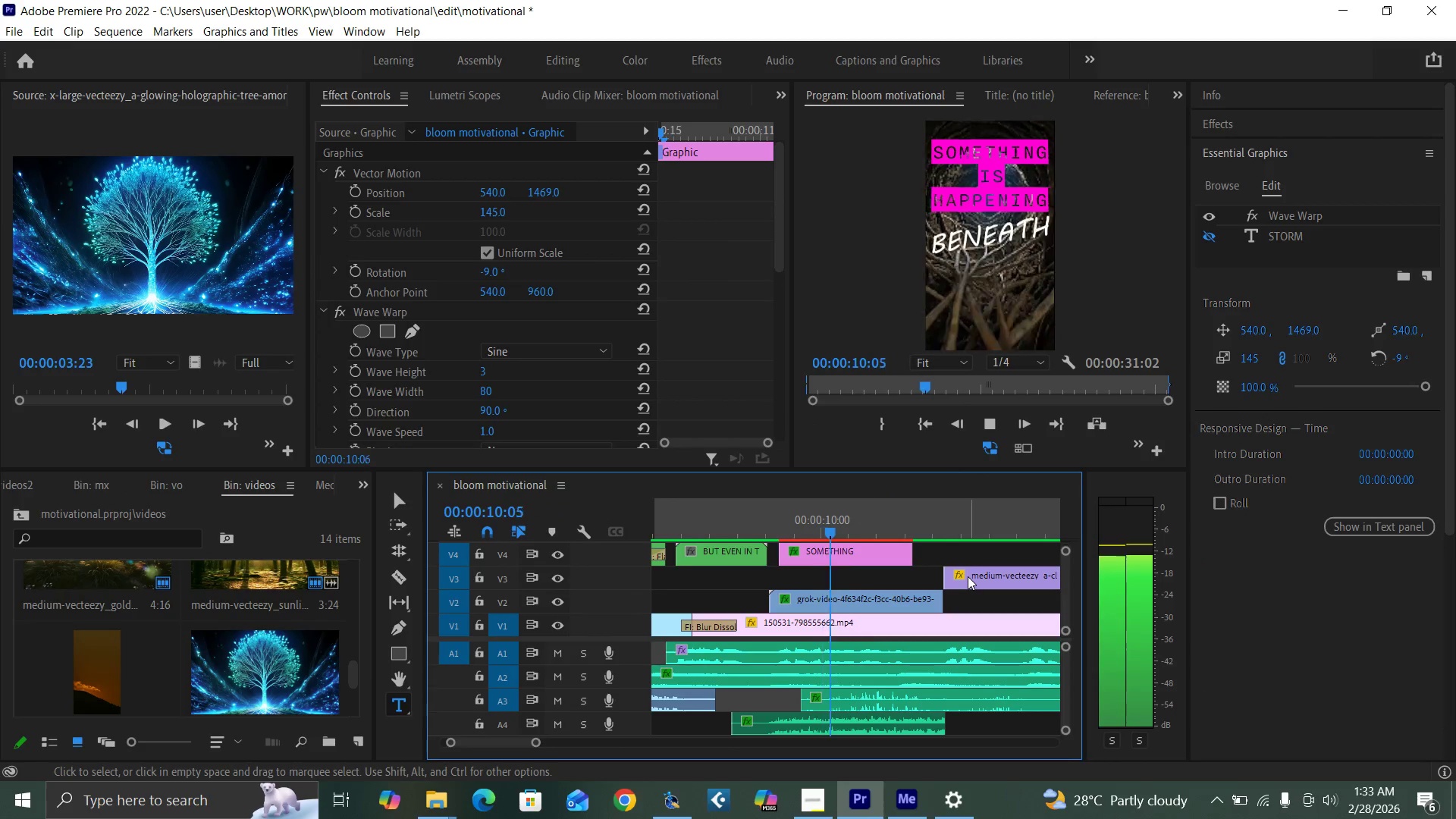 
key(Space)
 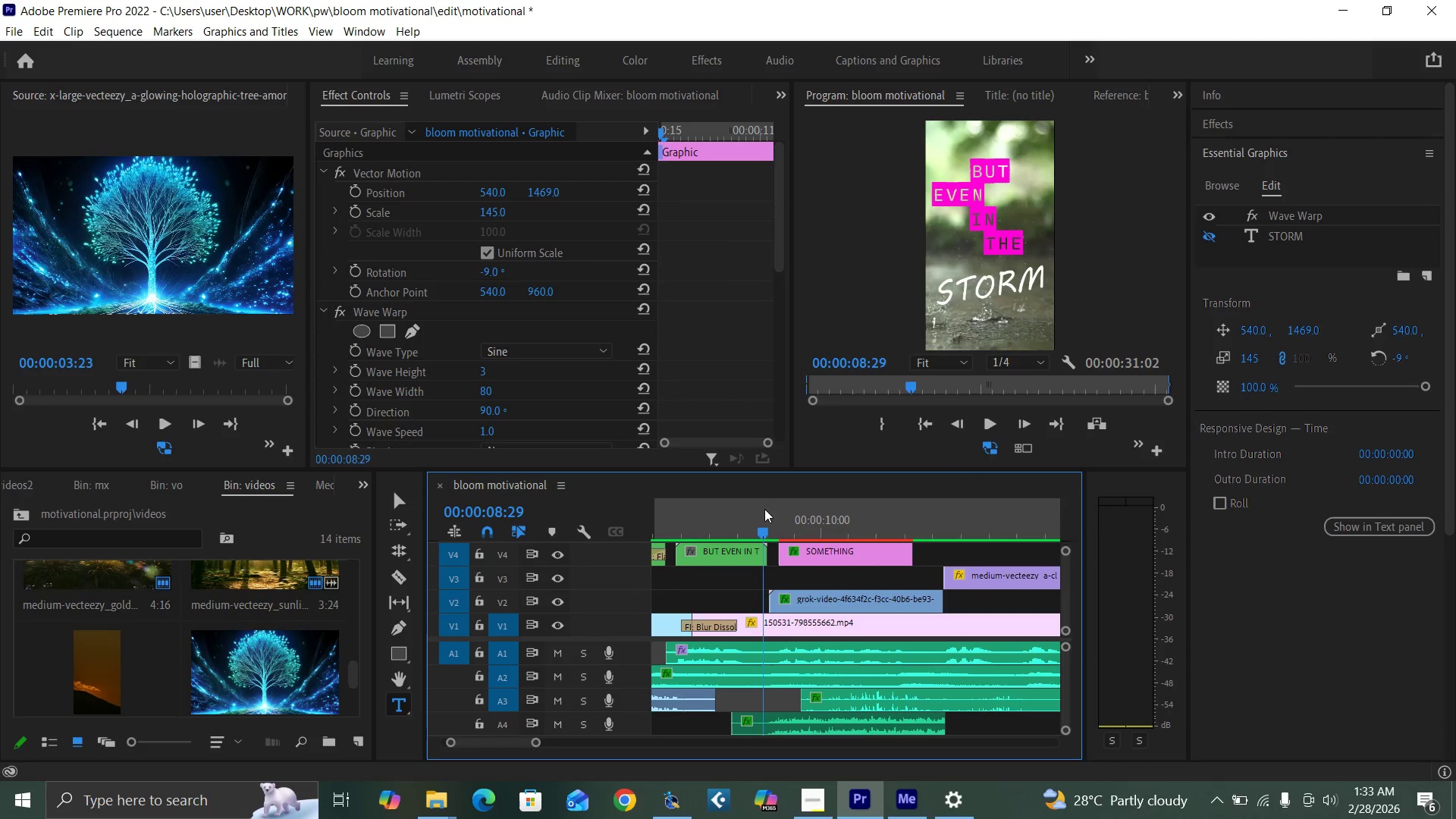 
key(Space)
 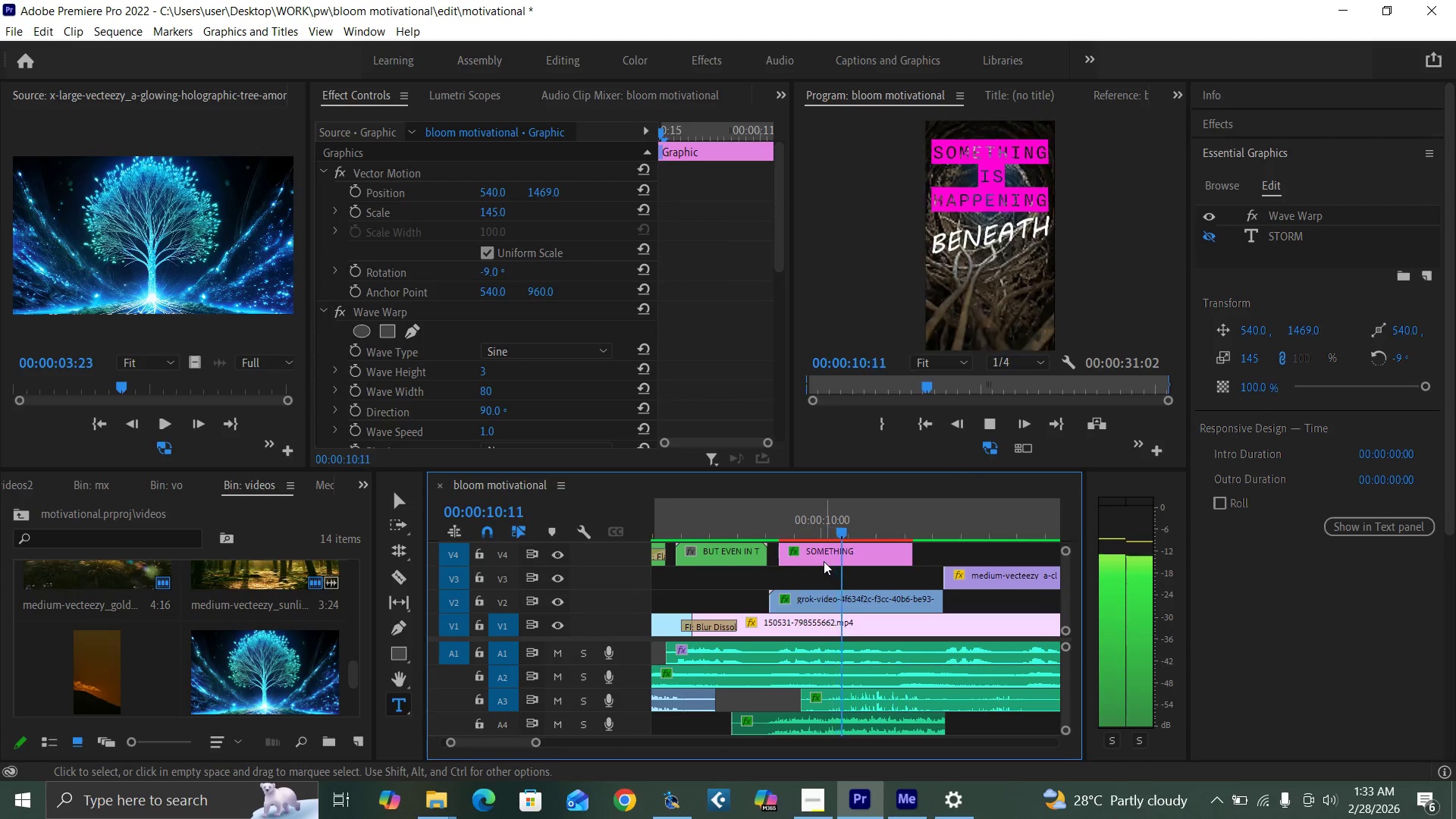 
key(Space)
 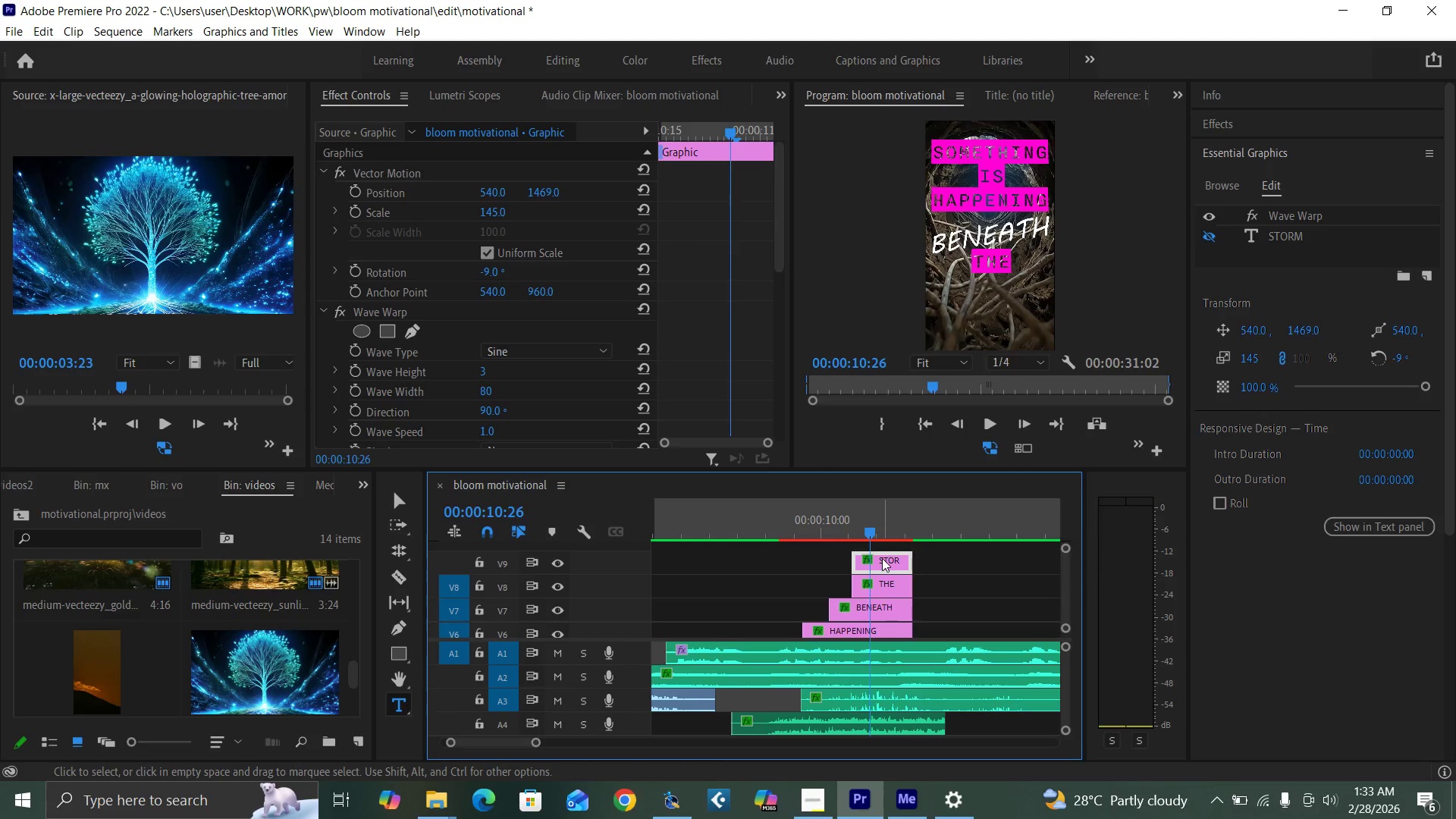 
wait(6.7)
 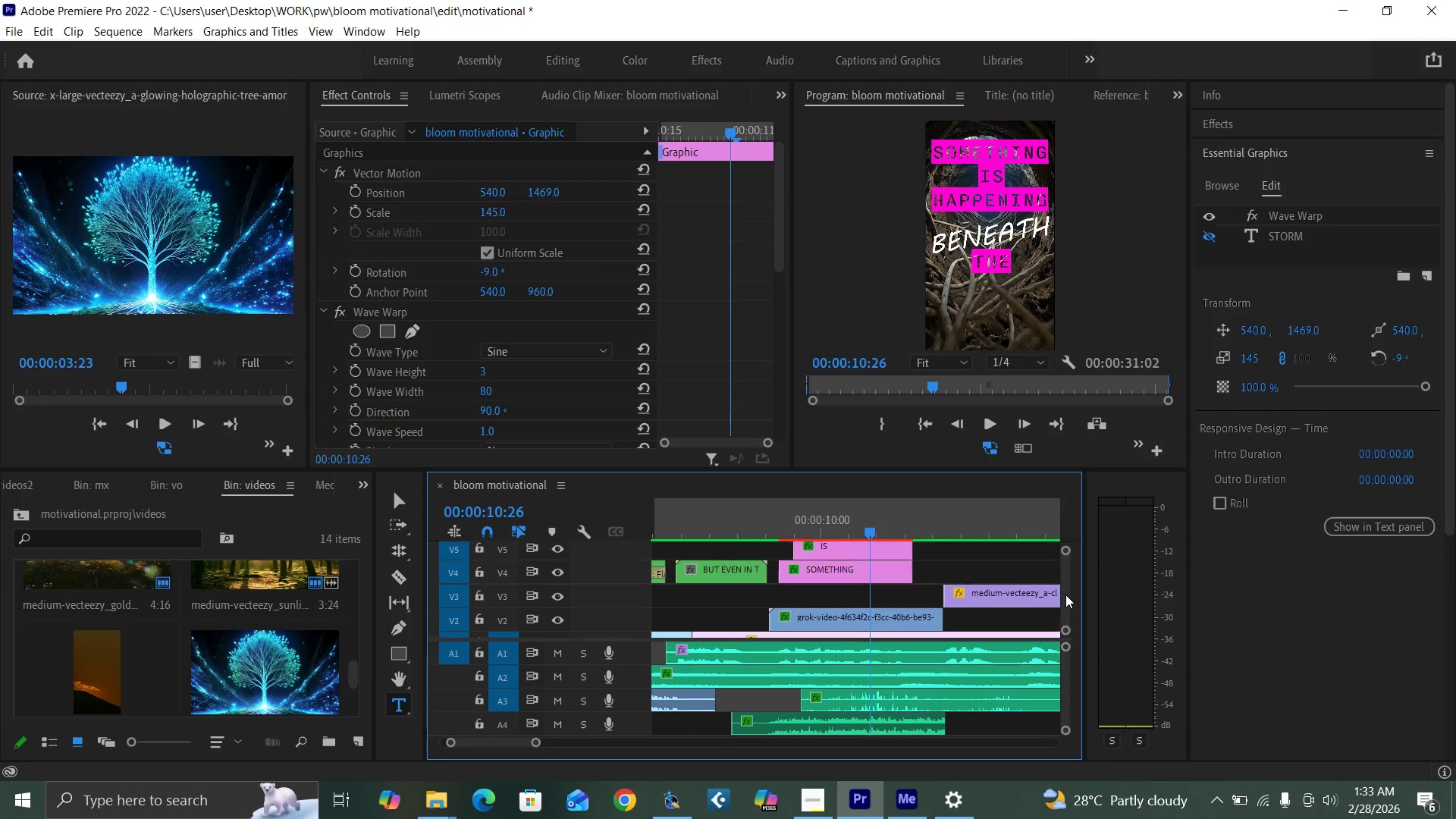 
key(ArrowLeft)
 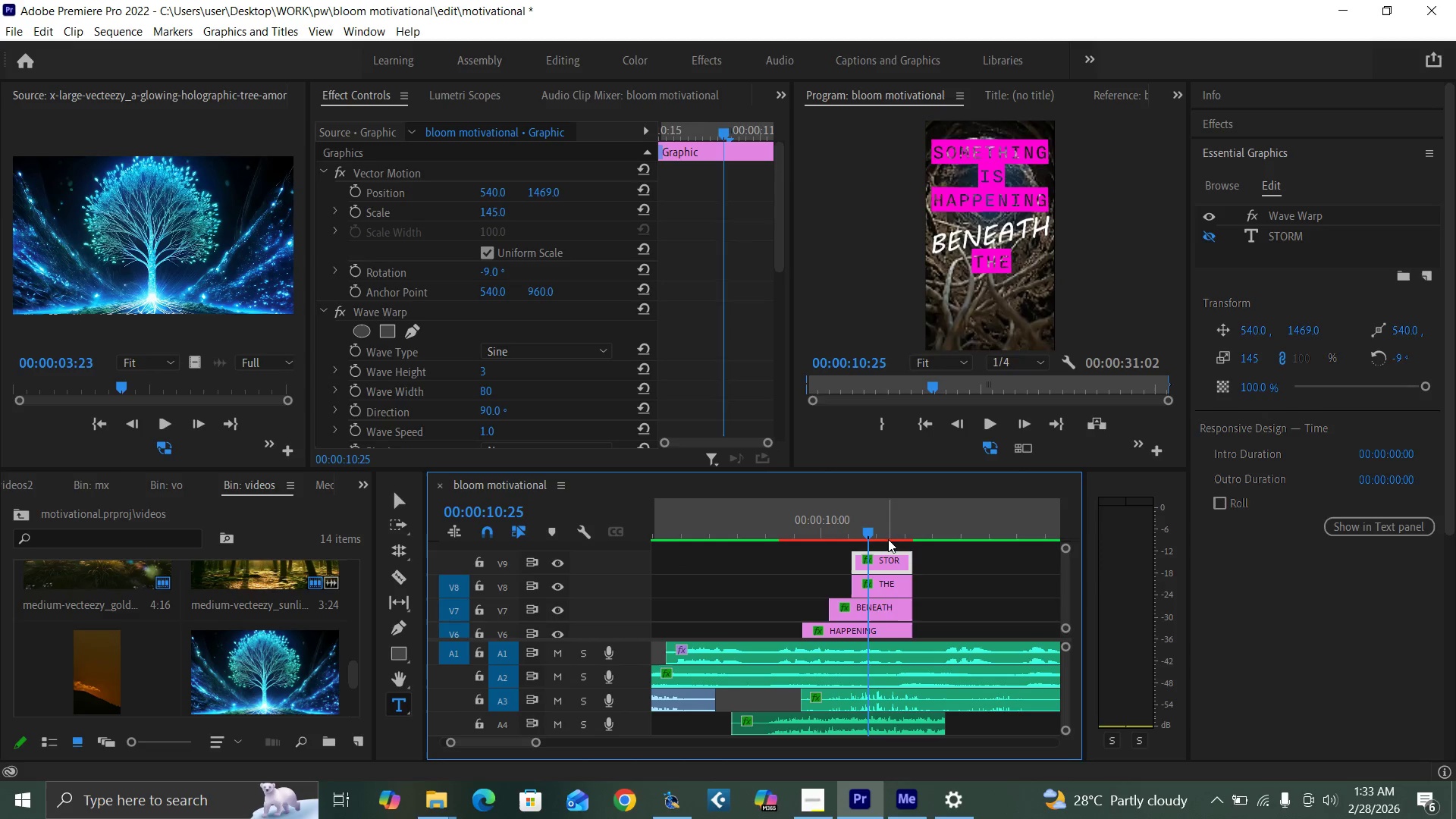 
key(ArrowLeft)
 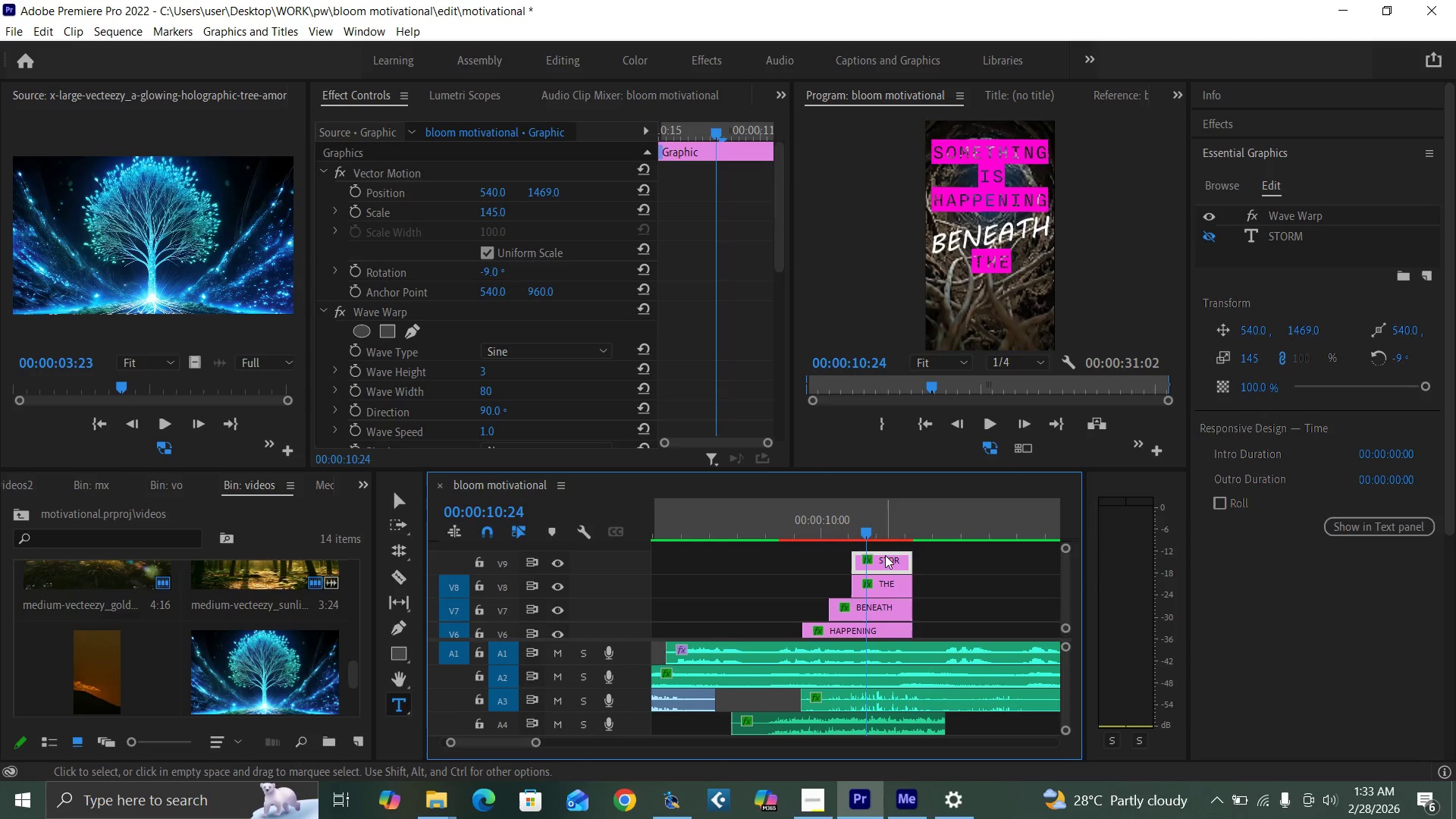 
left_click_drag(start_coordinate=[886, 557], to_coordinate=[898, 560])
 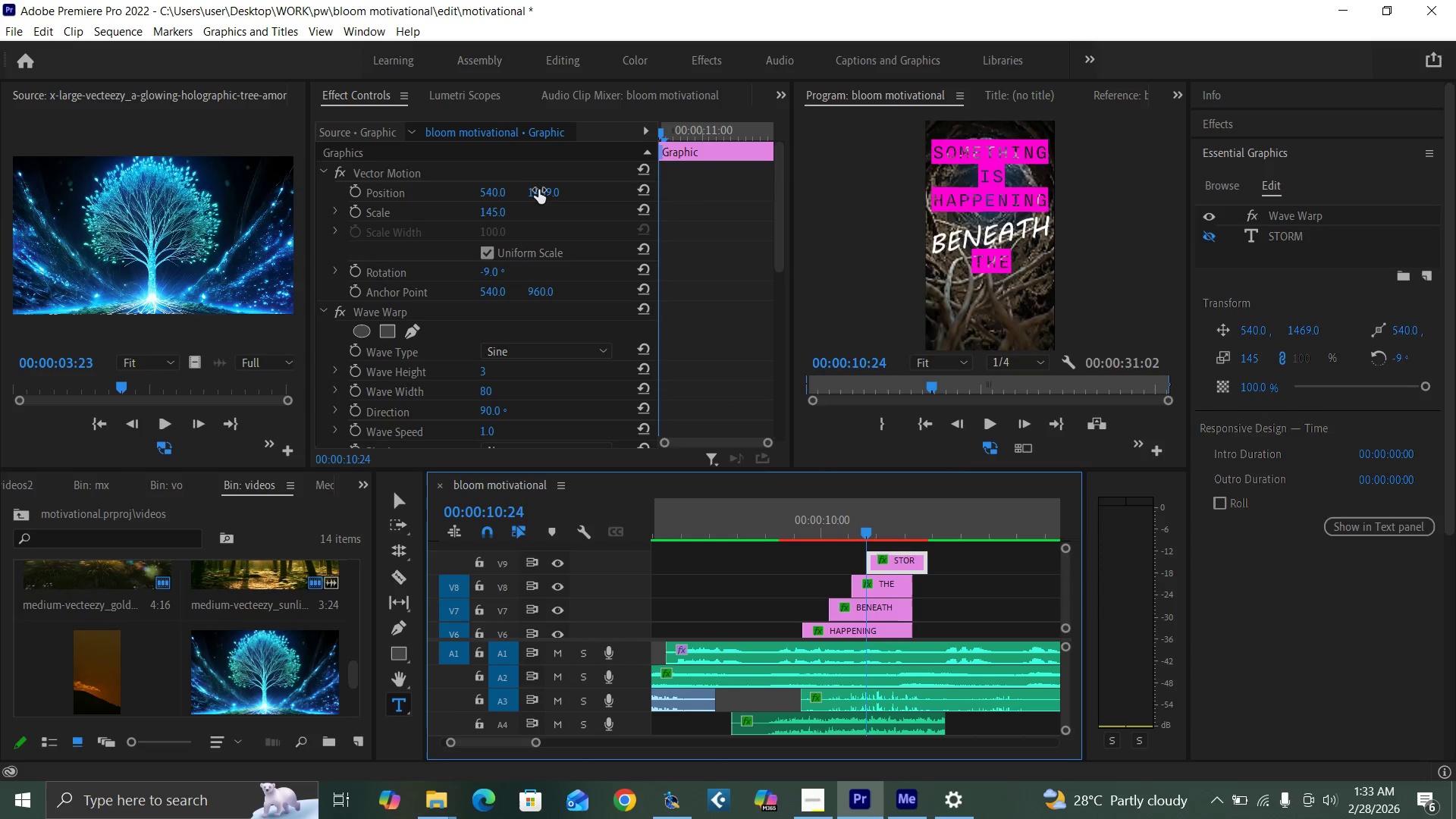 
left_click_drag(start_coordinate=[538, 190], to_coordinate=[566, 304])
 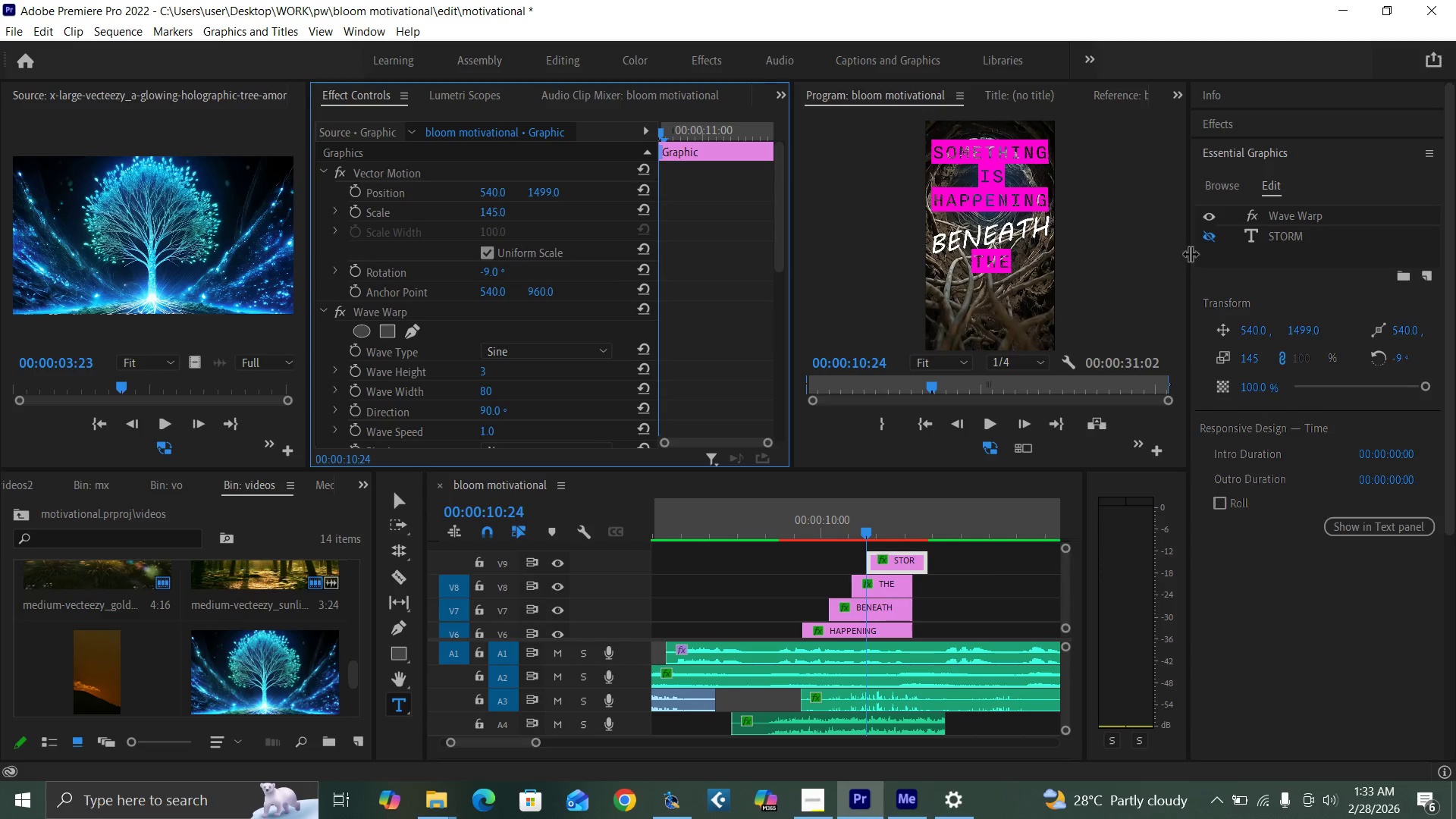 
key(Control+Z)
 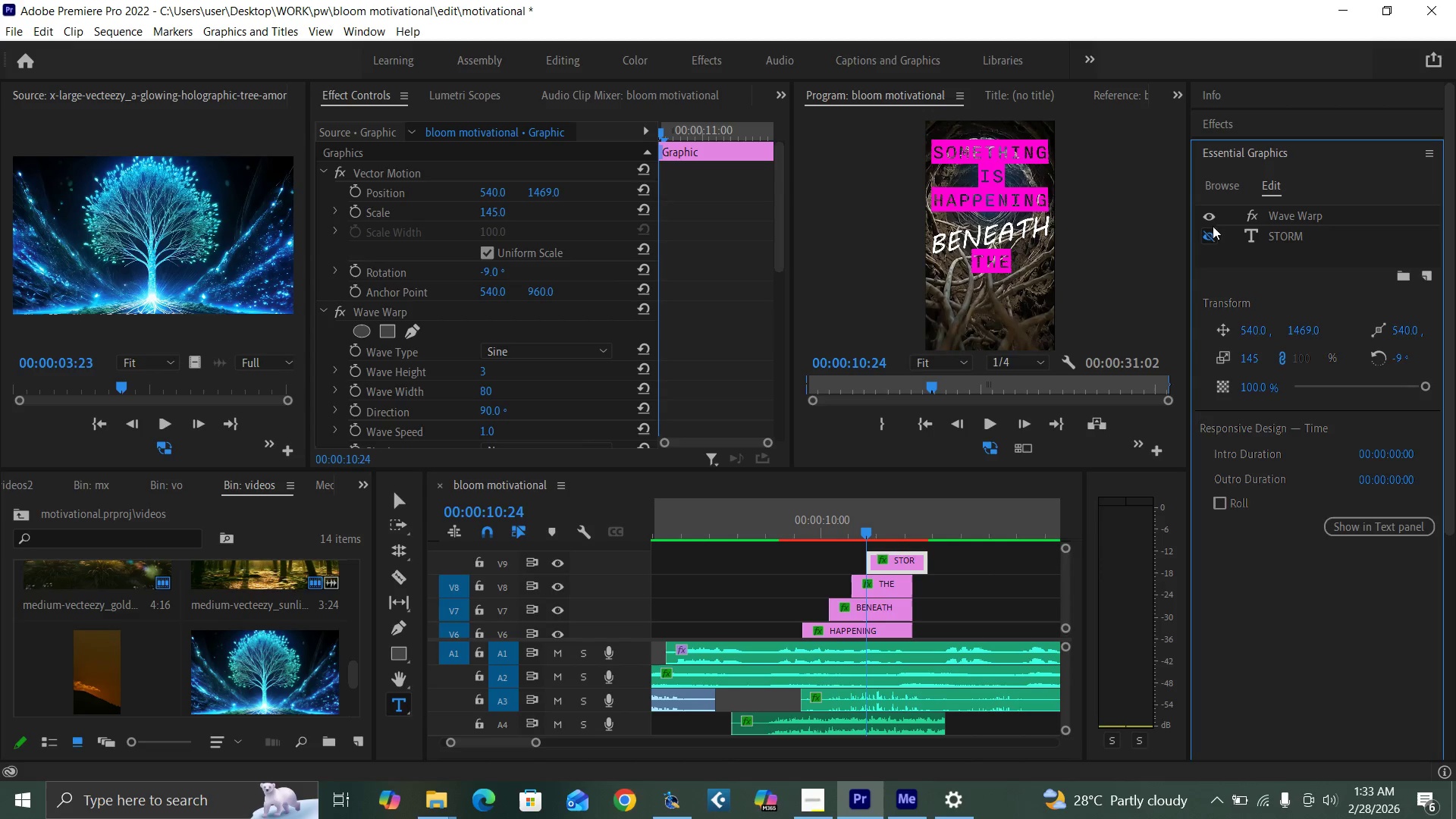 
double_click([1210, 217])
 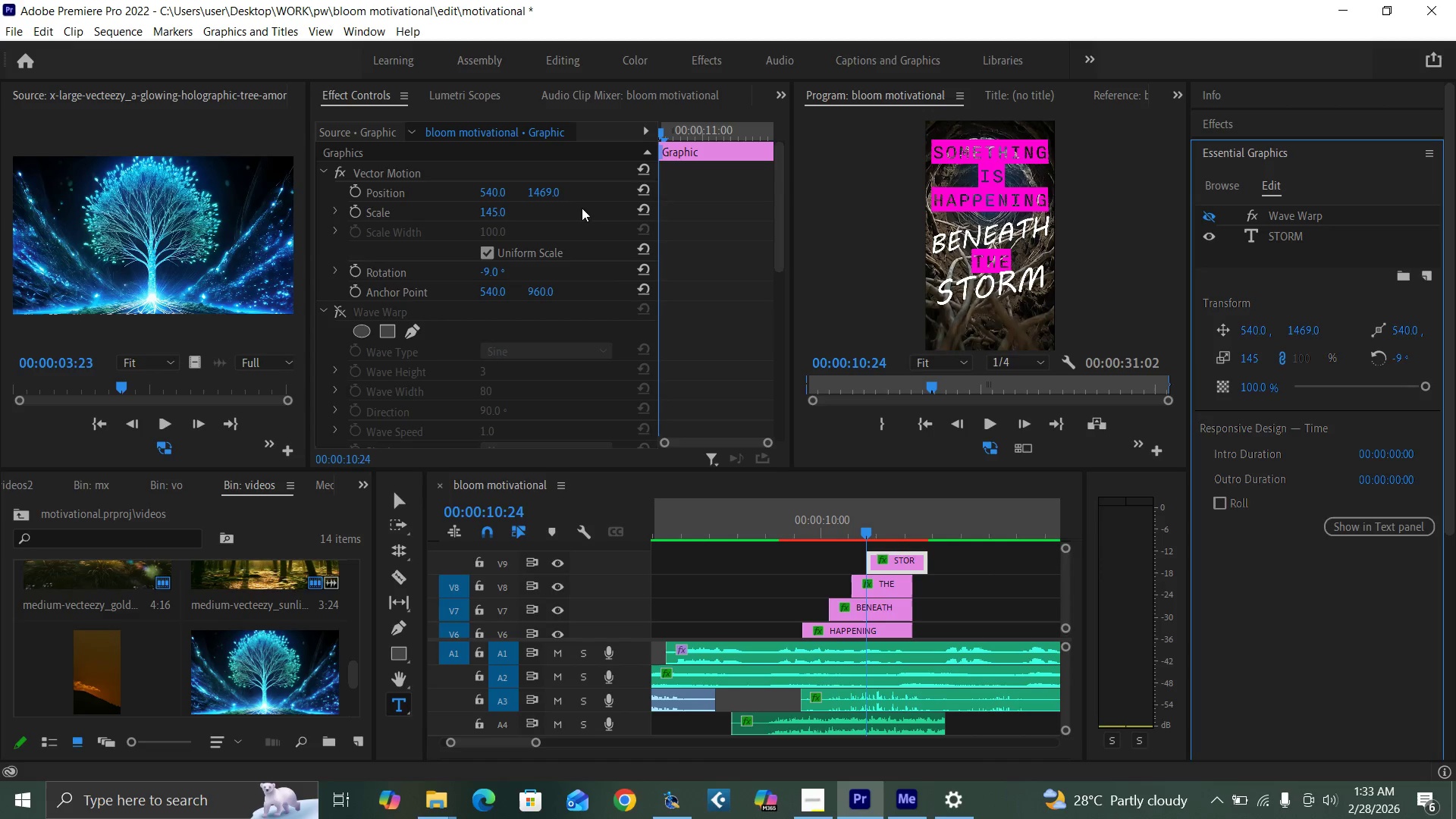 
left_click_drag(start_coordinate=[543, 193], to_coordinate=[650, 177])
 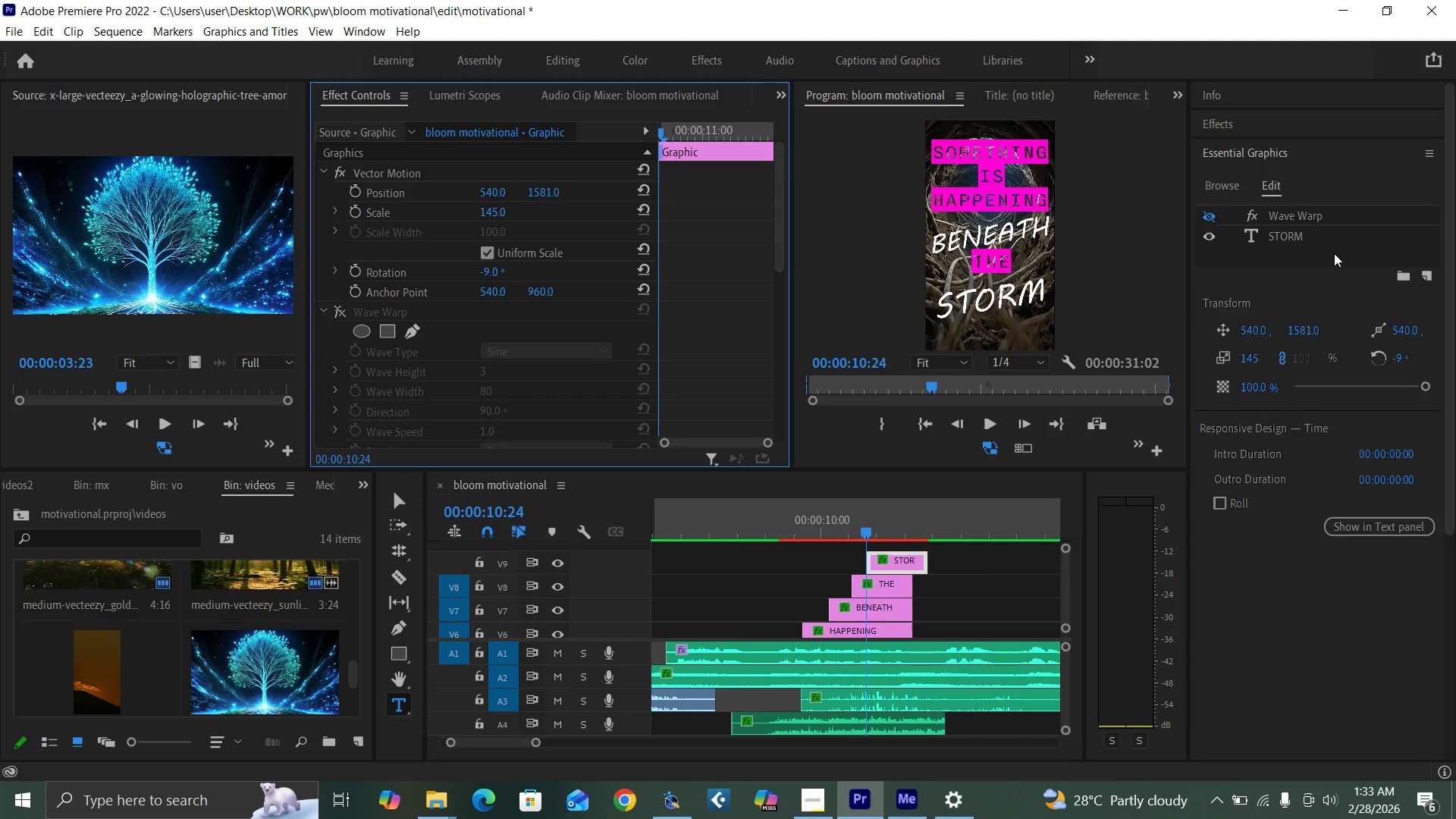 
double_click([1277, 234])
 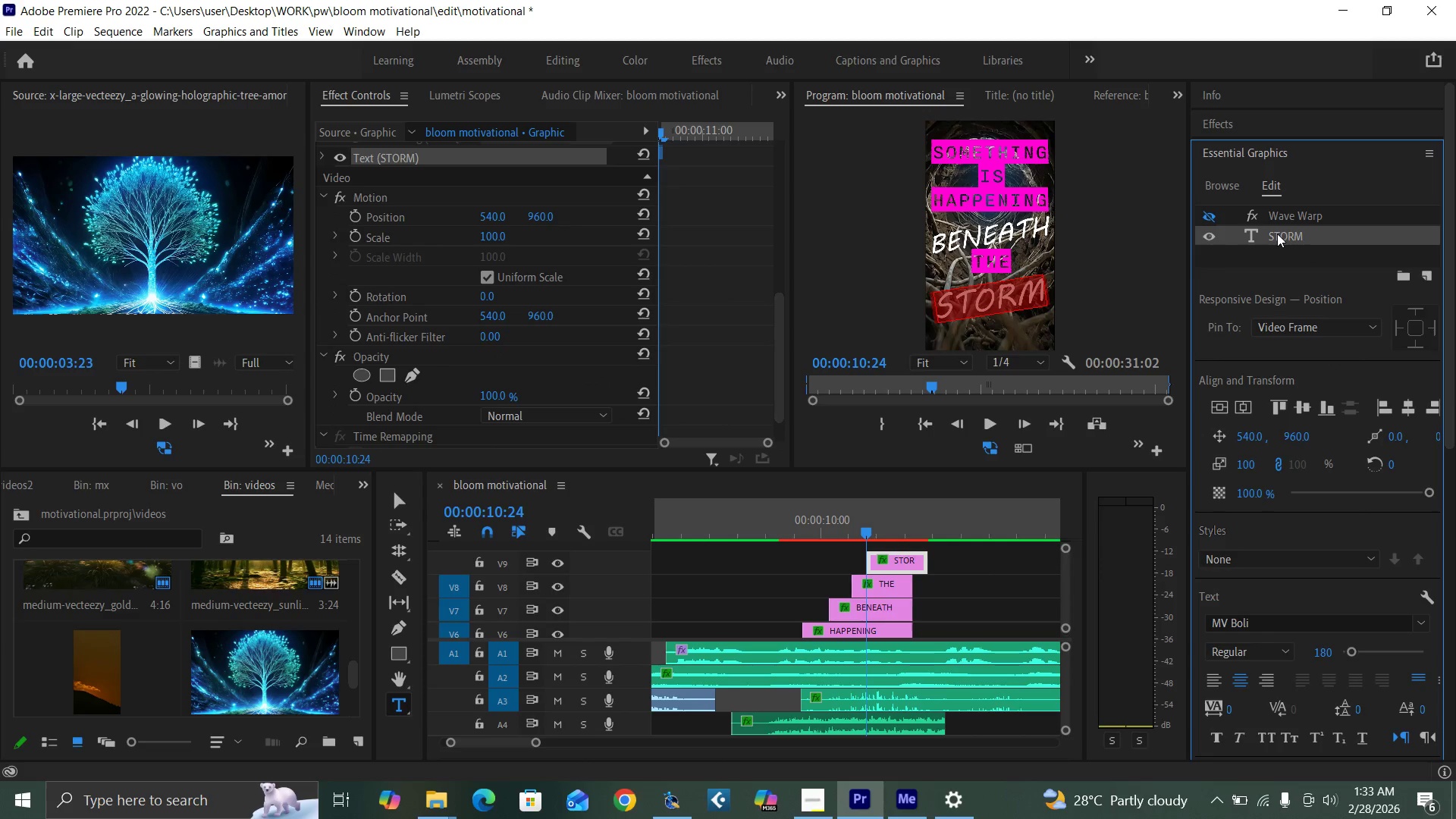 
double_click([1277, 234])
 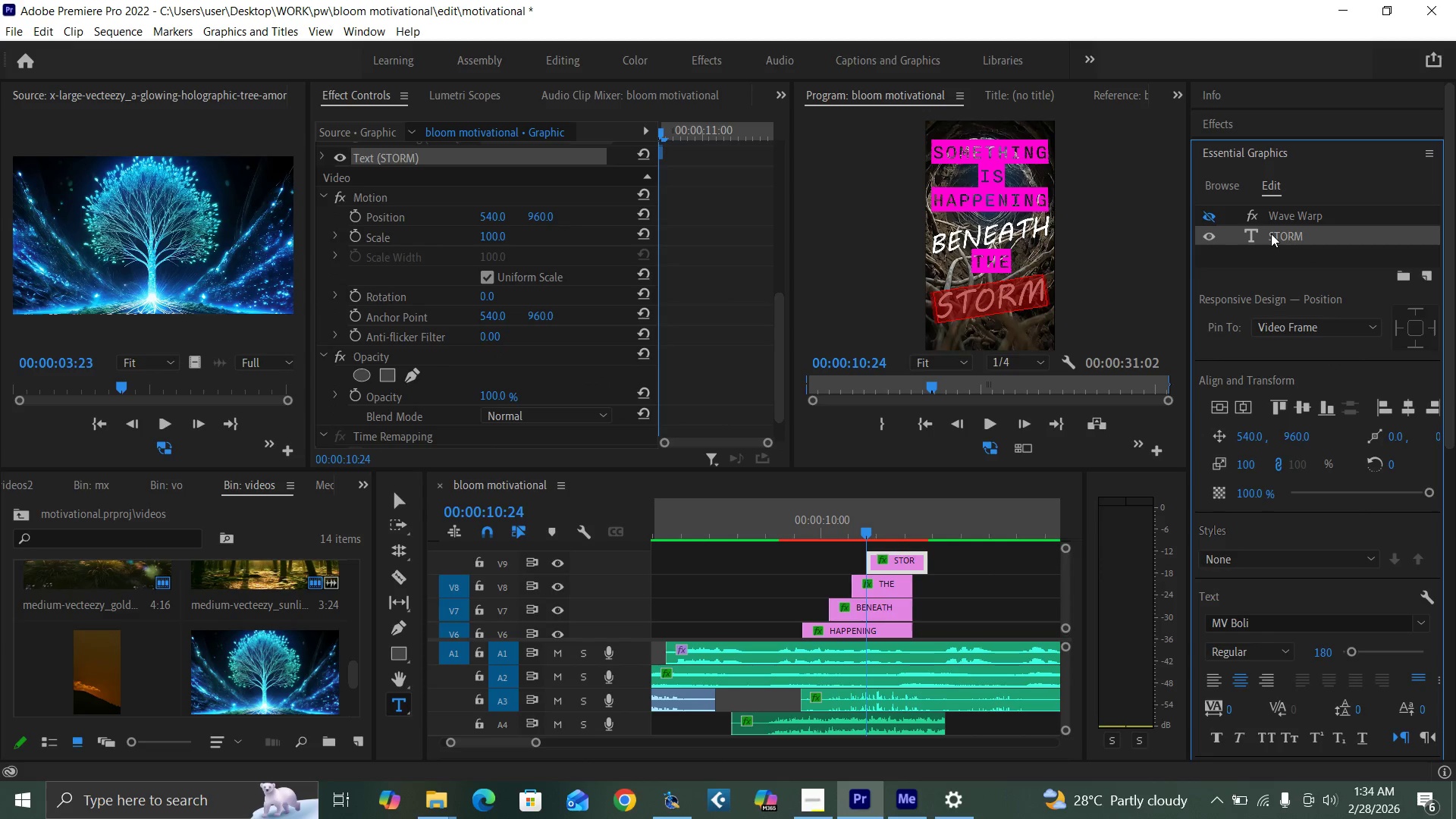 
type(SURFACE)
 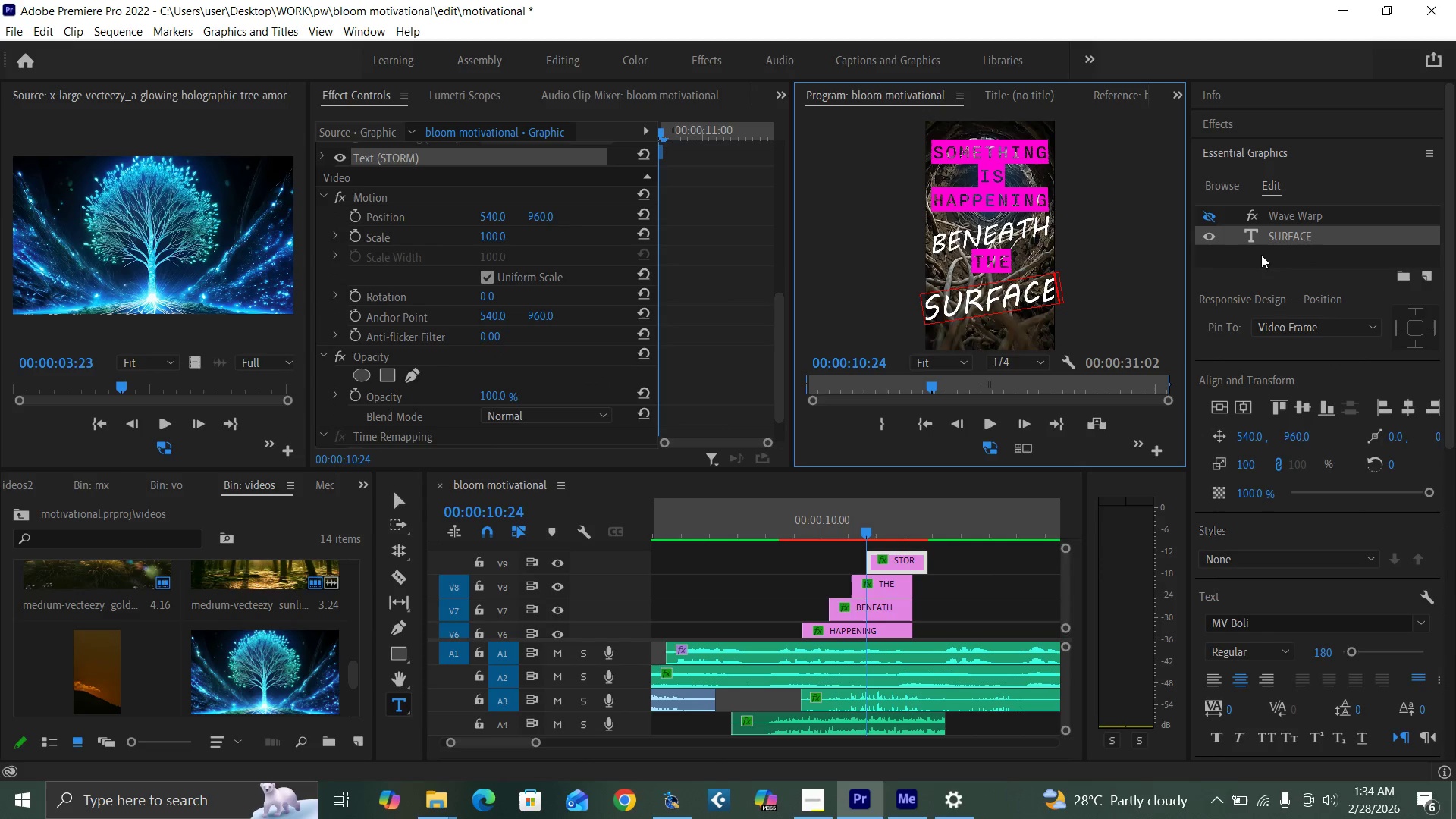 
double_click([1287, 237])
 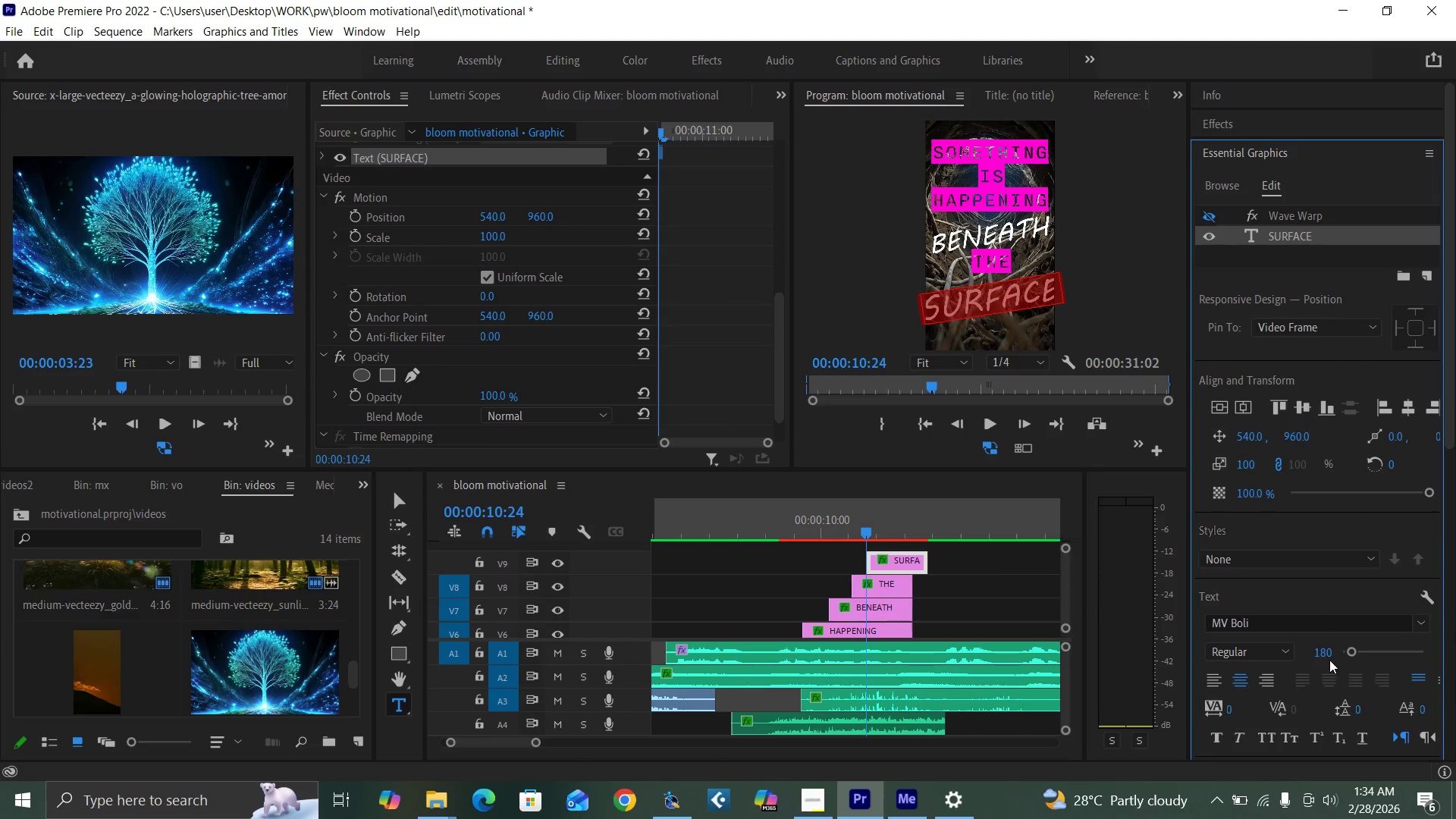 
left_click([1322, 651])
 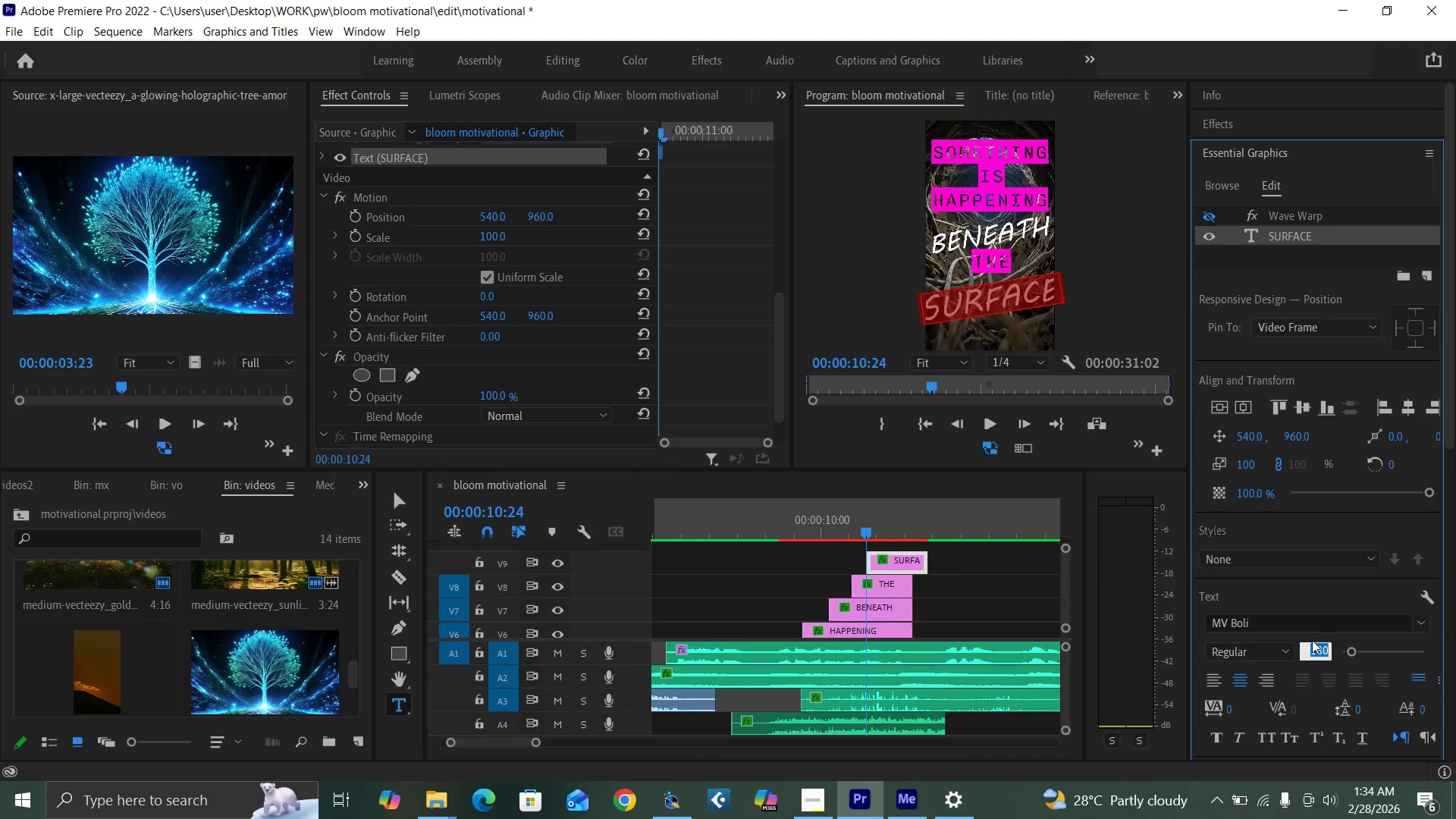 
type(150)
 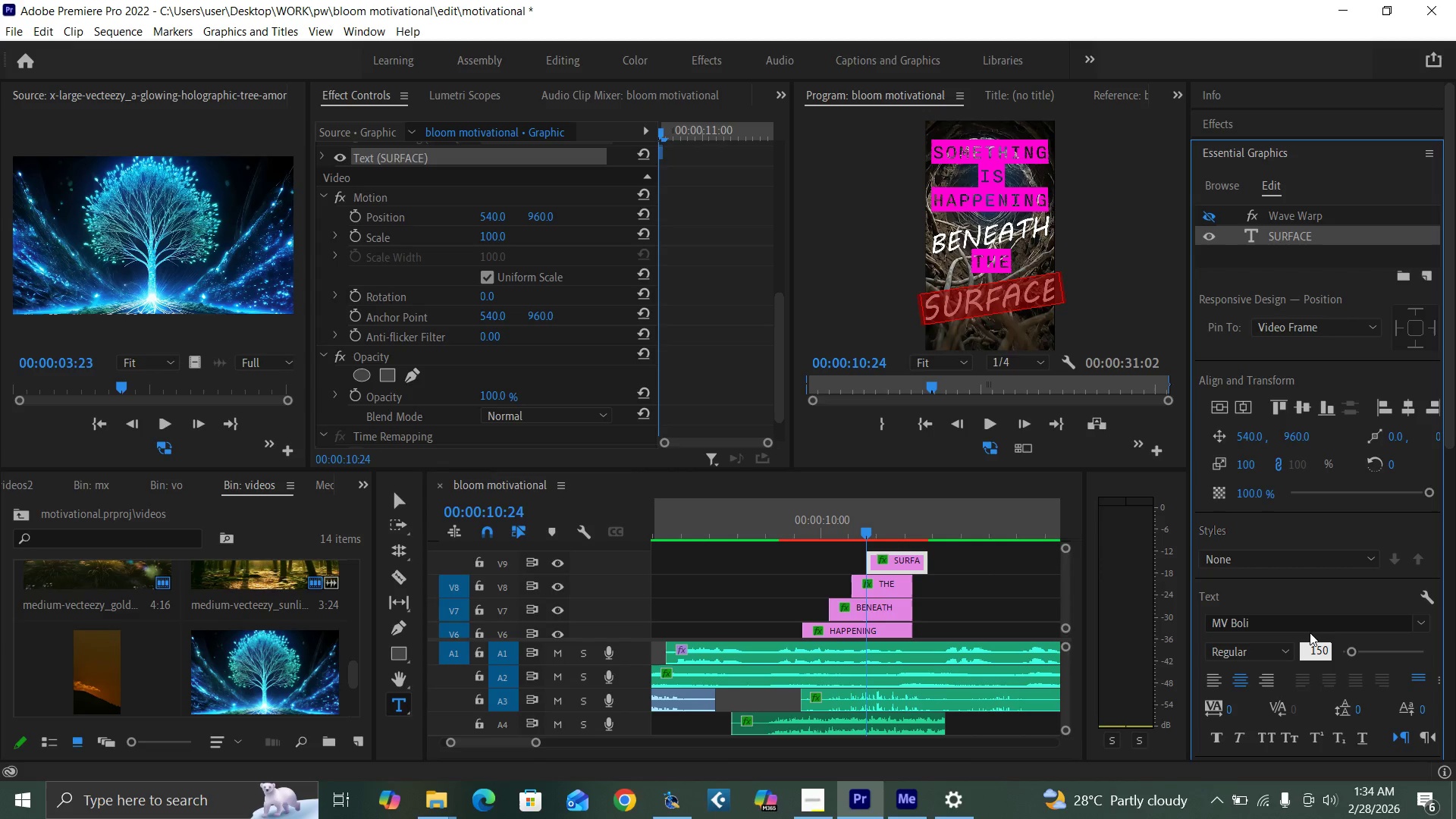 
key(Enter)
 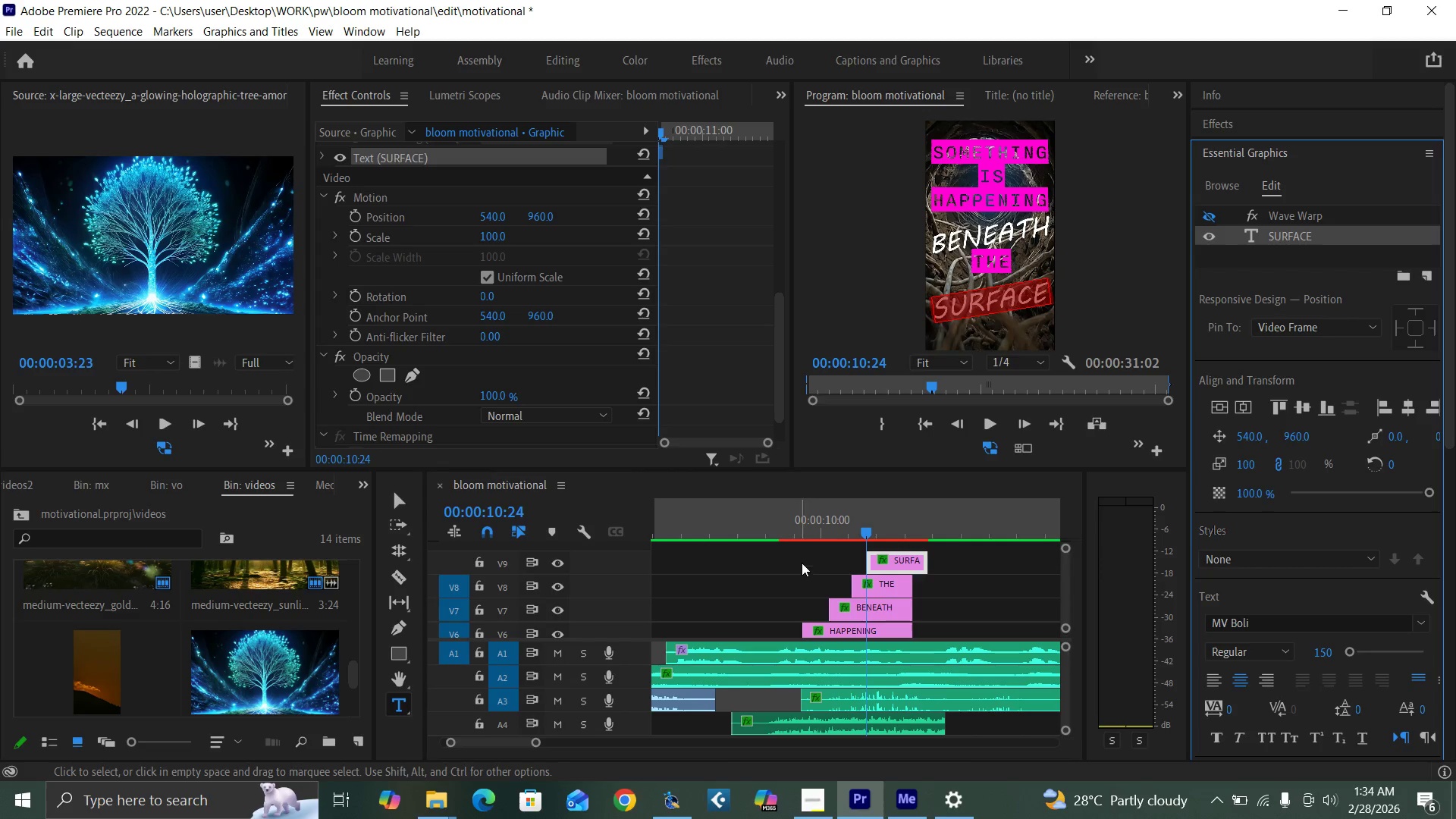 
left_click_drag(start_coordinate=[924, 560], to_coordinate=[912, 558])
 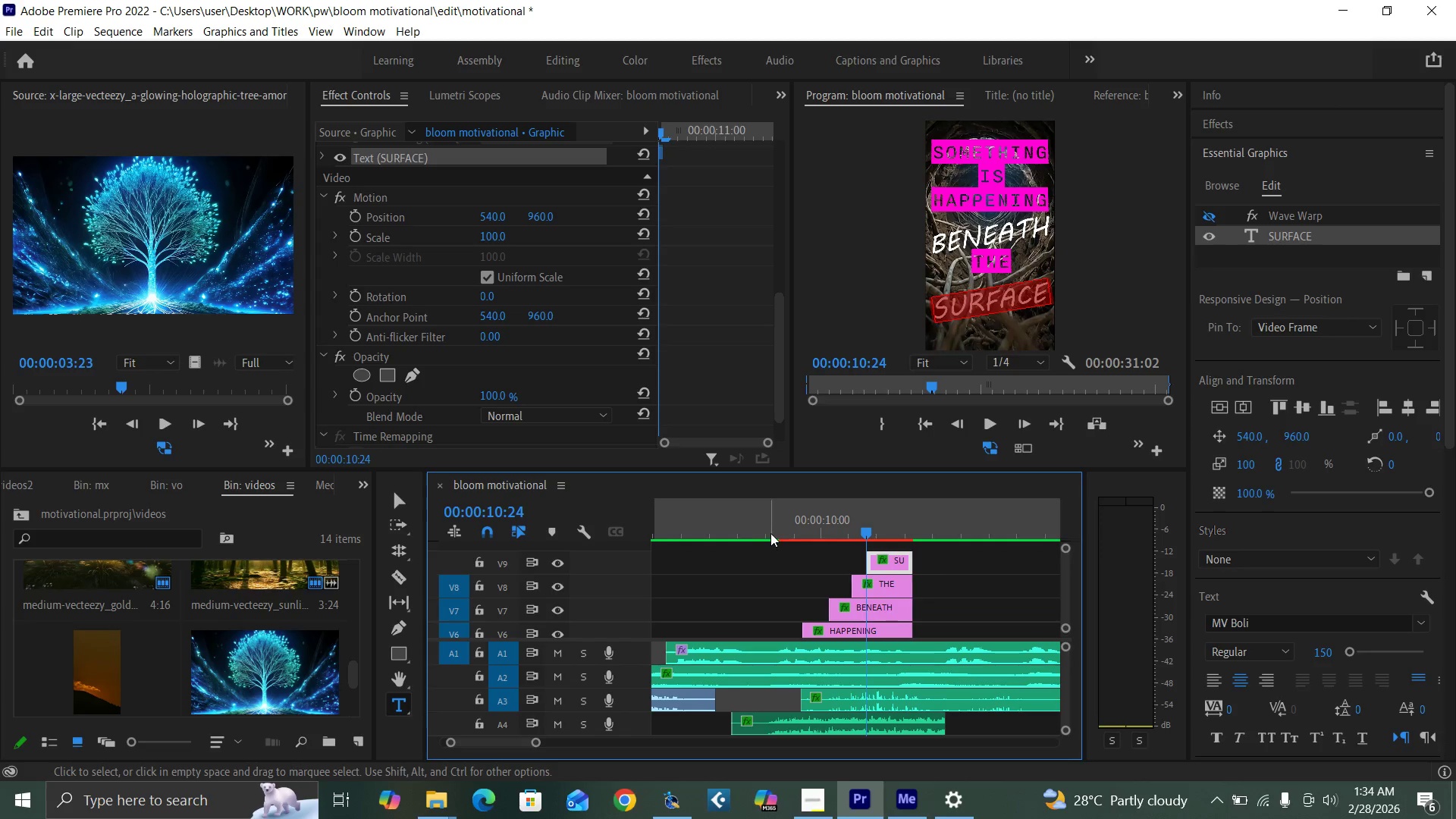 
left_click([770, 533])
 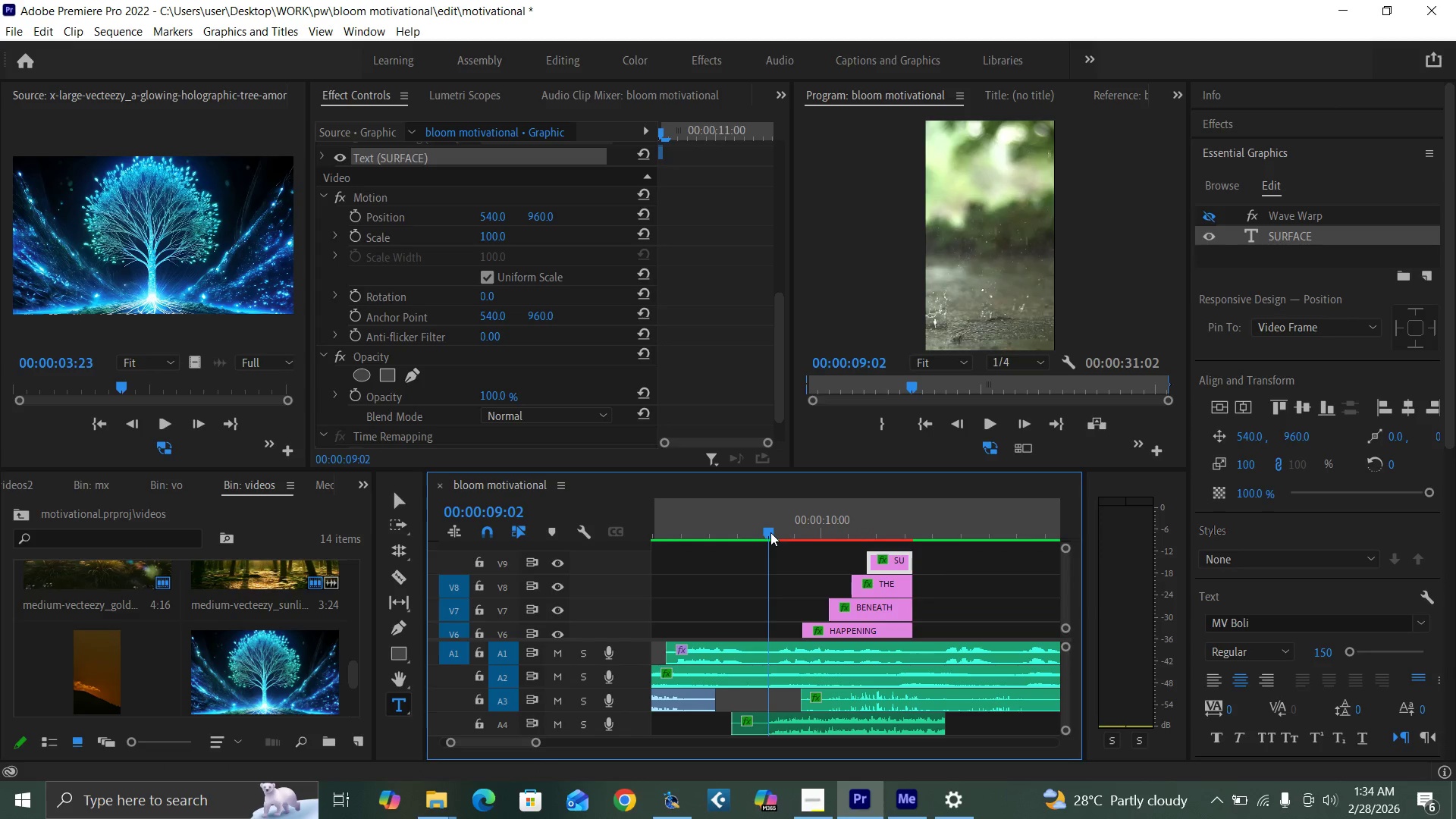 
key(Control+Backquote)
 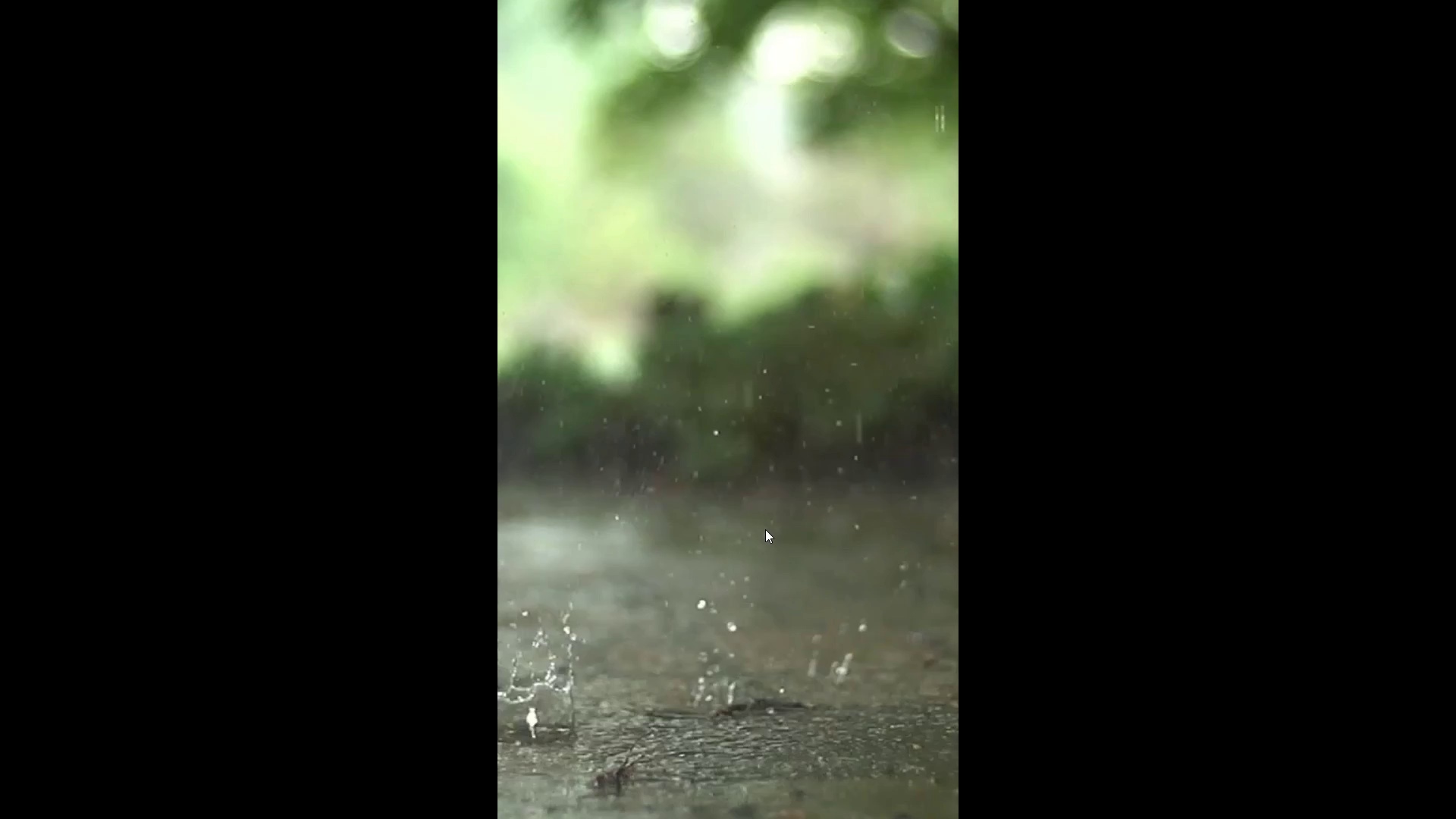 
key(Control+S)
 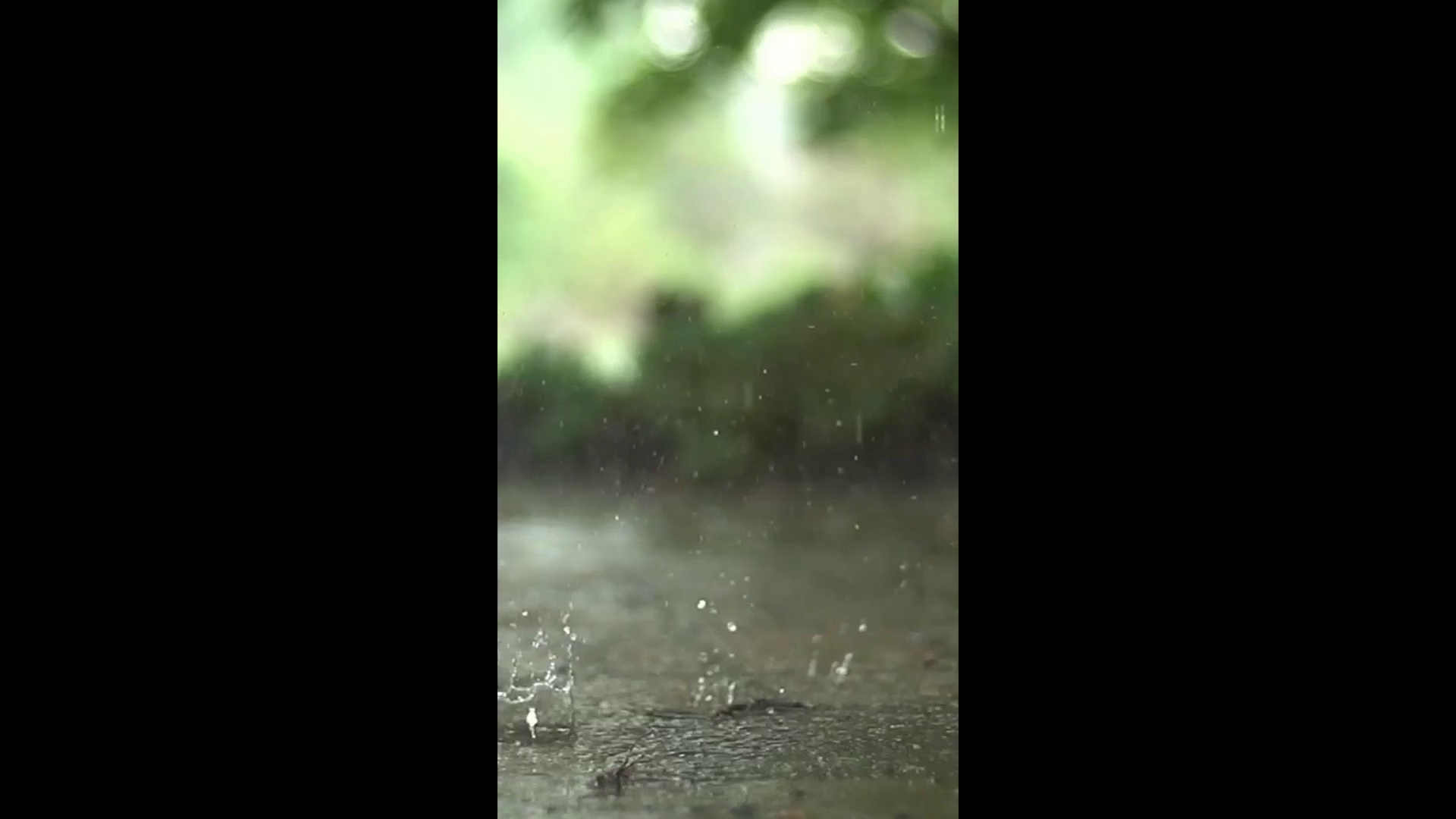 
key(Space)
 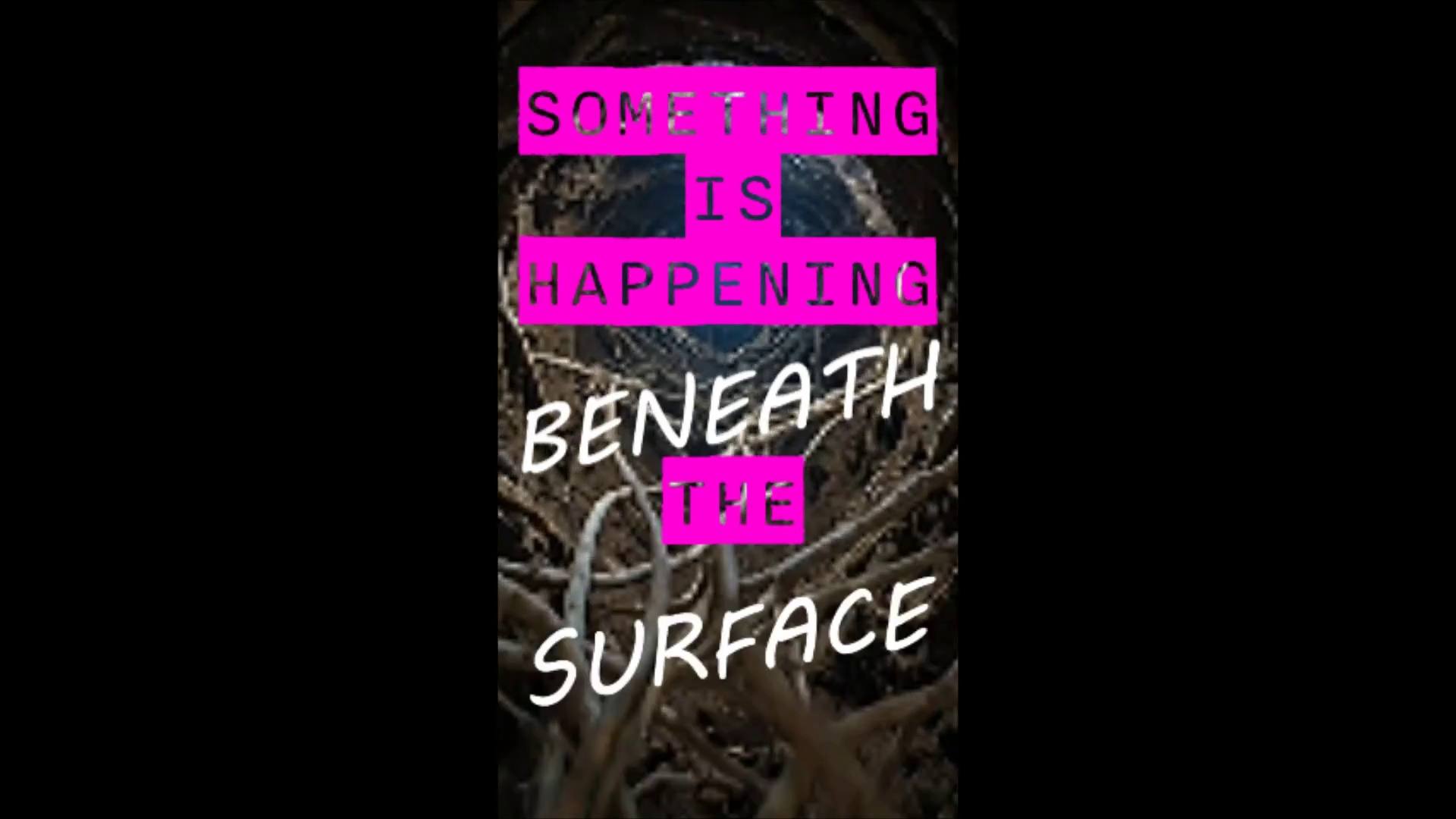 
key(Space)
 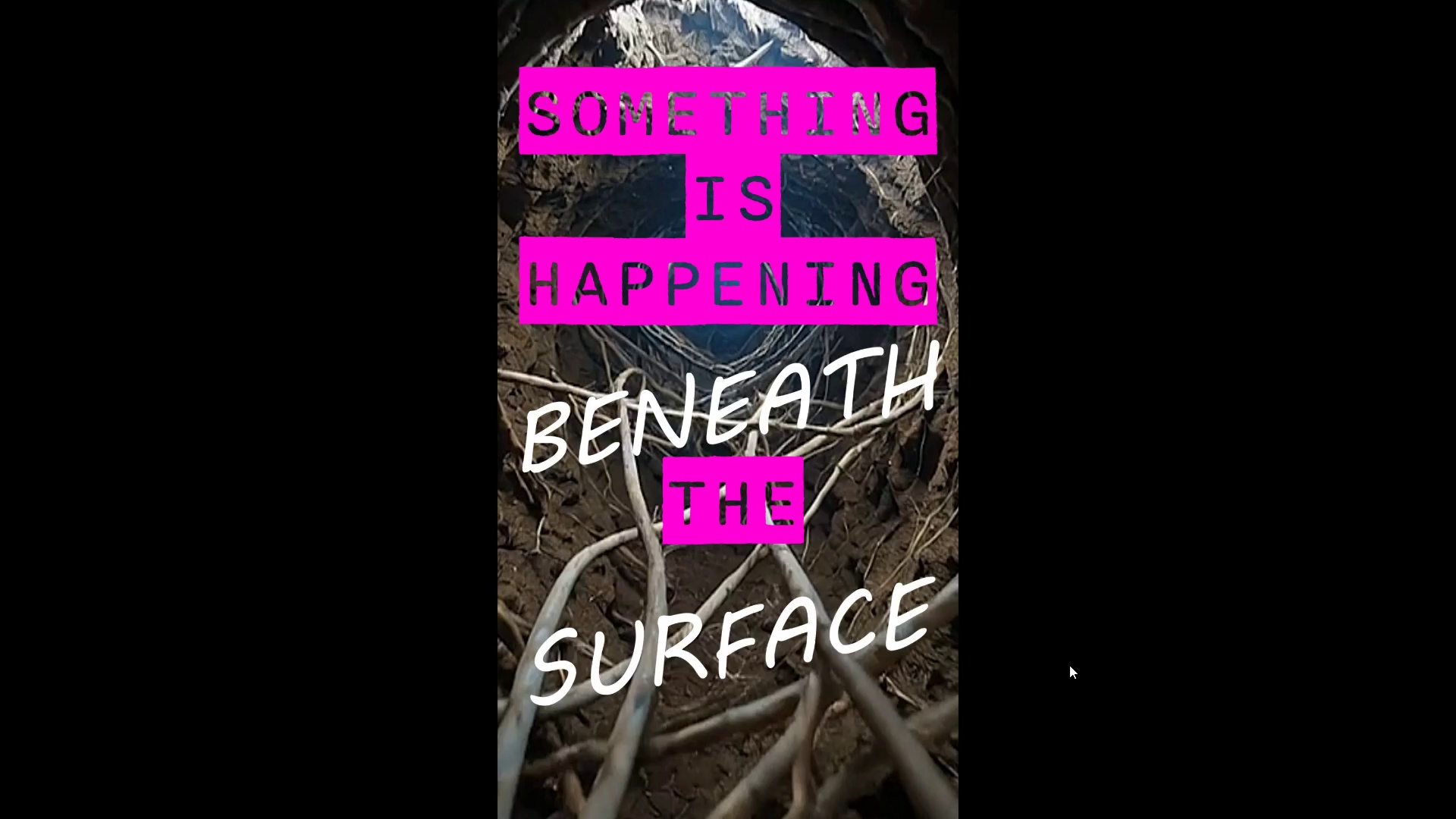 
hold_key(key=ControlLeft, duration=1.52)
 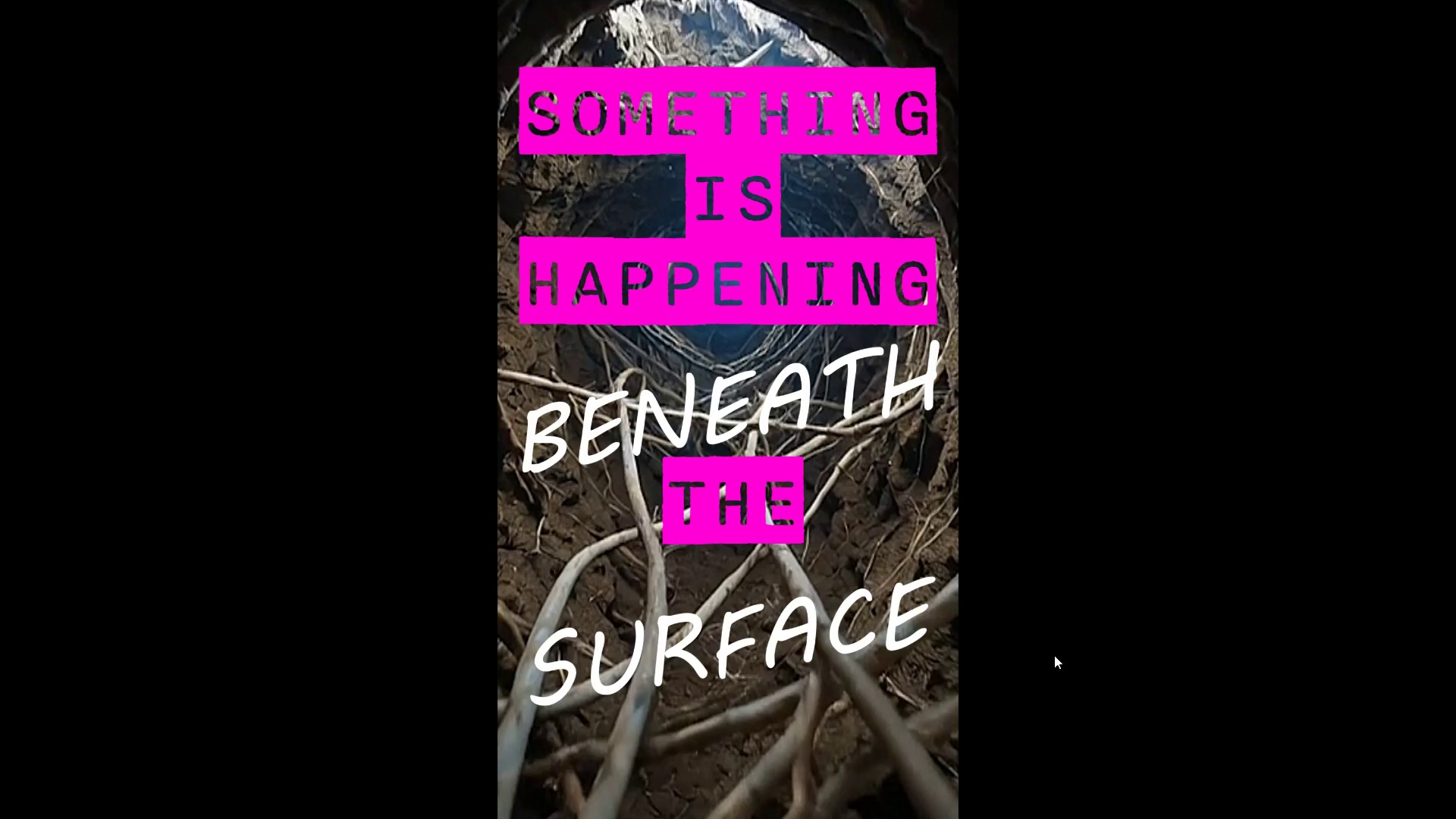 
hold_key(key=ControlLeft, duration=1.5)
 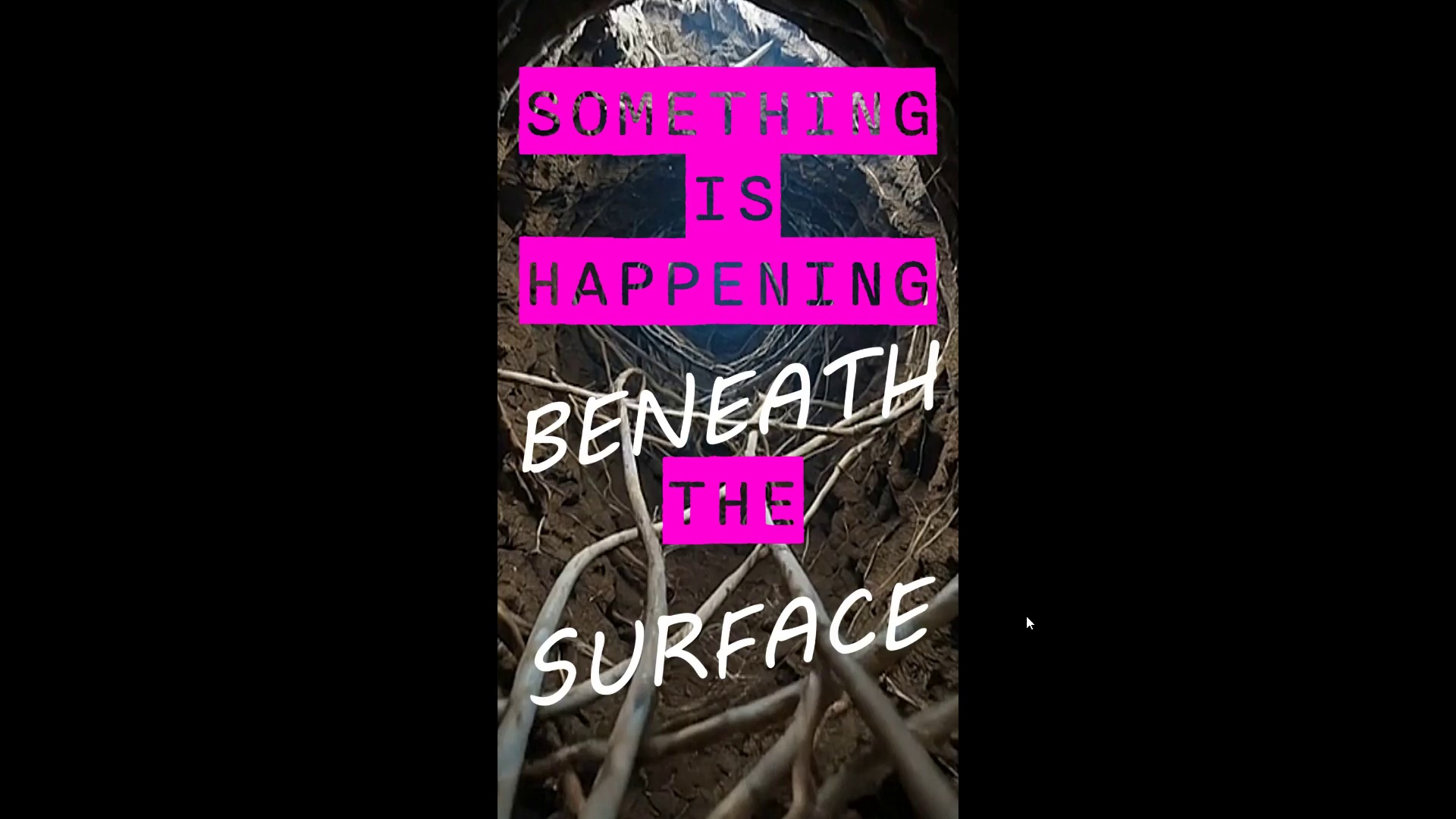 
hold_key(key=ControlLeft, duration=1.52)
 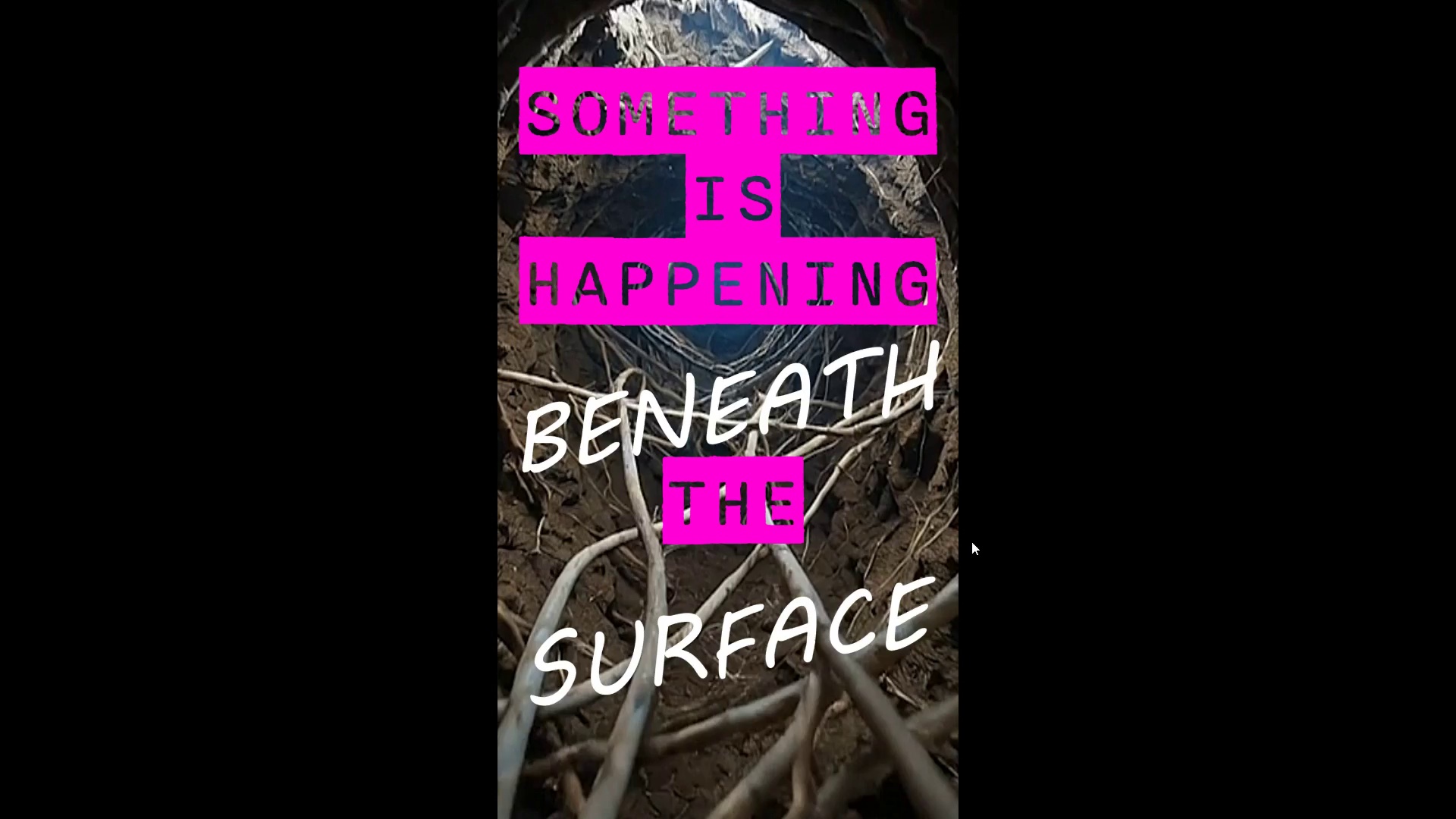 
key(Control+ControlLeft)
 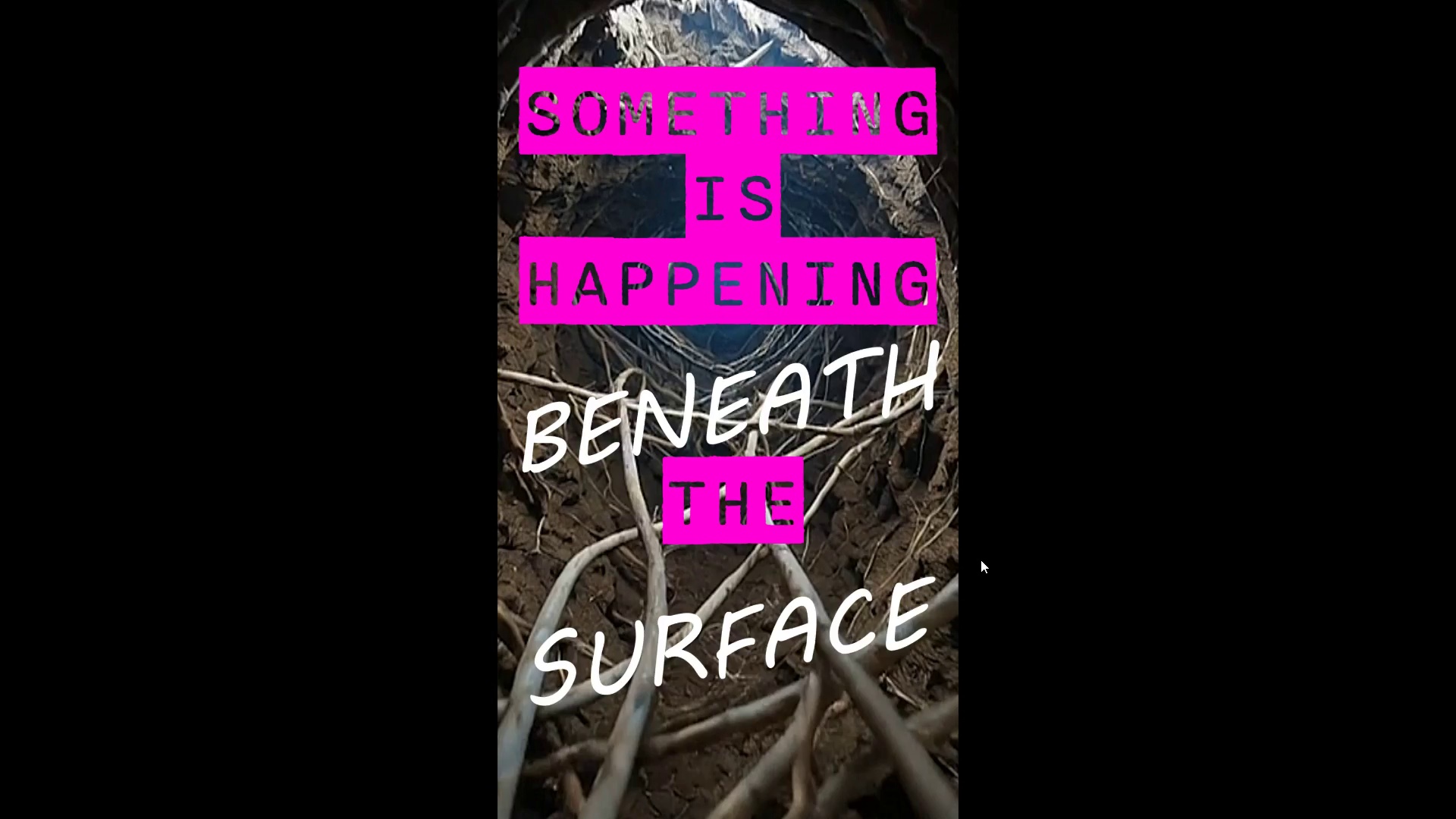 
key(Control+ControlLeft)
 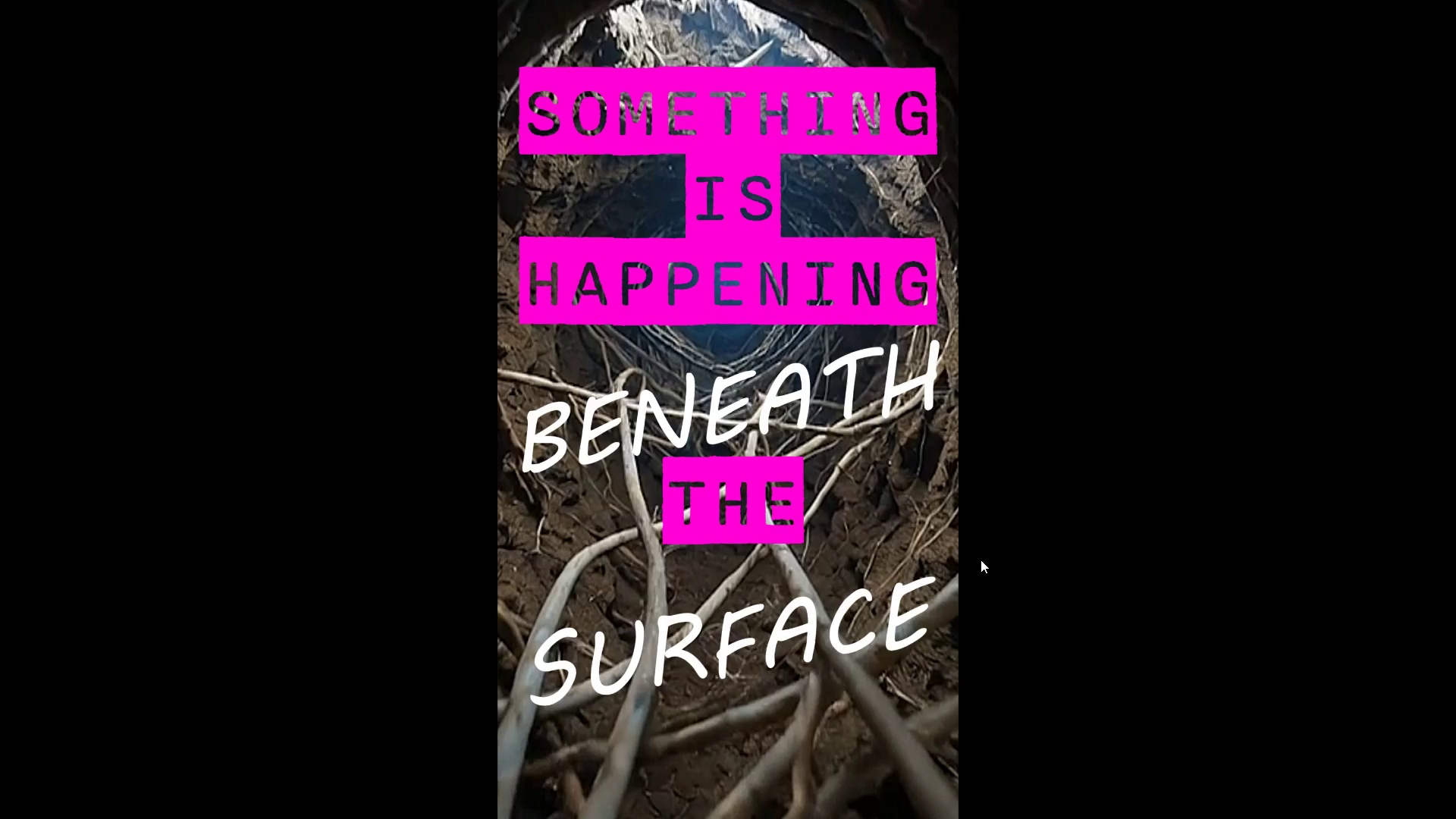 
key(Control+ControlLeft)
 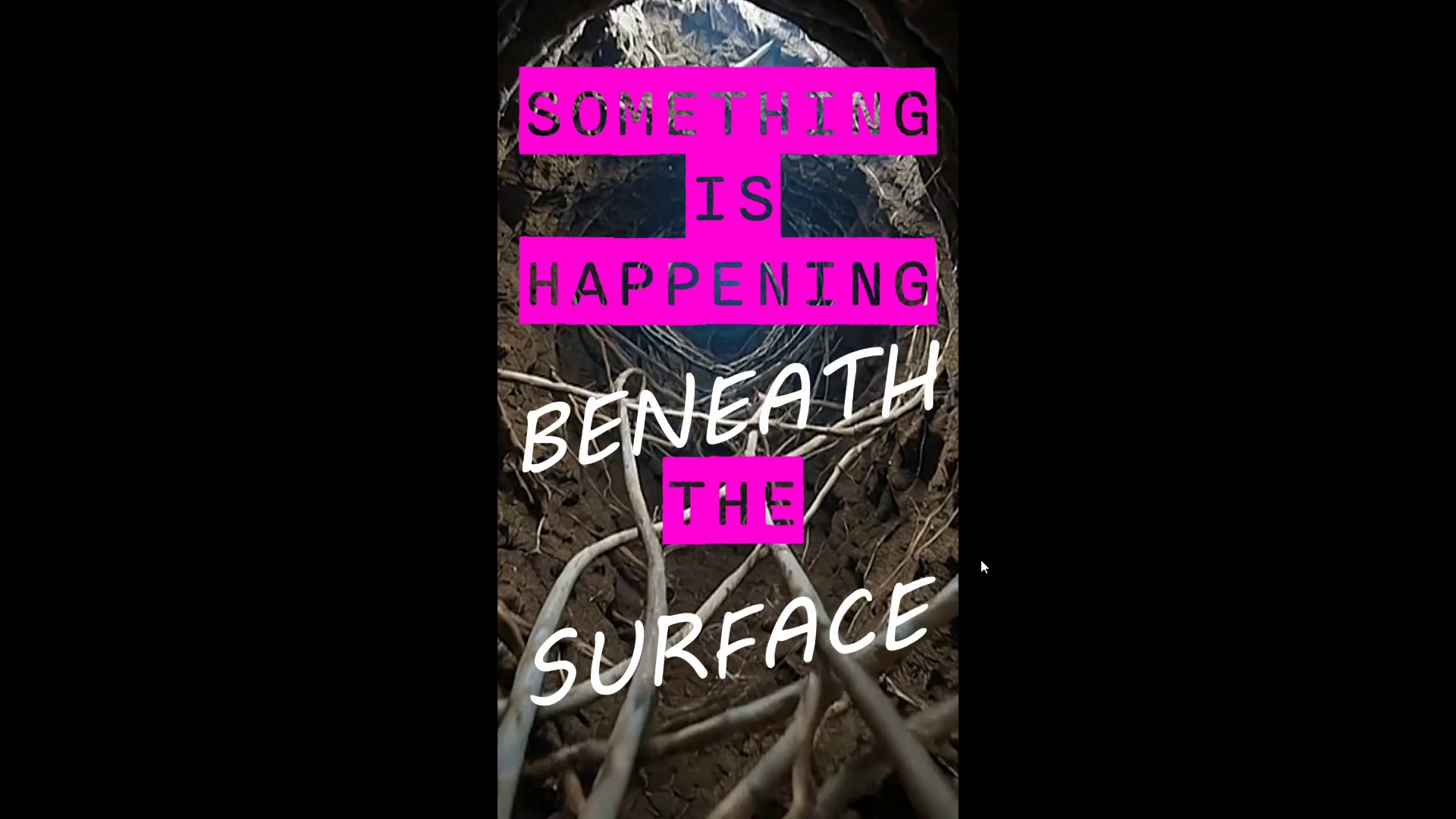 
key(Control+ControlLeft)
 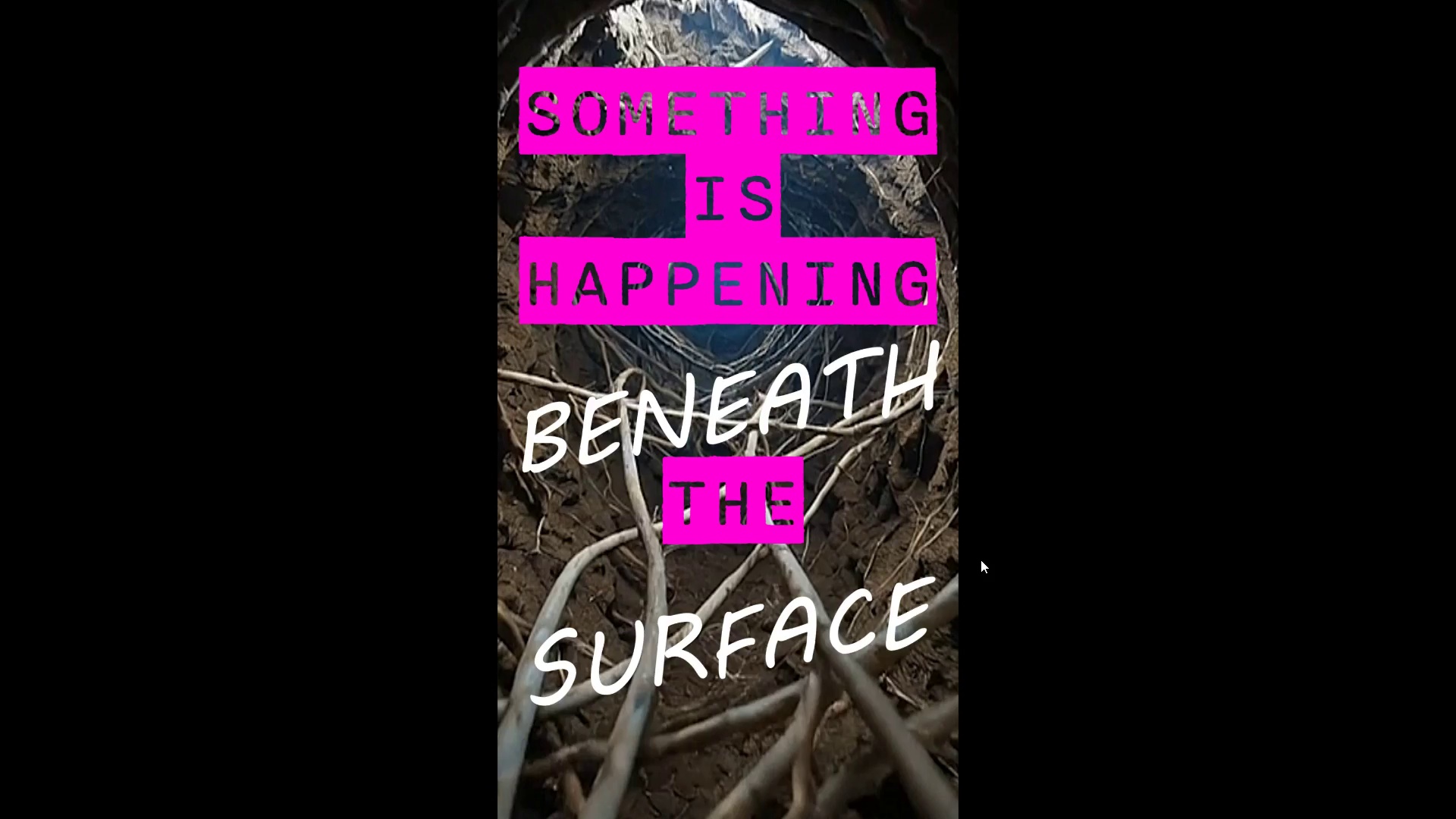 
key(Control+ControlLeft)
 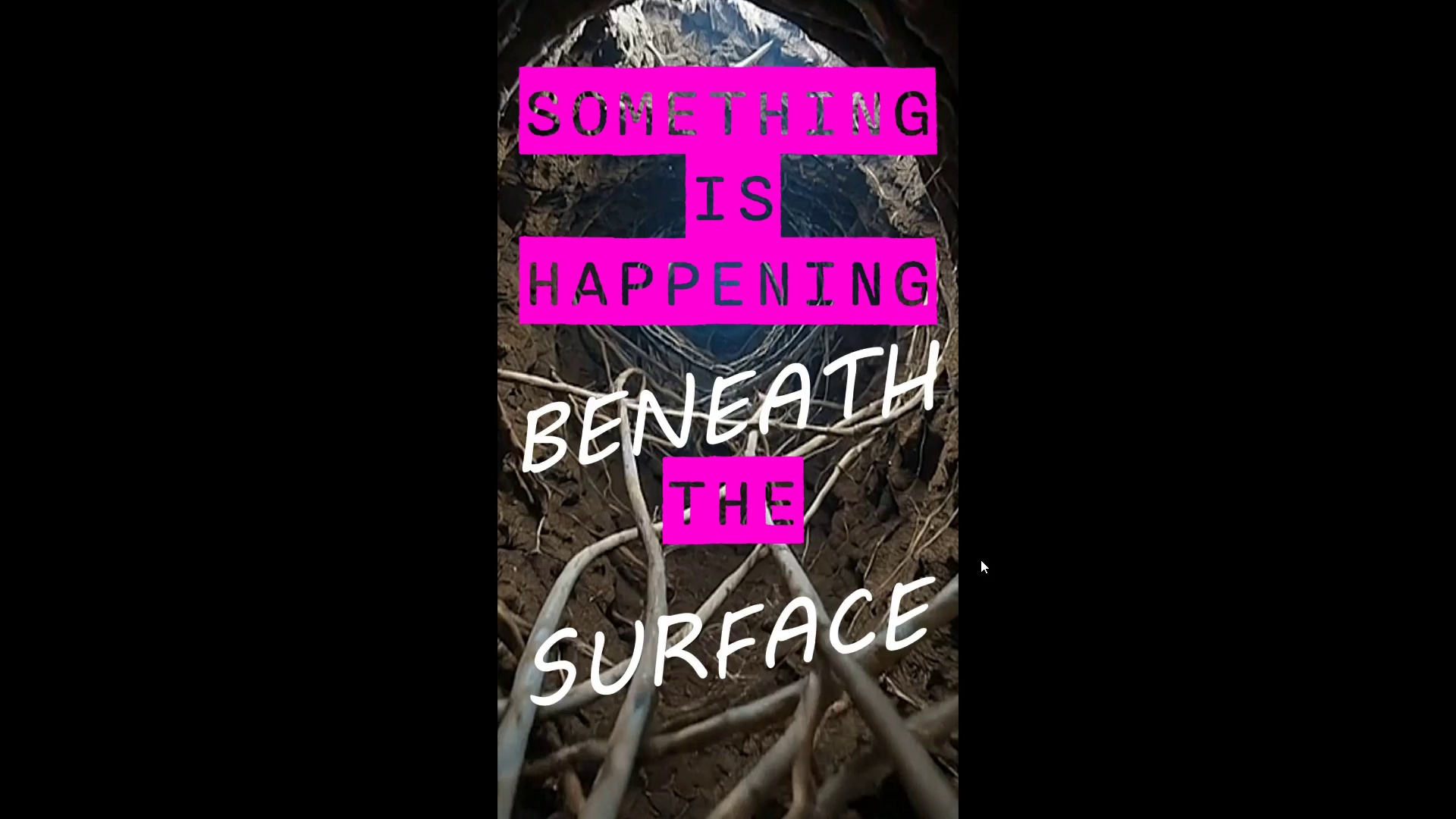 
key(Control+ControlLeft)
 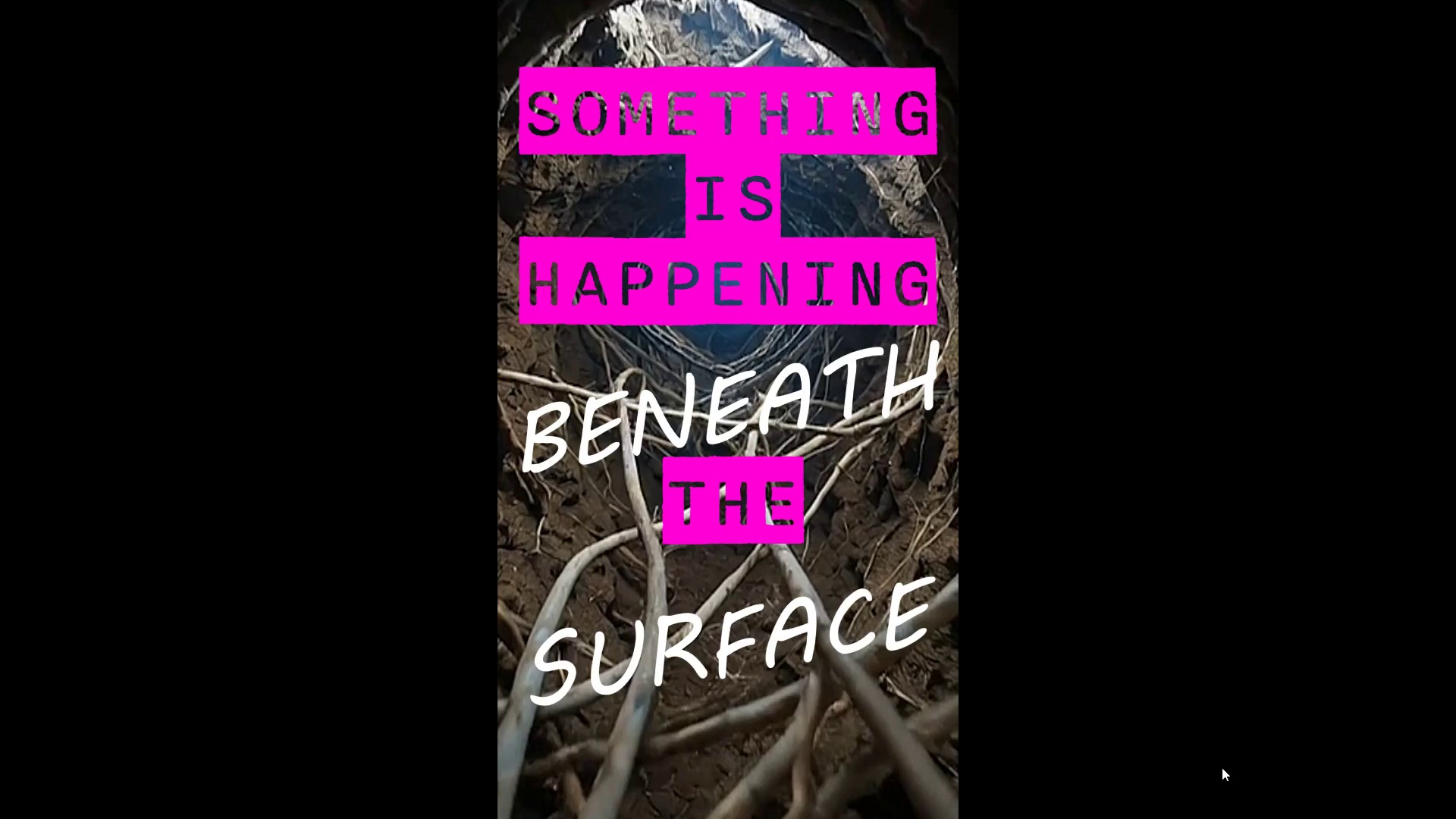 
wait(7.42)
 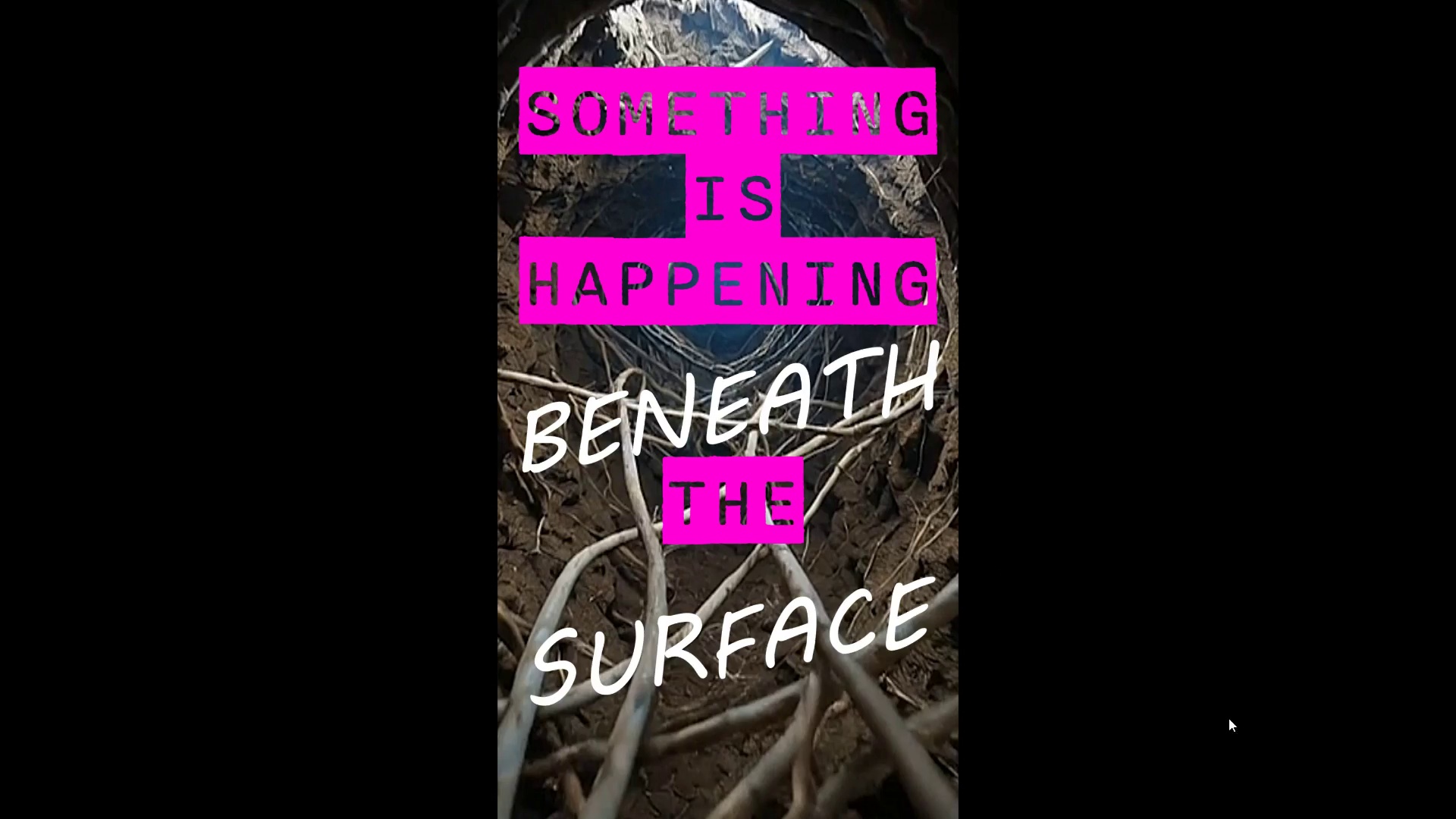 
key(Control+Backquote)
 